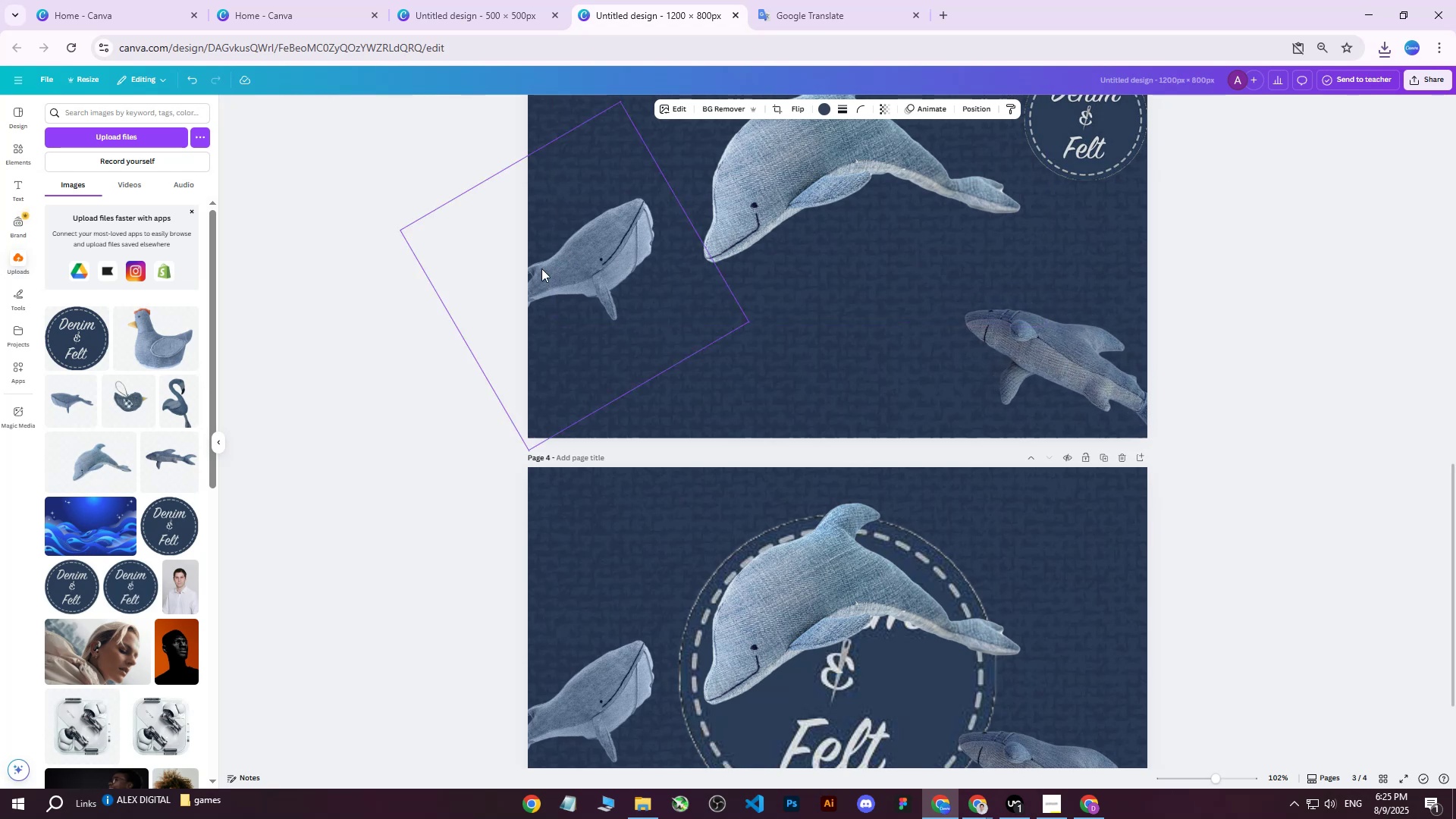 
left_click([541, 268])
 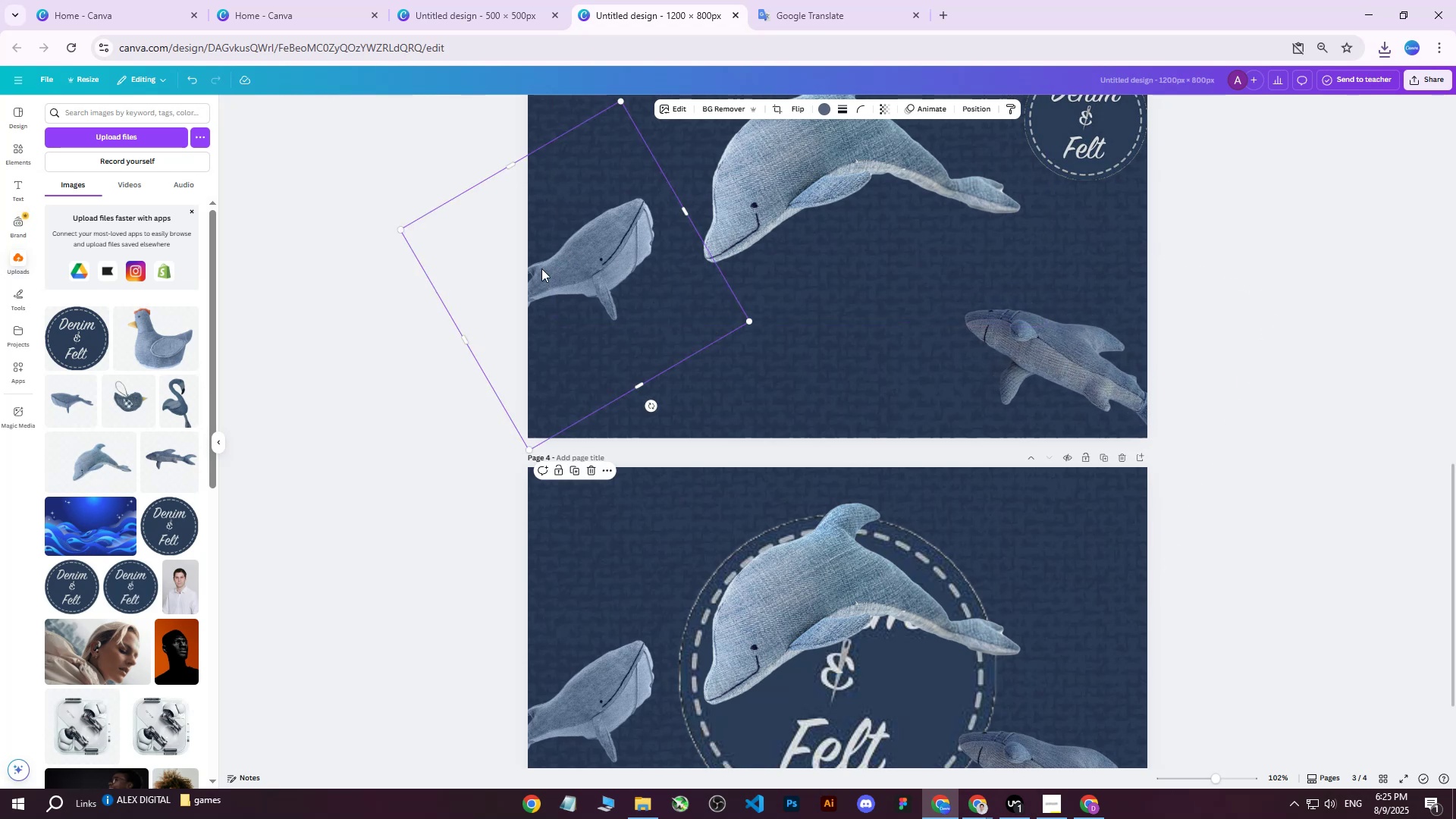 
hold_key(key=ArrowDown, duration=1.5)
 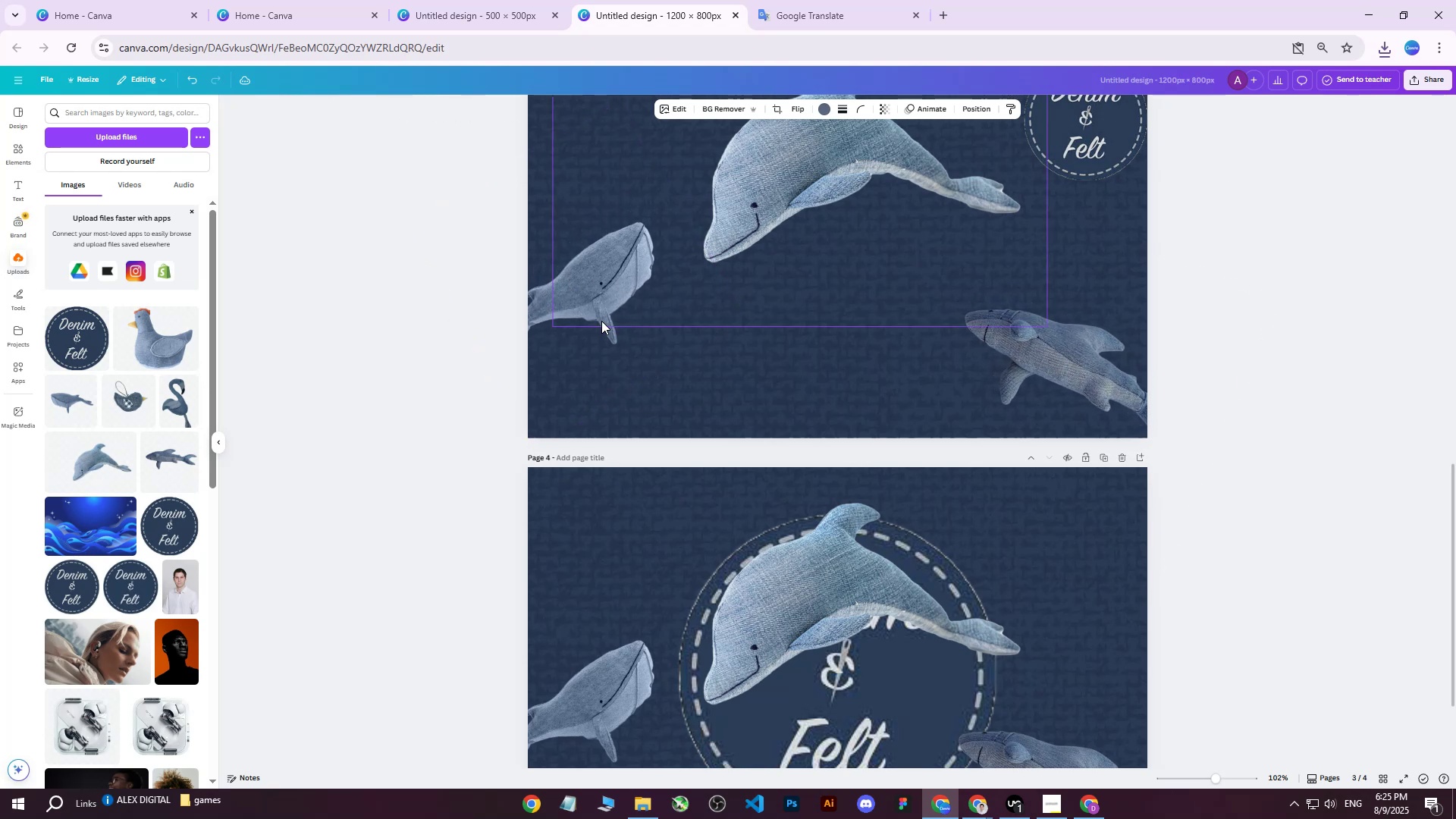 
hold_key(key=ArrowDown, duration=1.51)
 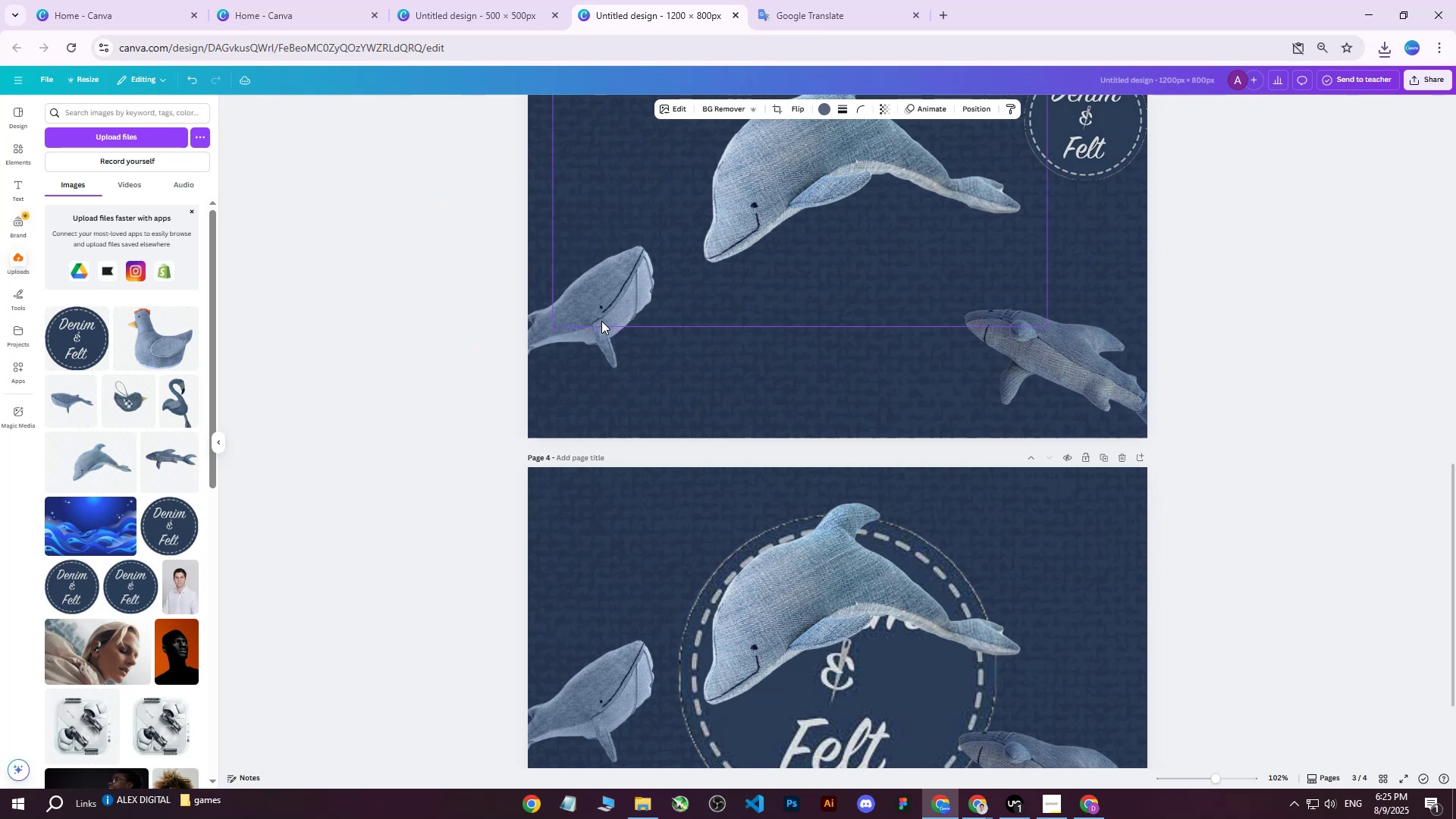 
hold_key(key=ArrowDown, duration=1.52)
 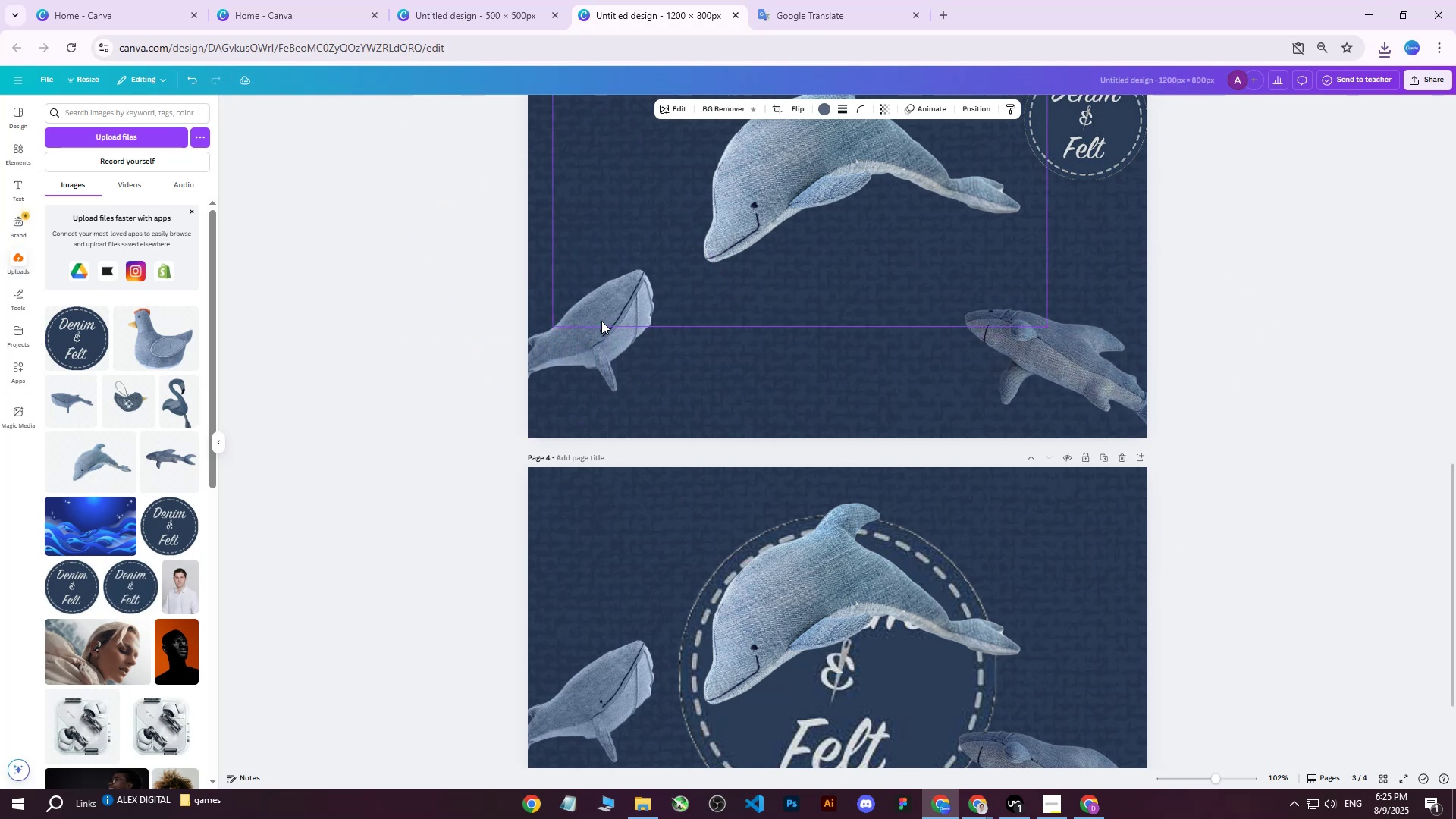 
hold_key(key=ArrowDown, duration=0.91)
 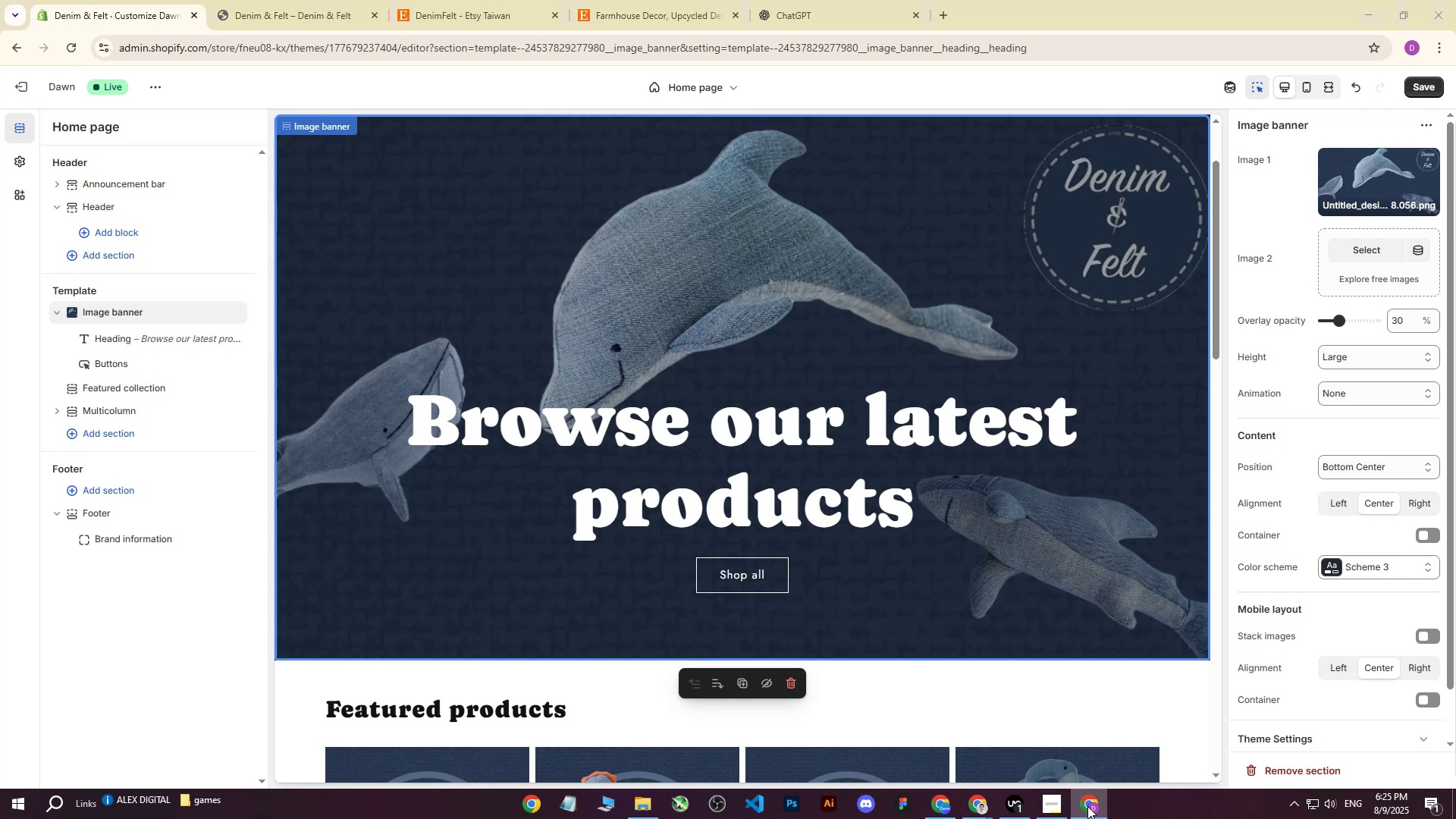 
left_click([1083, 800])
 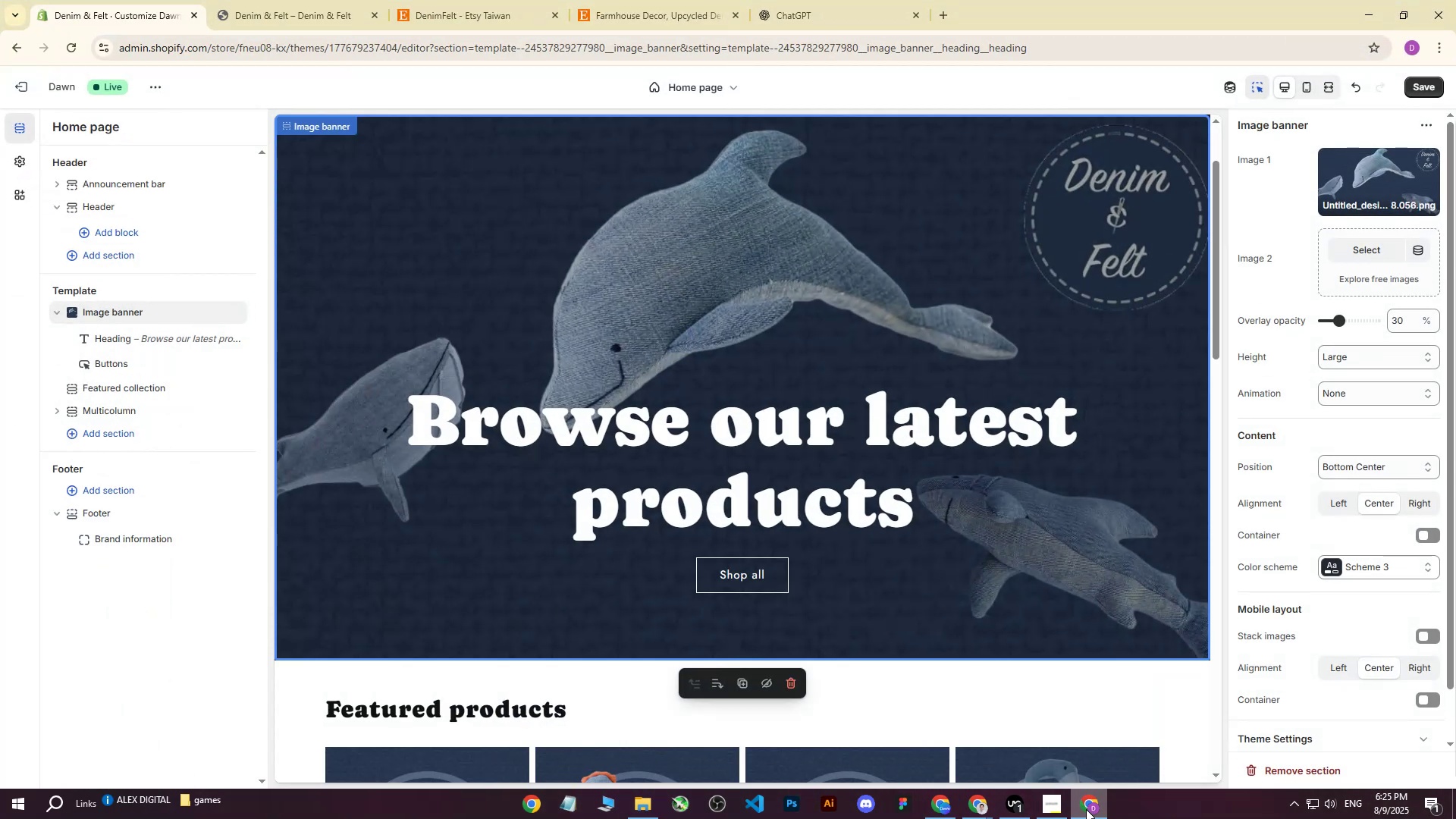 
left_click([1086, 809])
 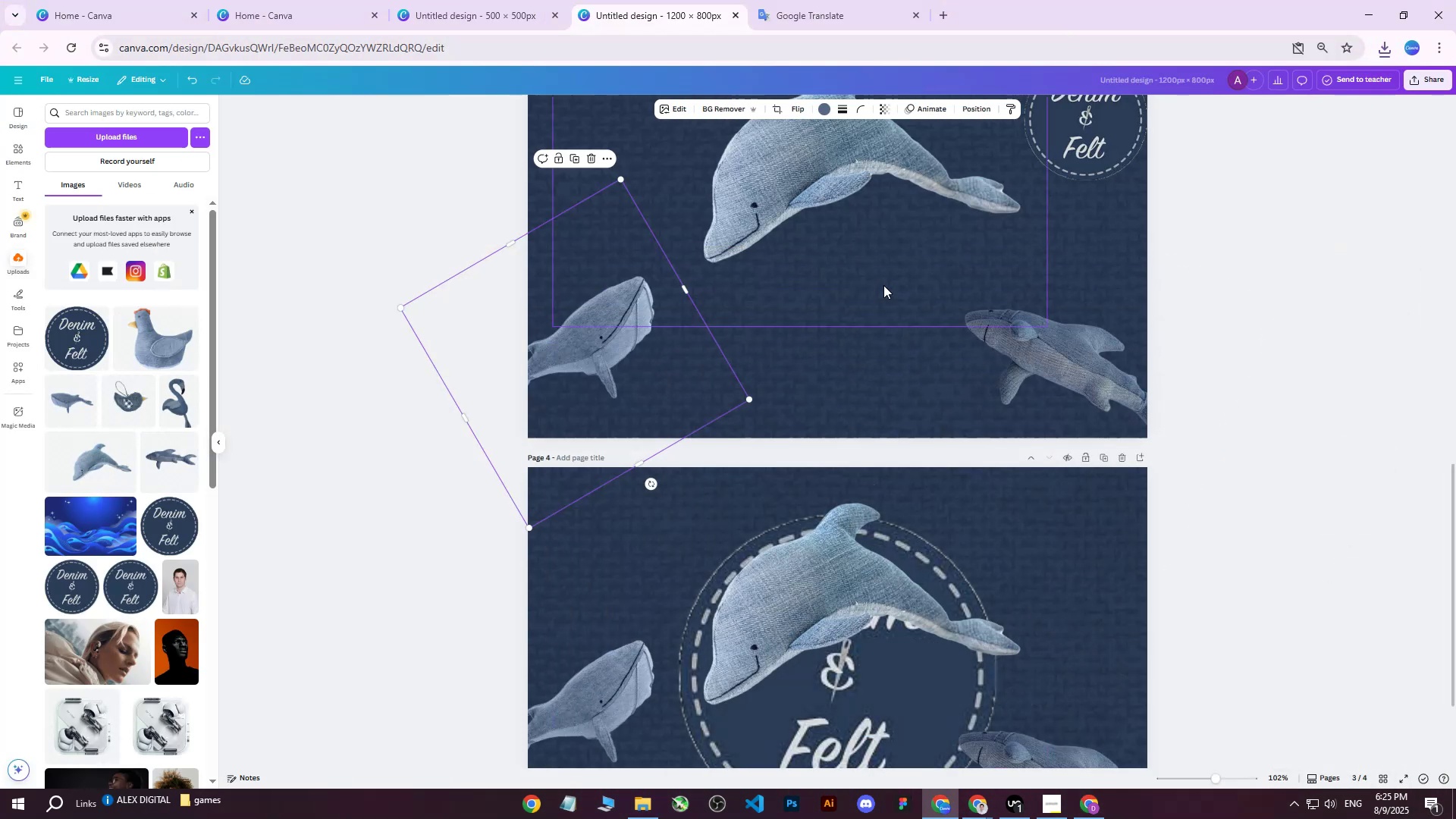 
scroll: coordinate [858, 281], scroll_direction: up, amount: 4.0
 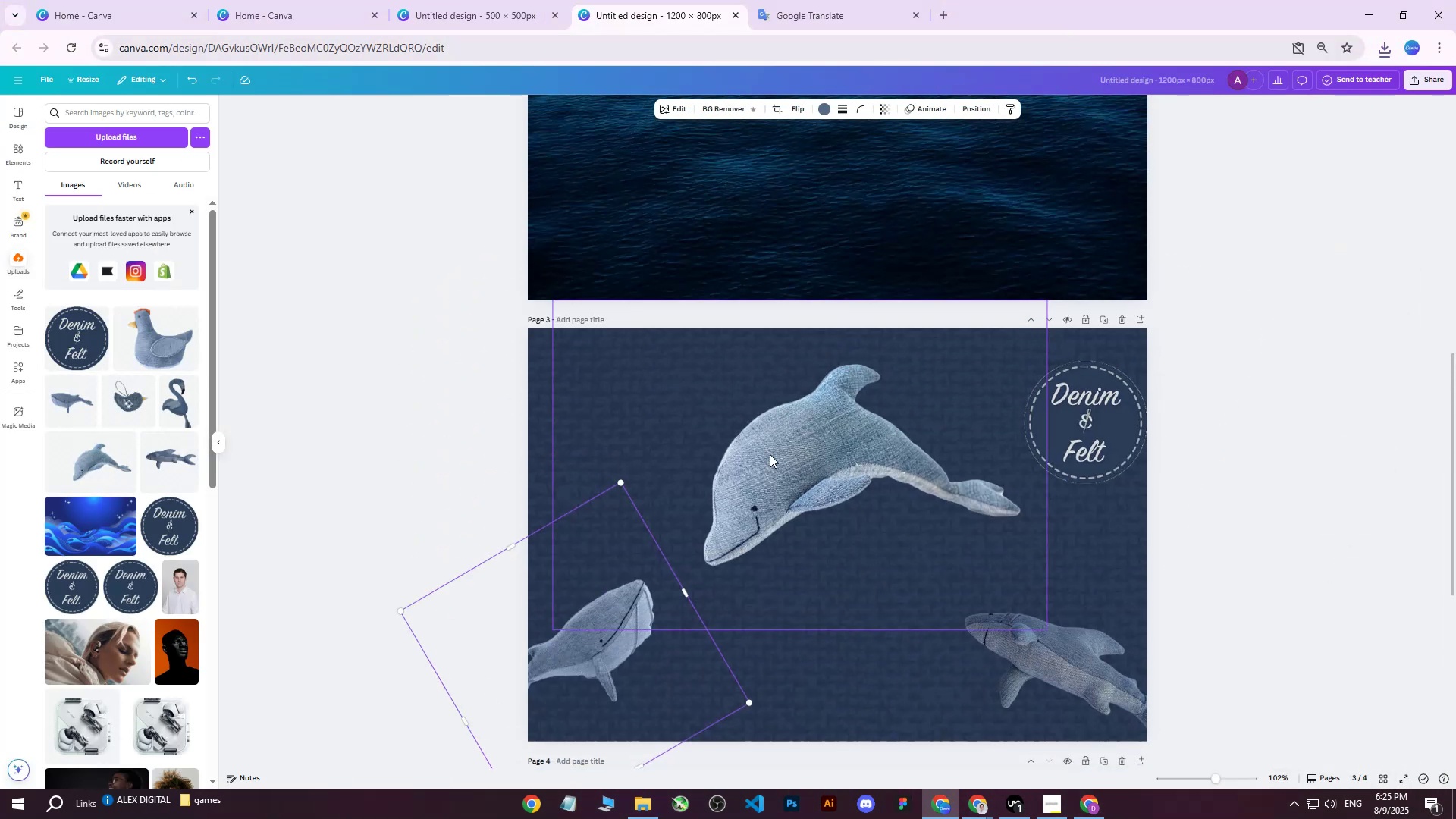 
left_click([770, 462])
 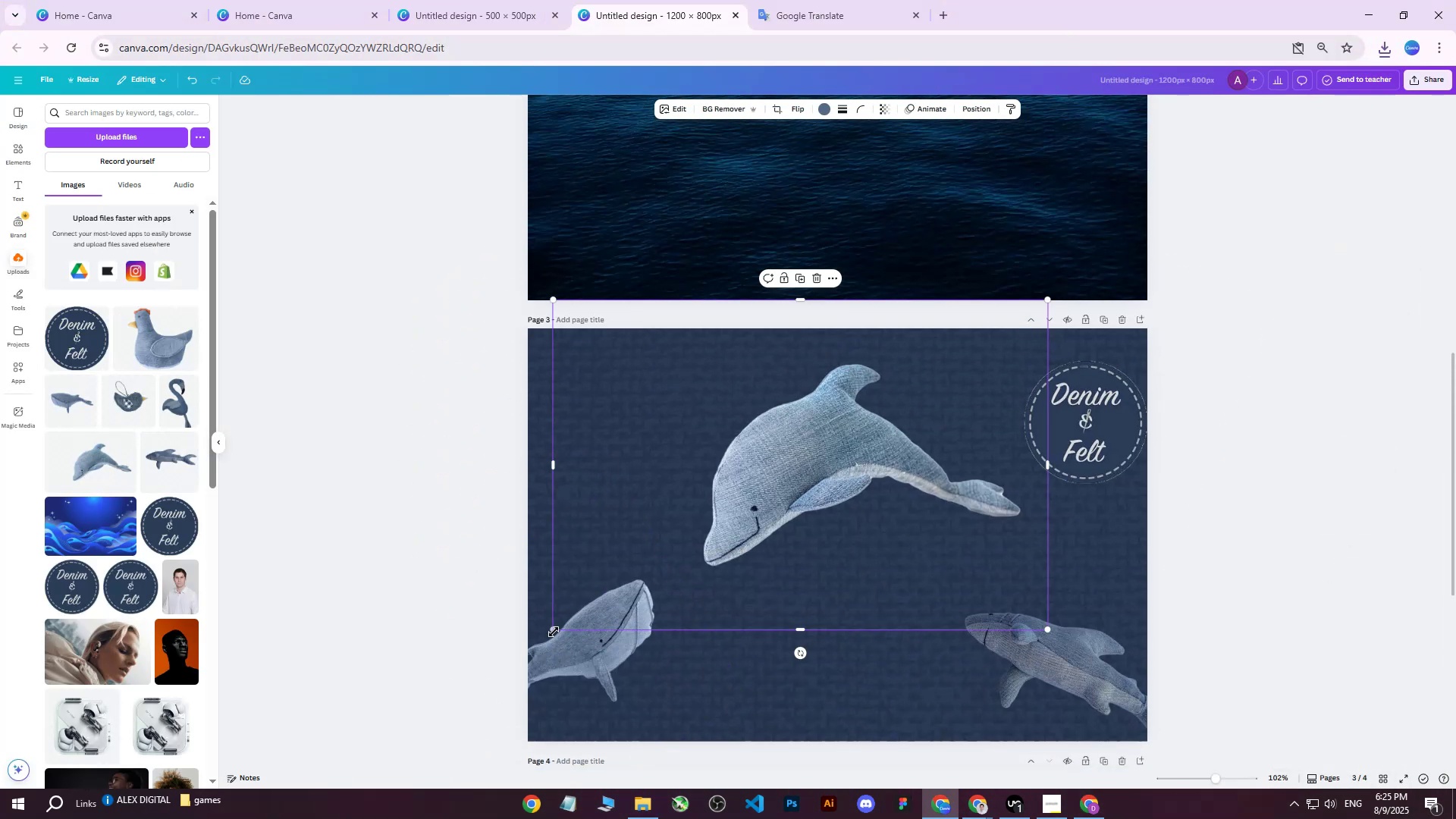 
left_click_drag(start_coordinate=[554, 630], to_coordinate=[582, 603])
 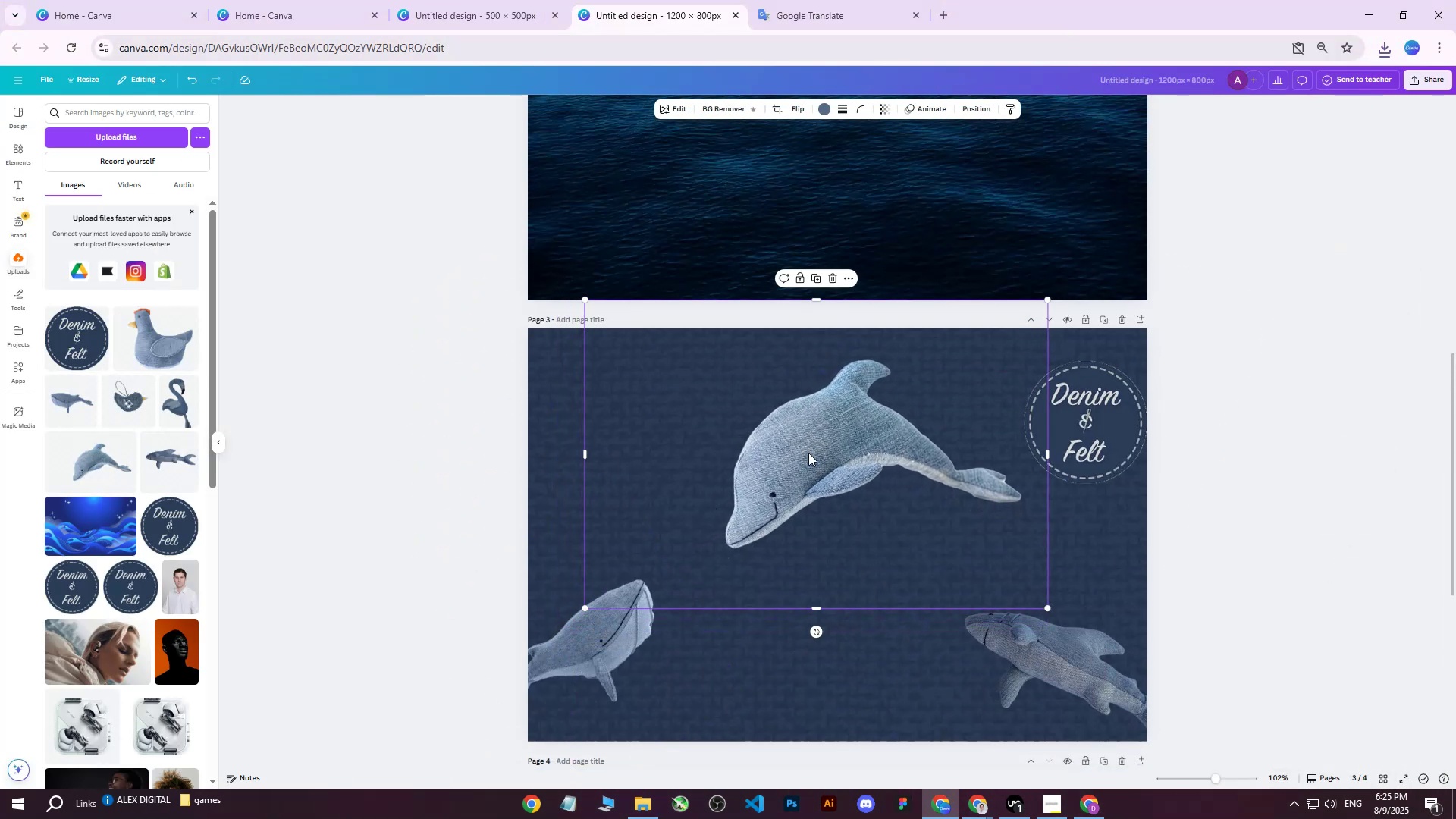 
left_click_drag(start_coordinate=[827, 445], to_coordinate=[810, 432])
 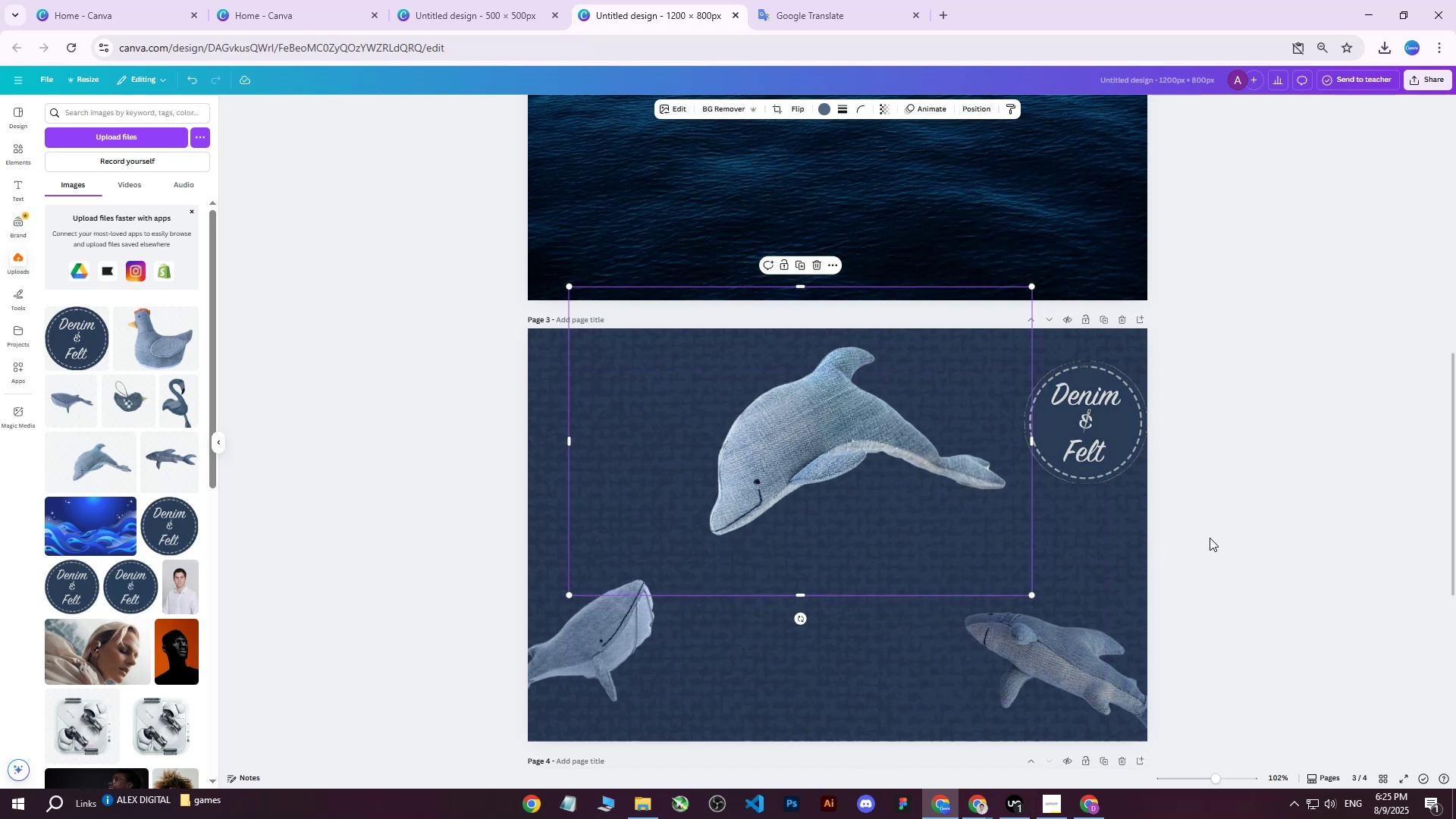 
left_click([1211, 535])
 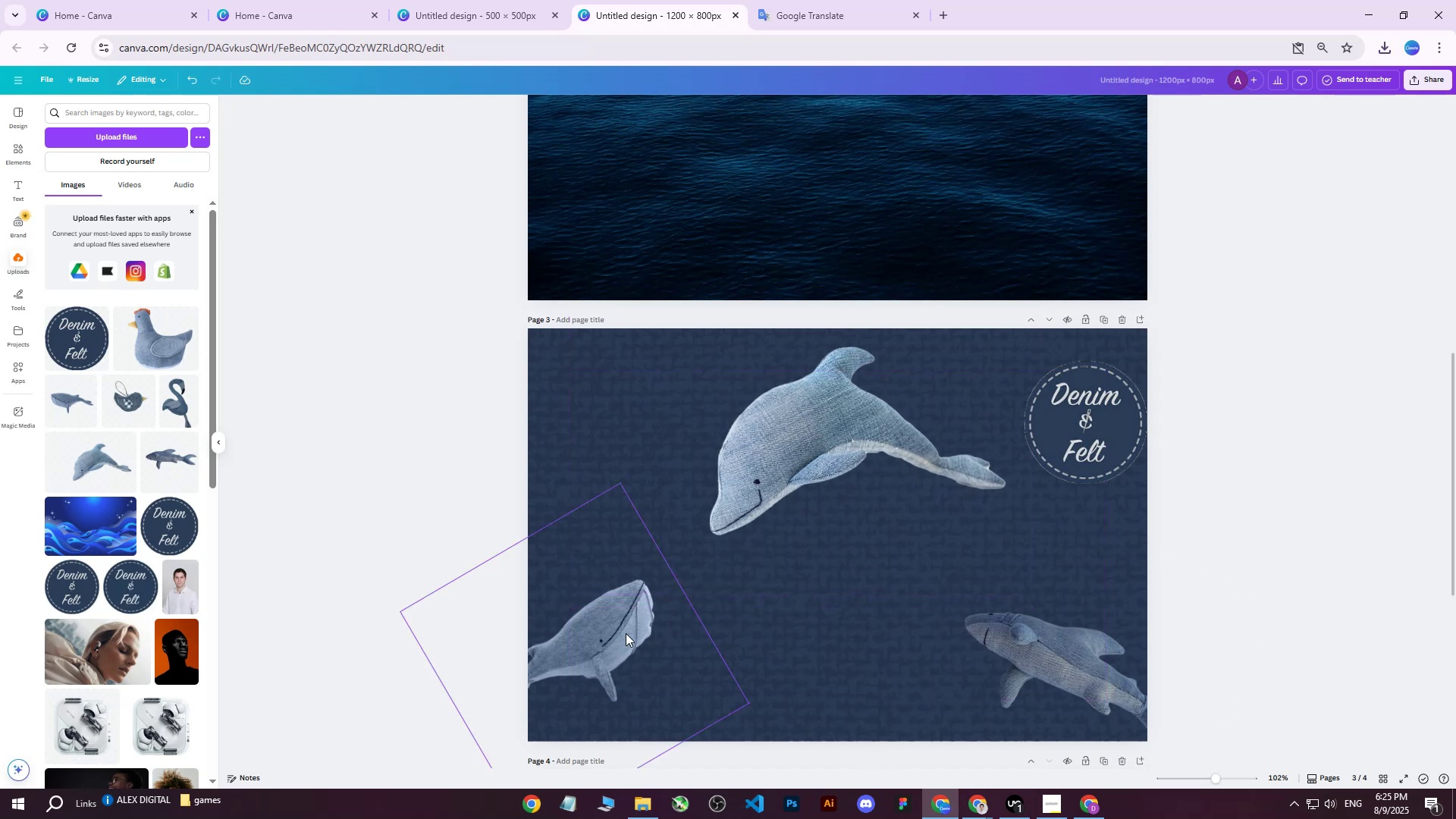 
hold_key(key=ArrowDown, duration=1.12)
 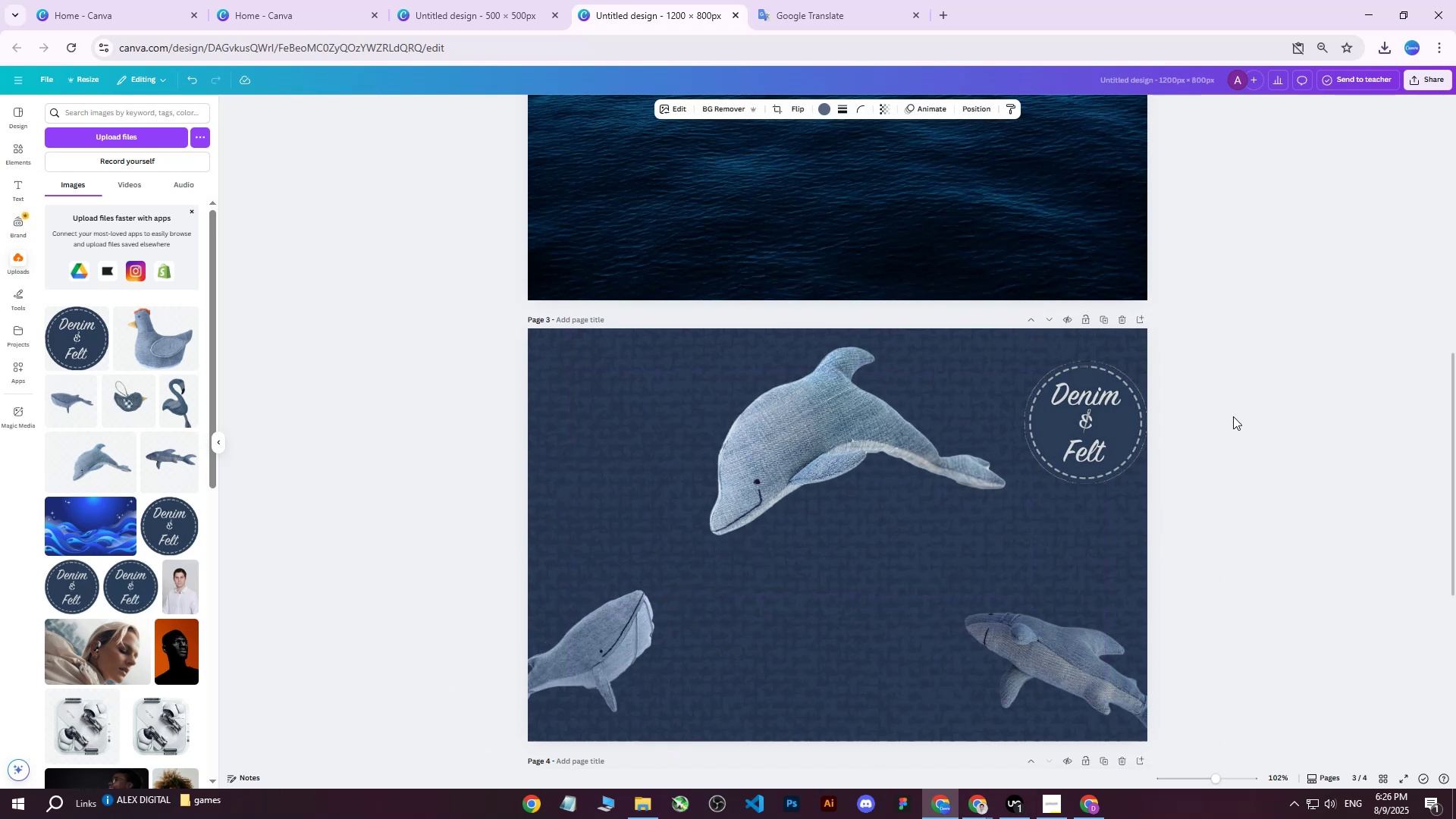 
left_click([1233, 416])
 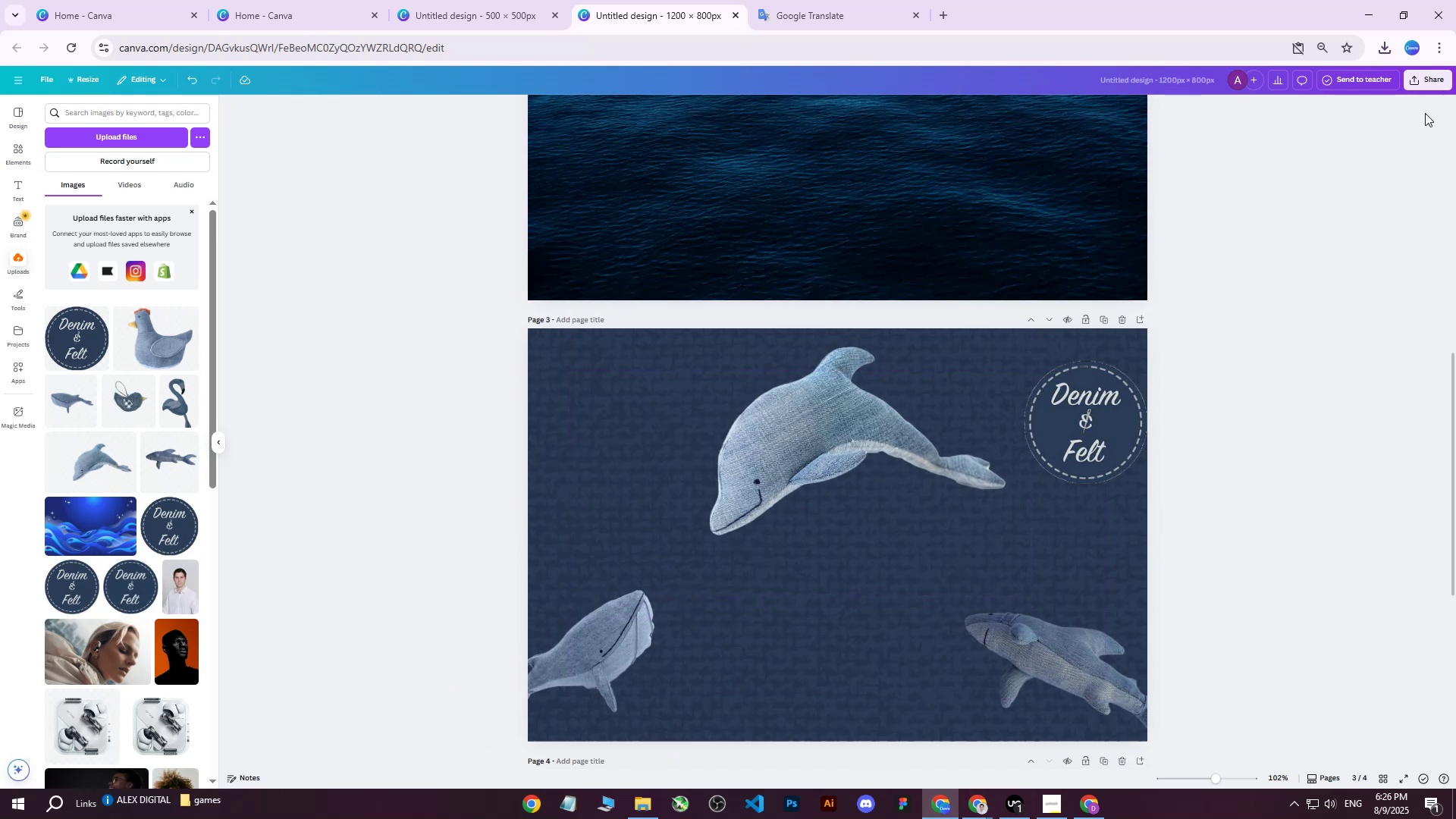 
left_click([1433, 73])
 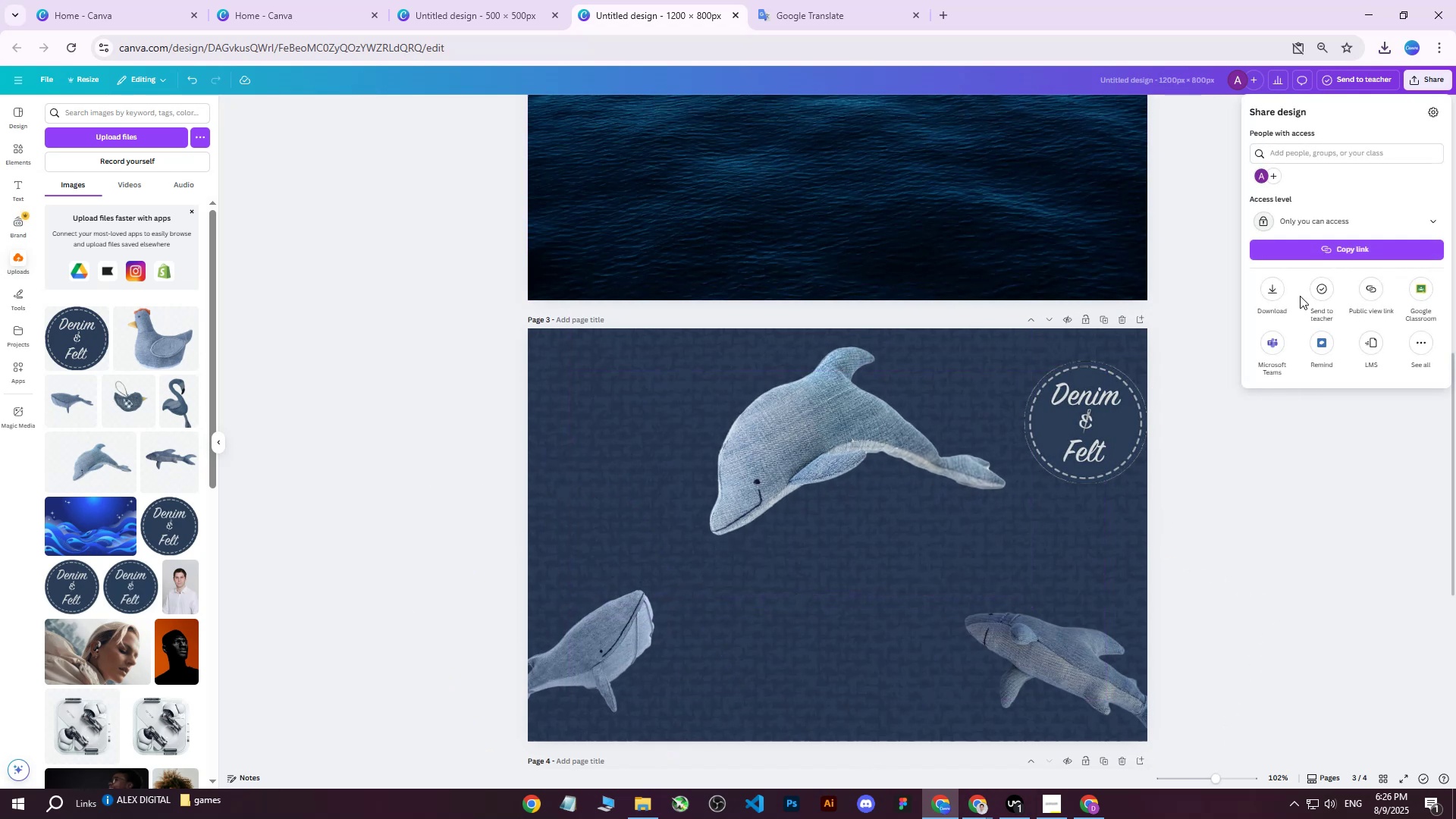 
left_click([1278, 287])
 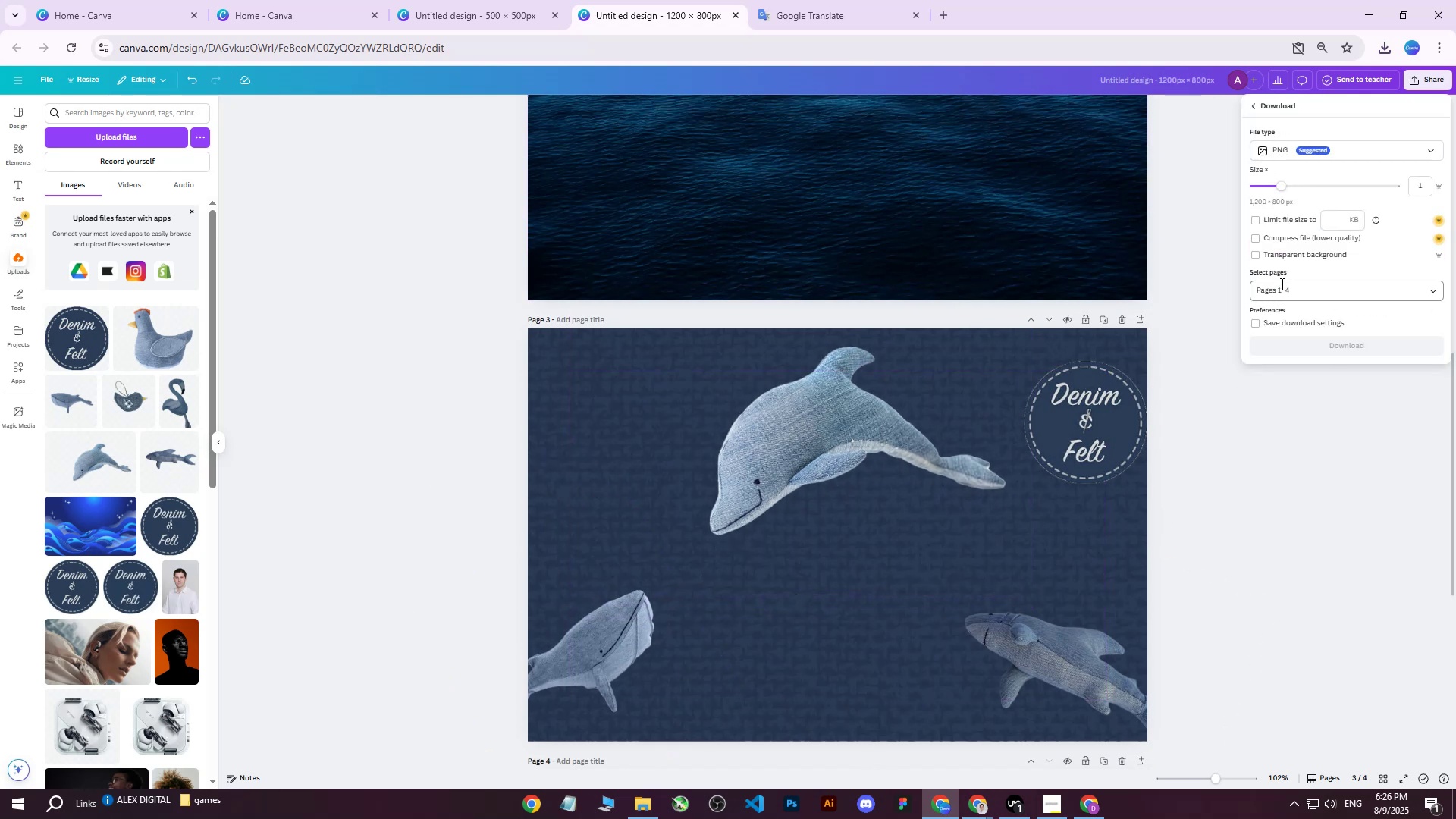 
left_click([1281, 293])
 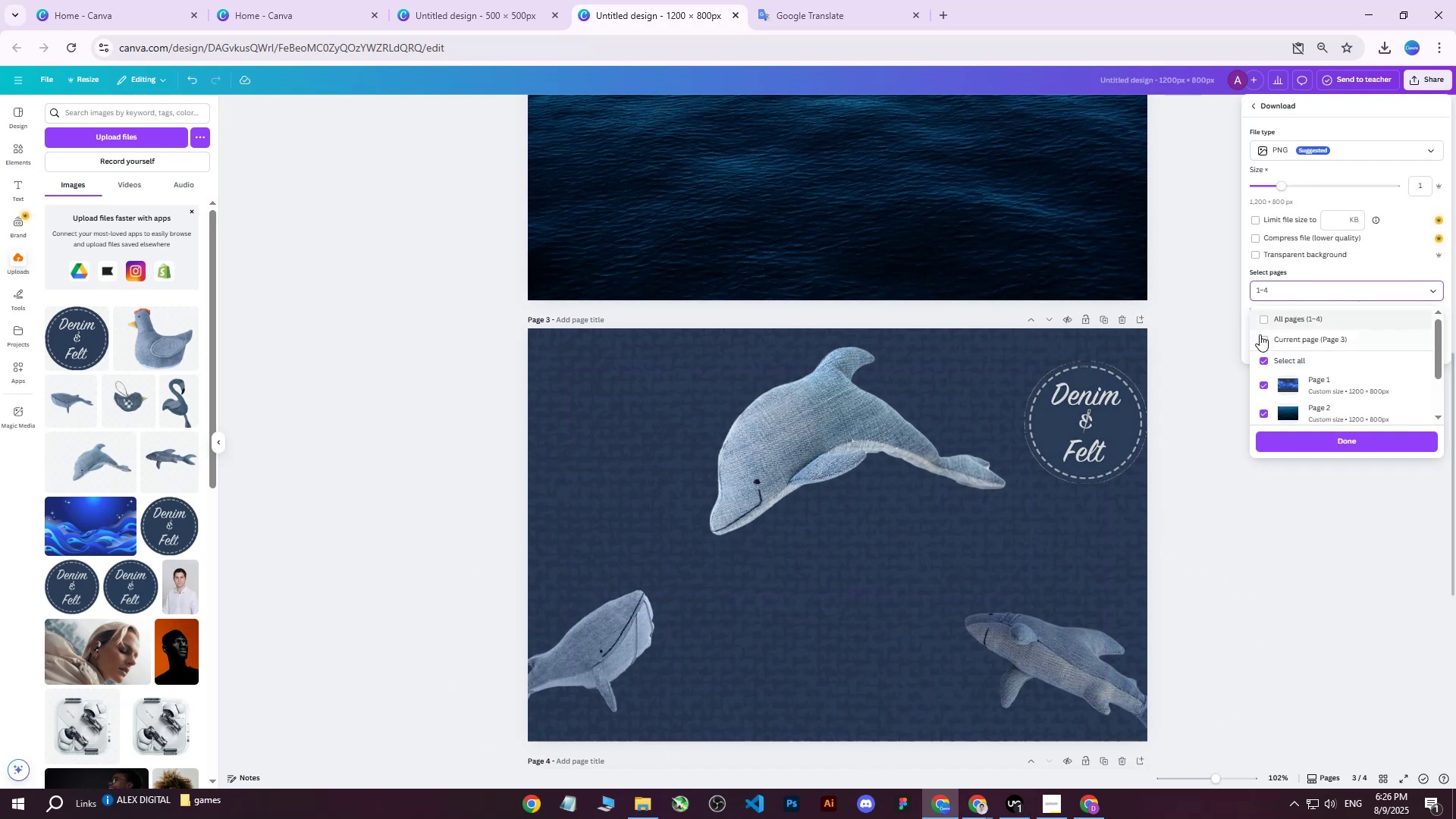 
left_click([1260, 341])
 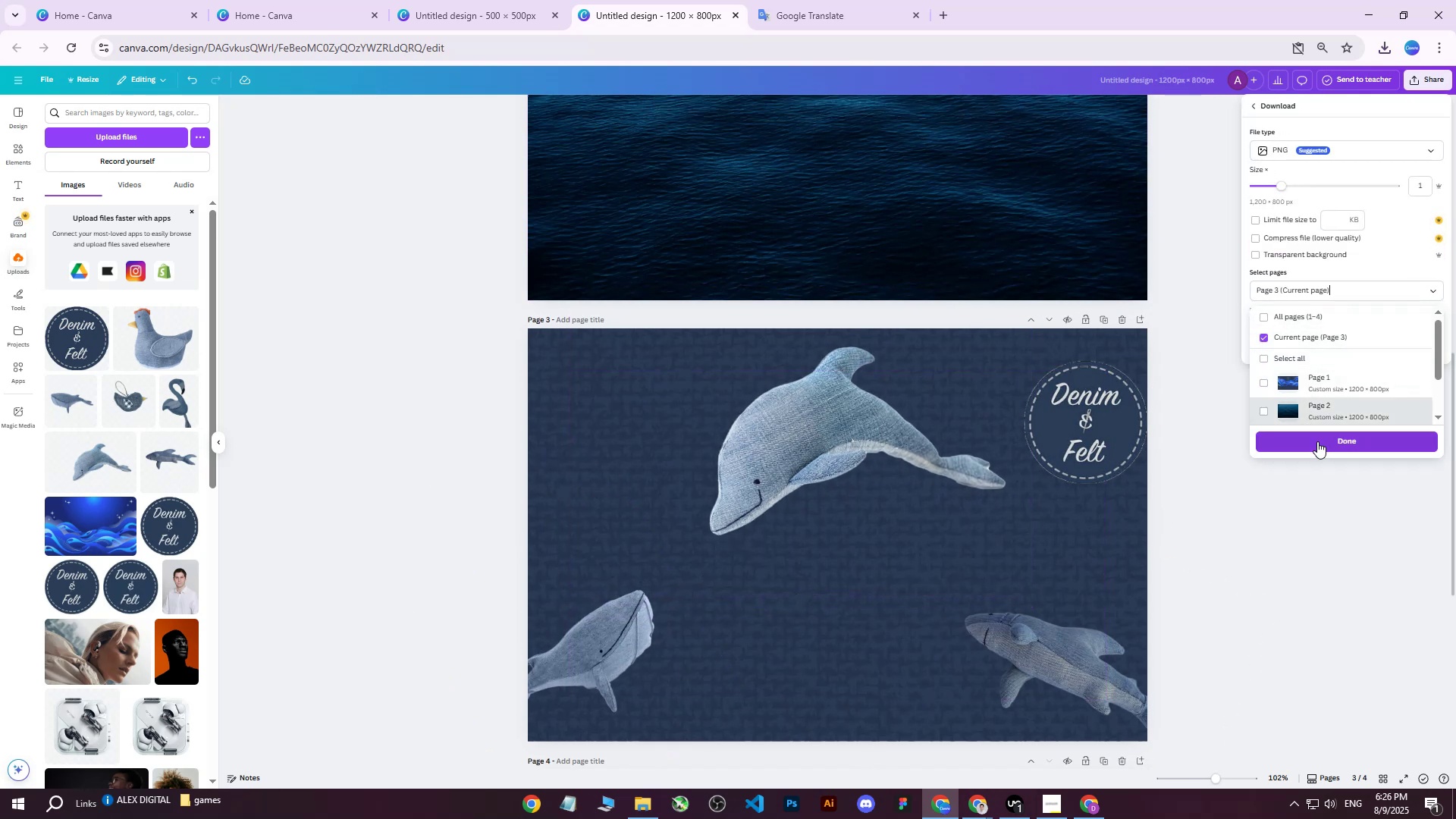 
left_click([1316, 441])
 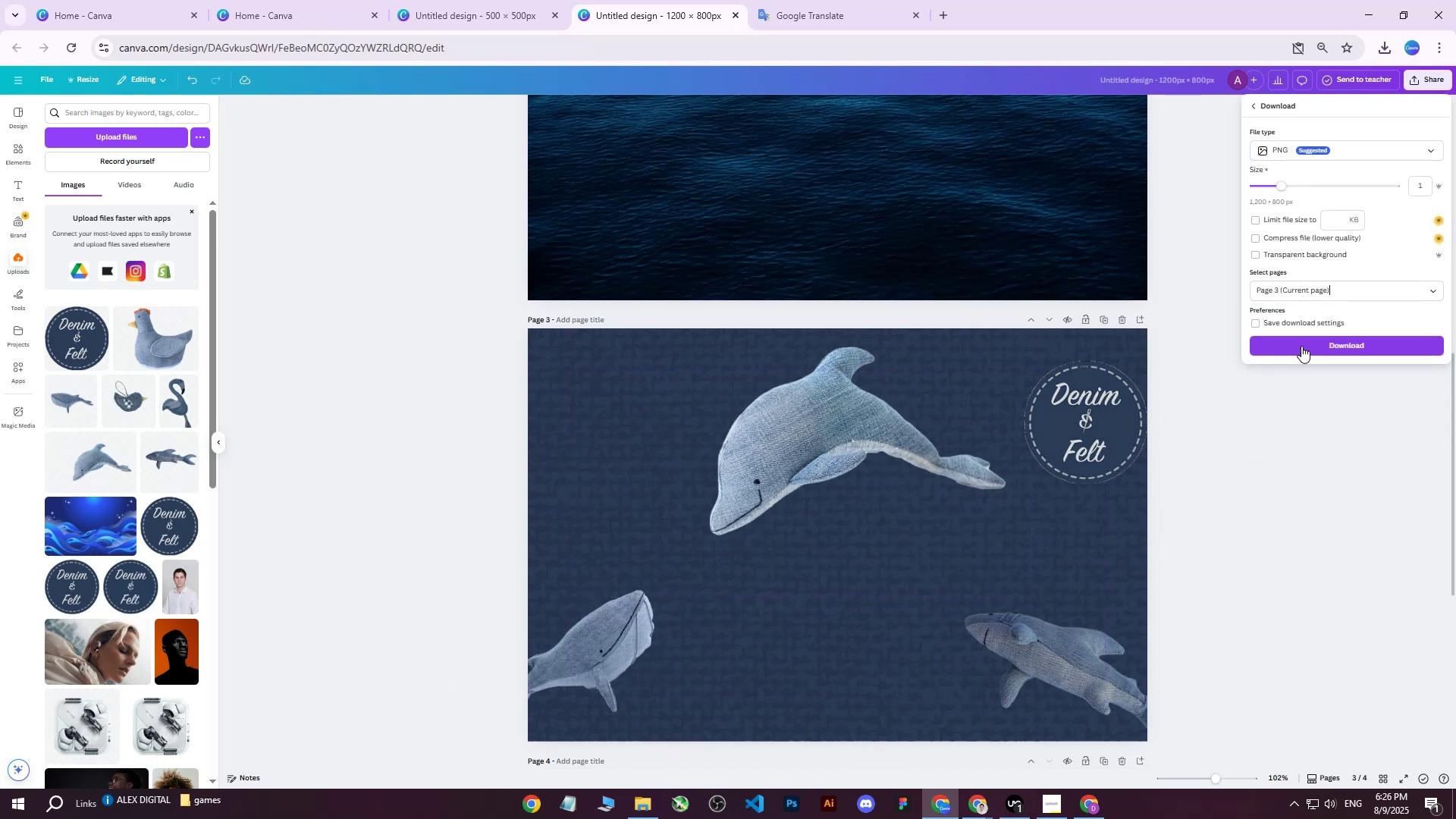 
left_click([1302, 340])
 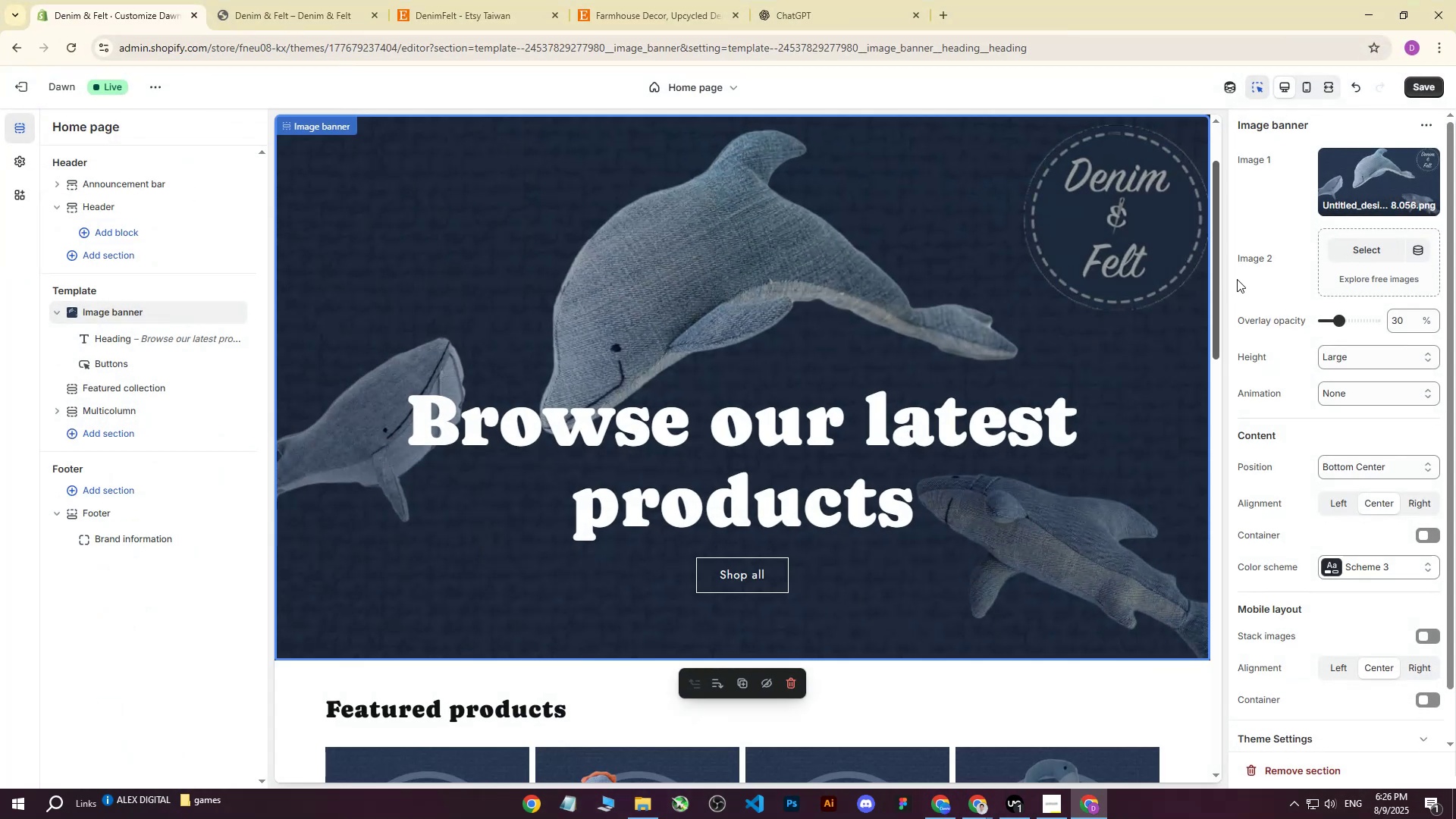 
left_click([1382, 177])
 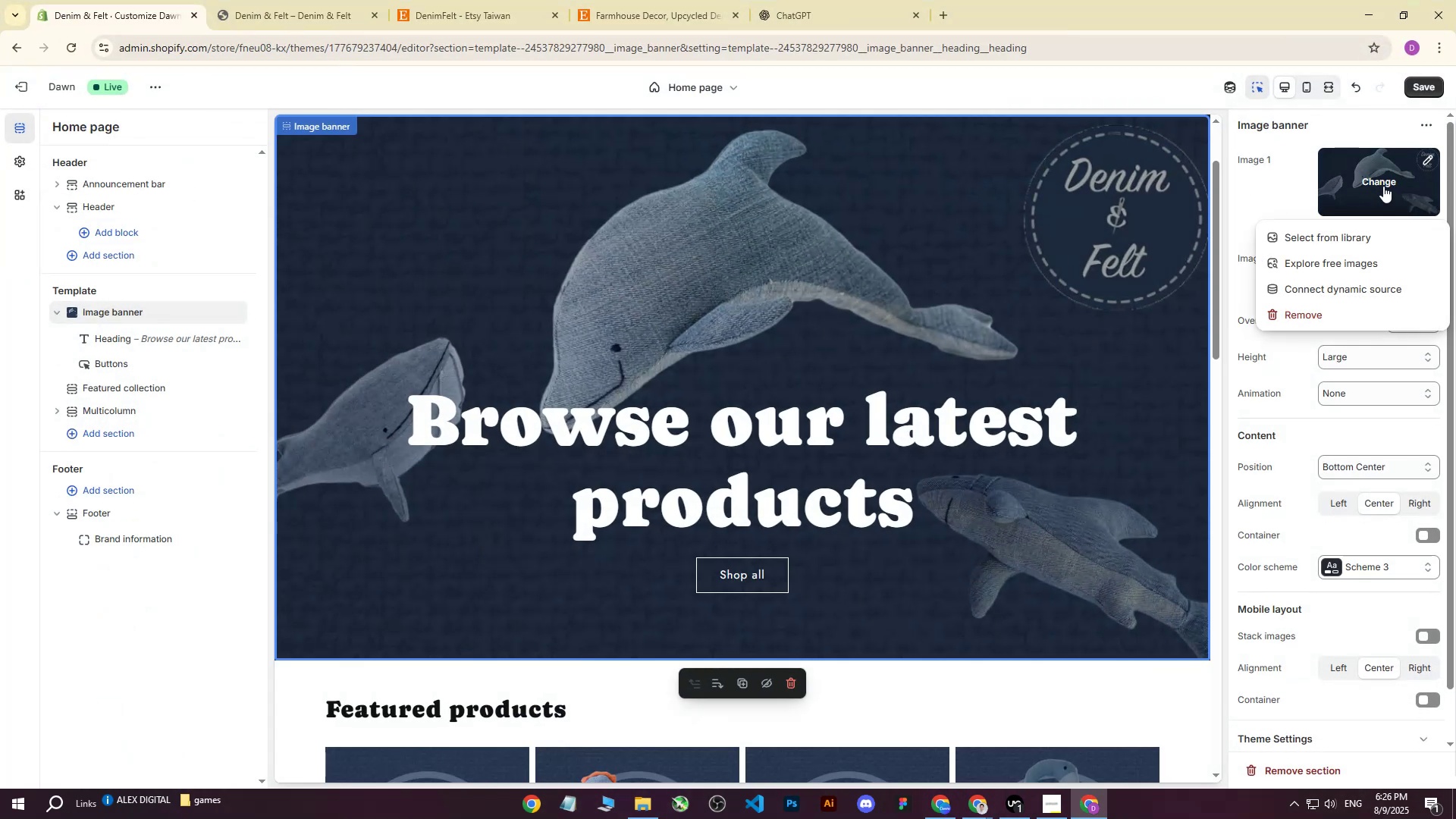 
left_click([1343, 239])
 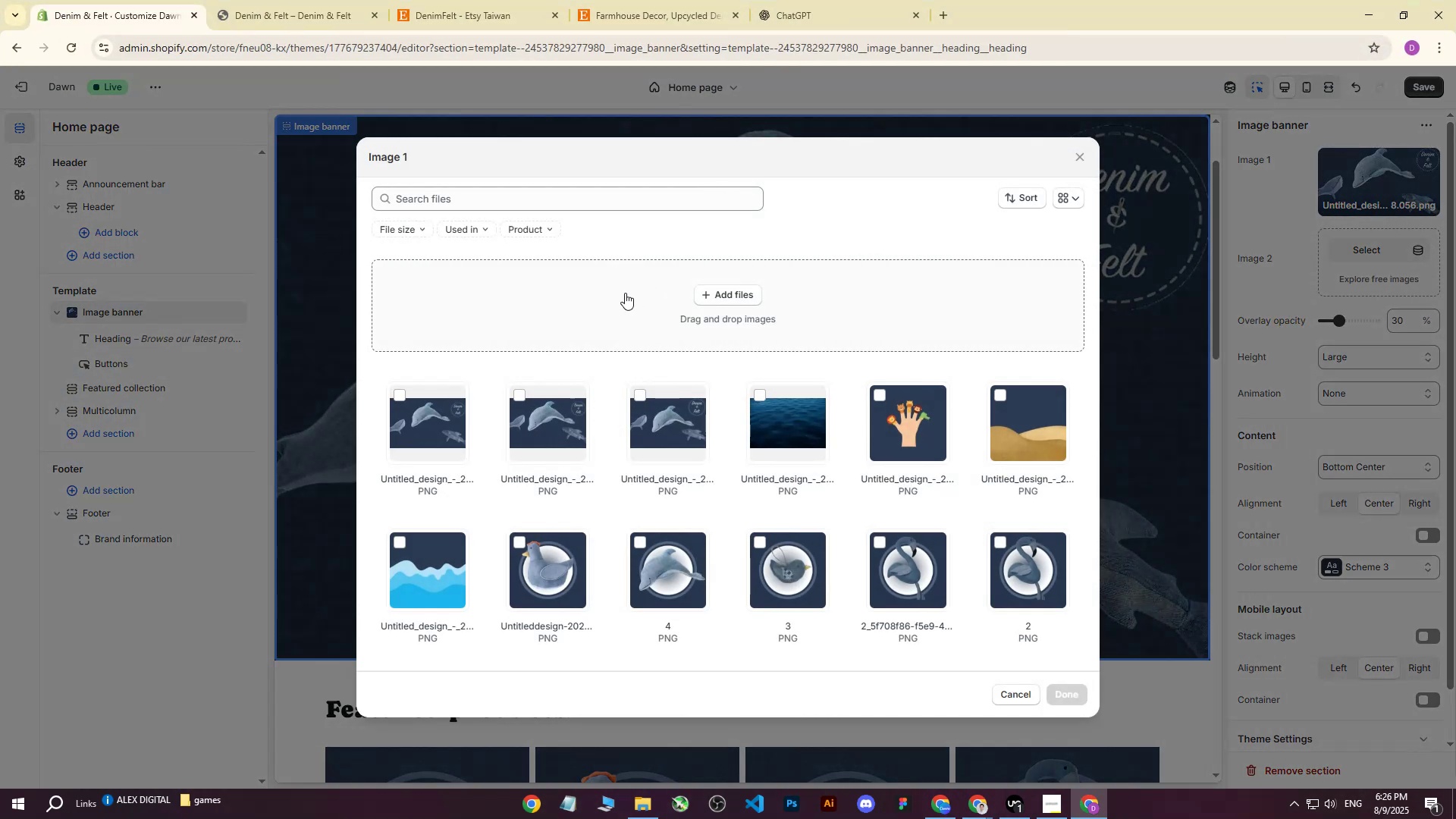 
double_click([717, 290])
 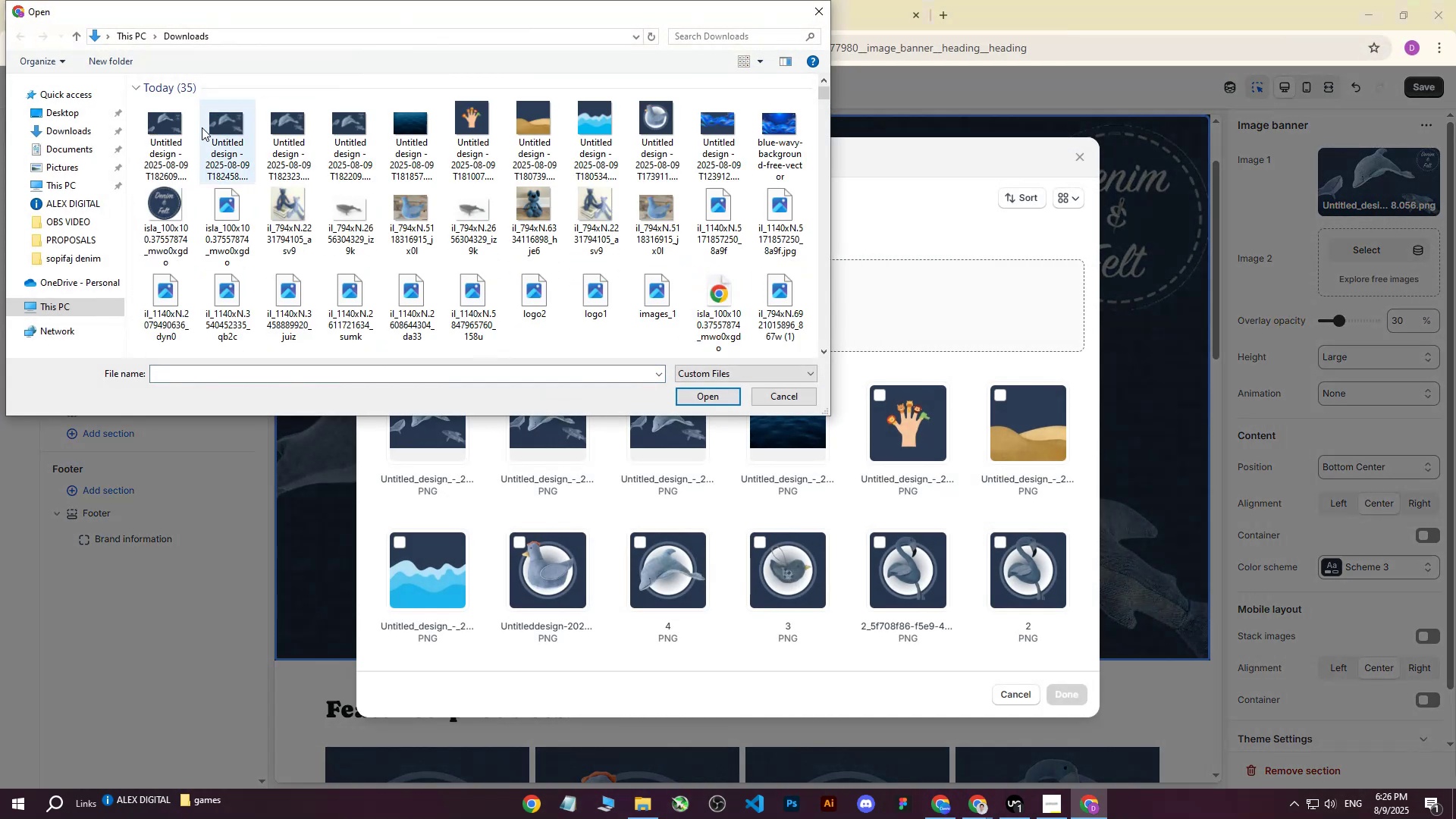 
left_click([177, 125])
 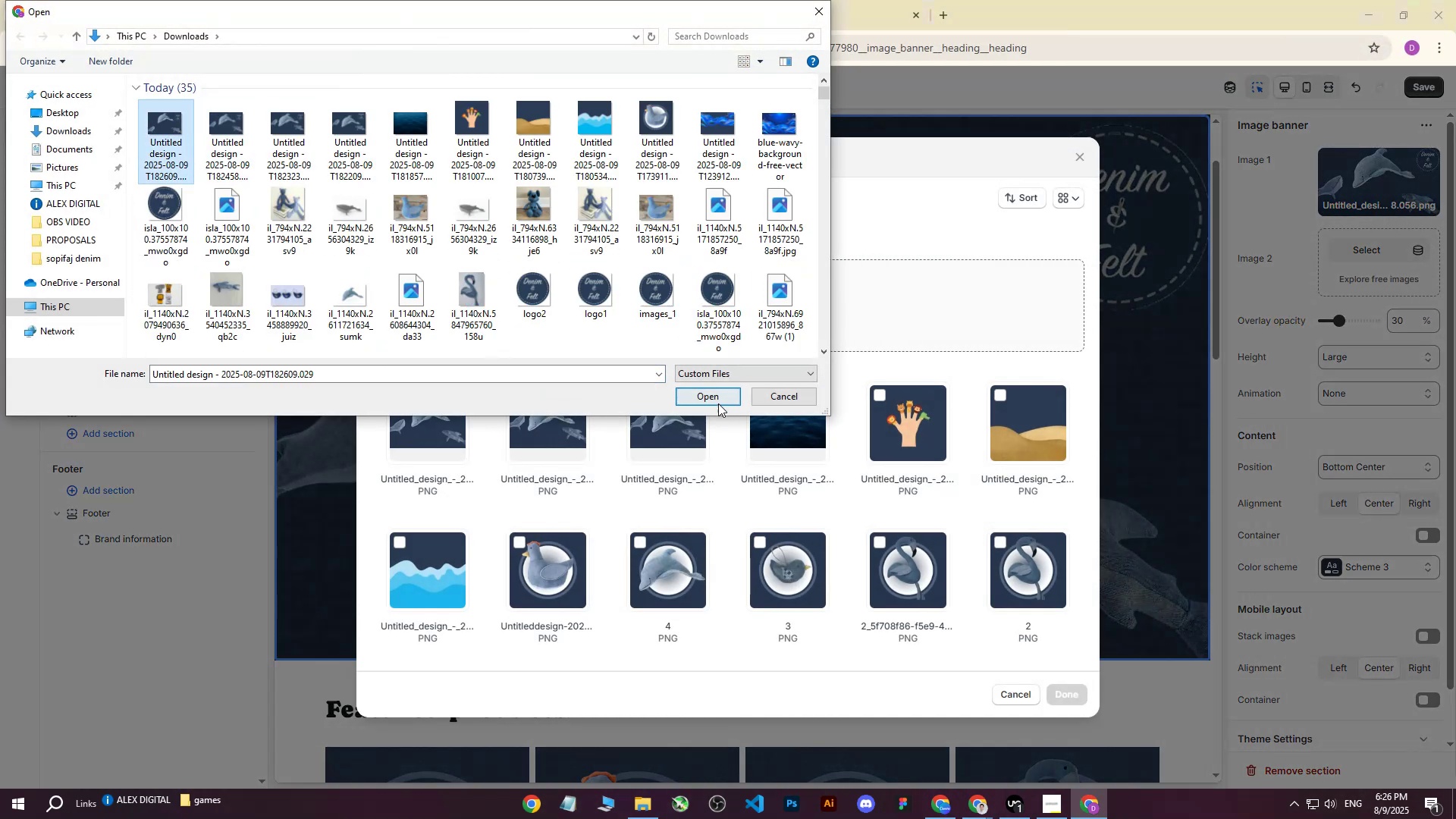 
left_click([717, 406])
 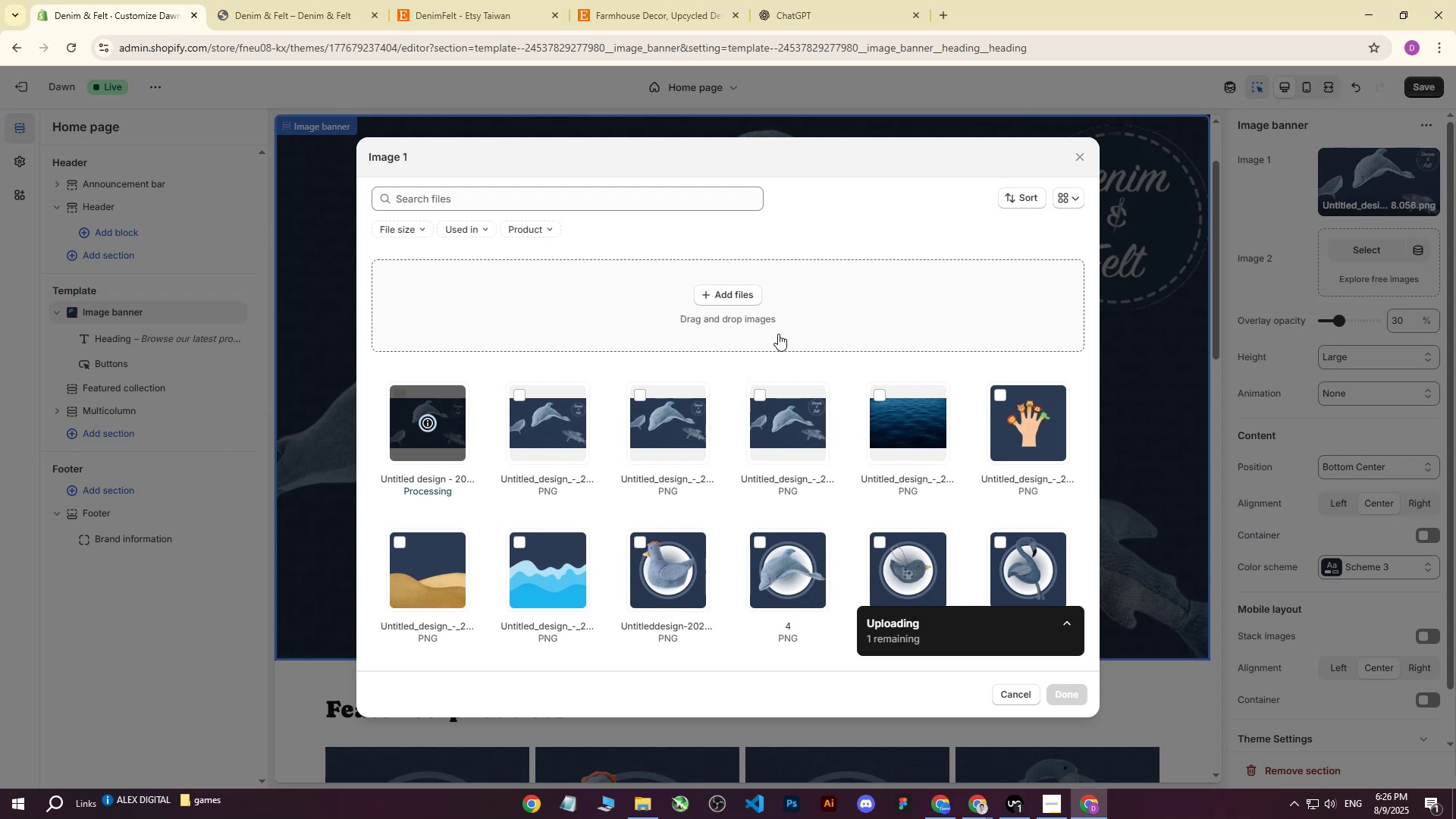 
wait(5.22)
 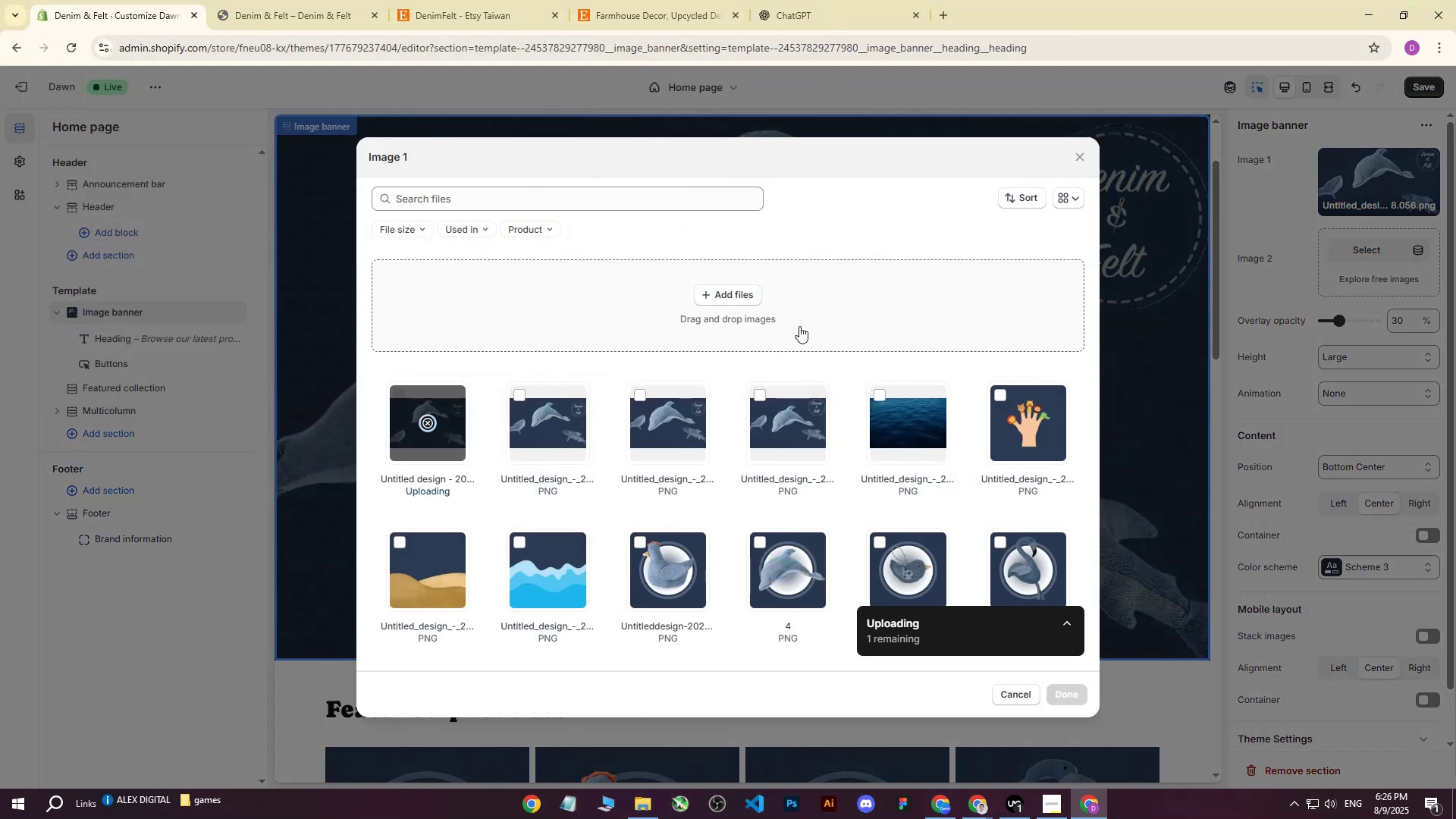 
left_click([1010, 809])
 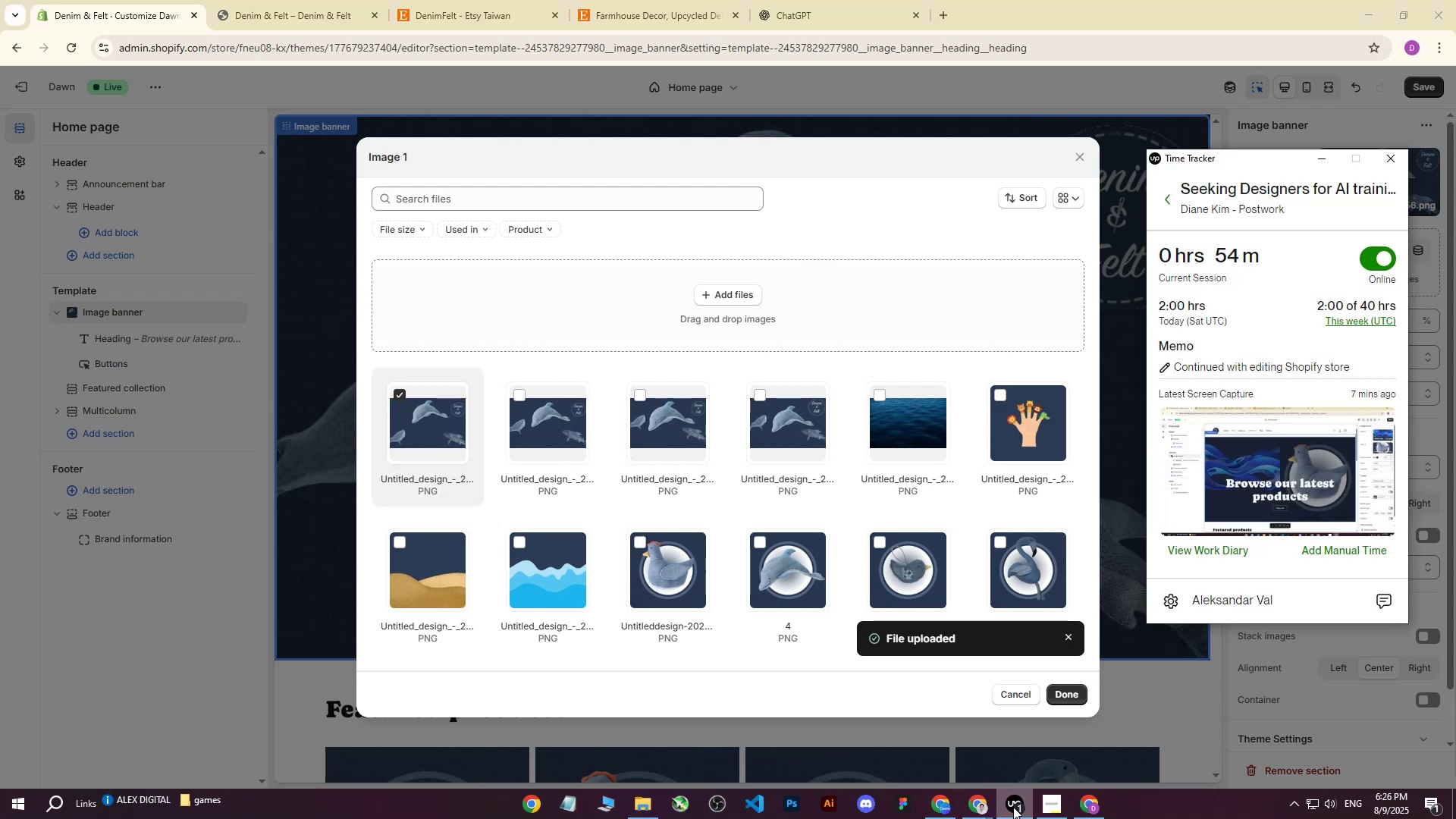 
left_click([1013, 807])
 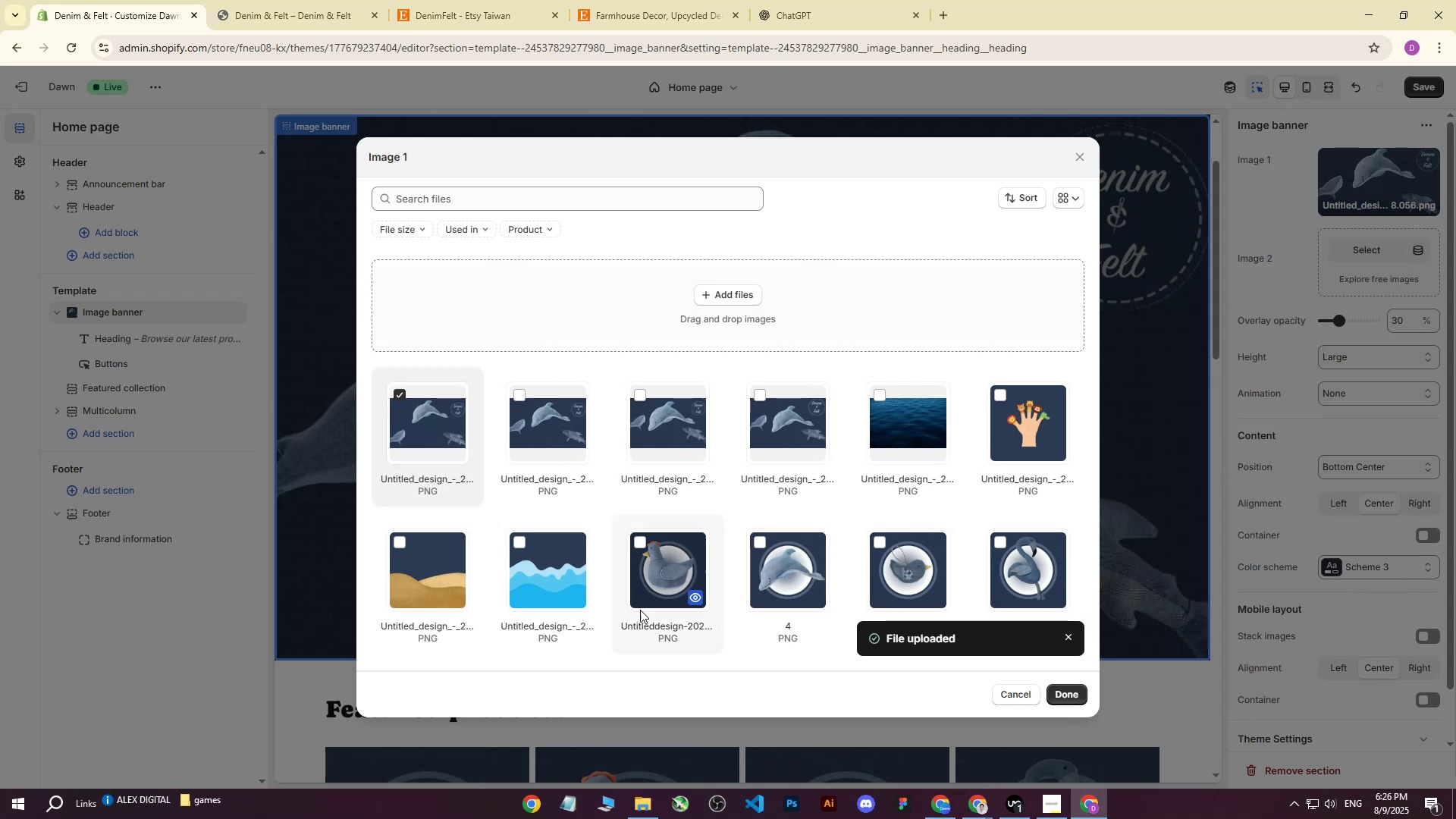 
left_click([336, 0])
 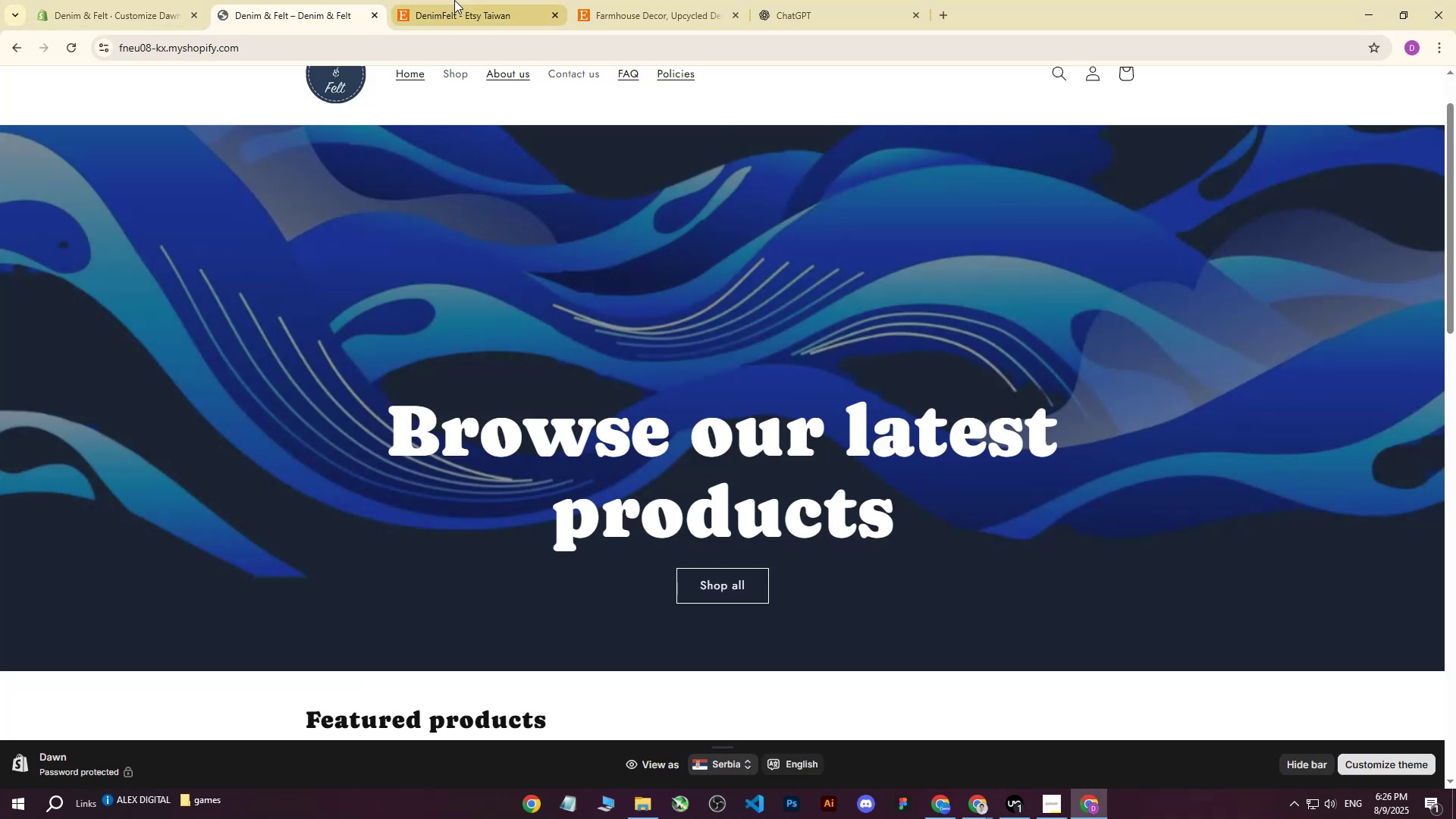 
left_click([455, 0])
 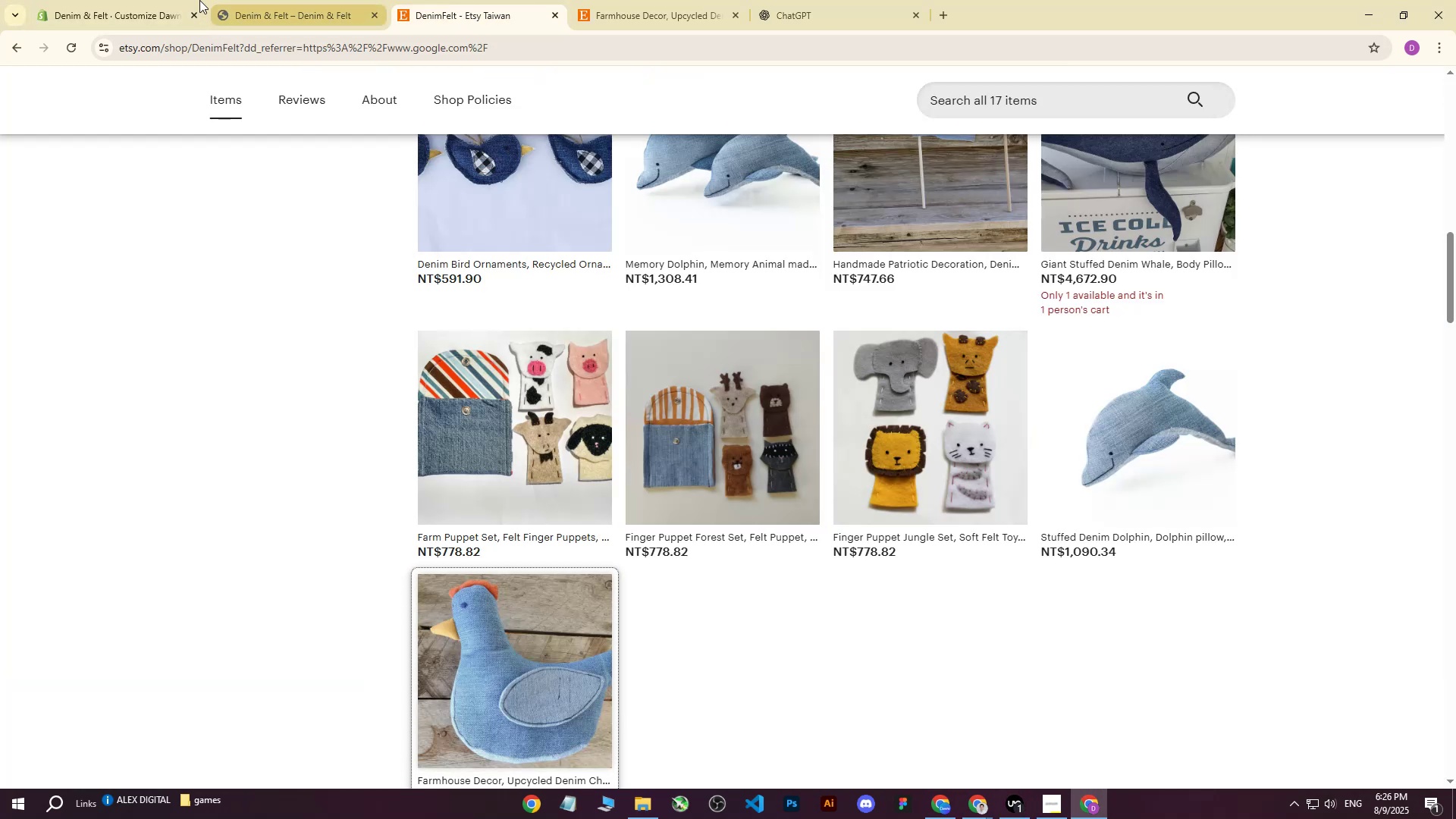 
left_click([138, 0])
 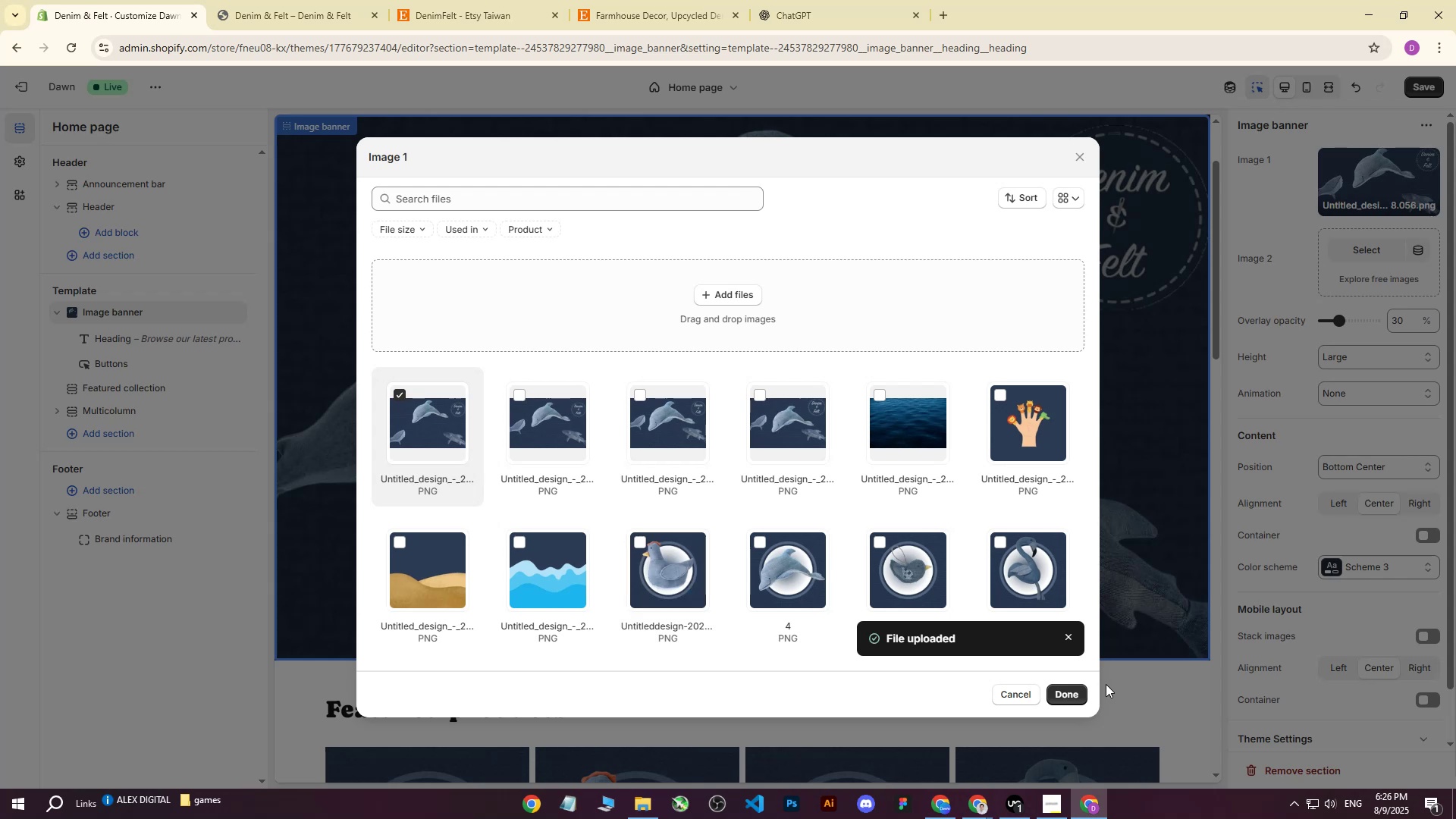 
left_click([1057, 692])
 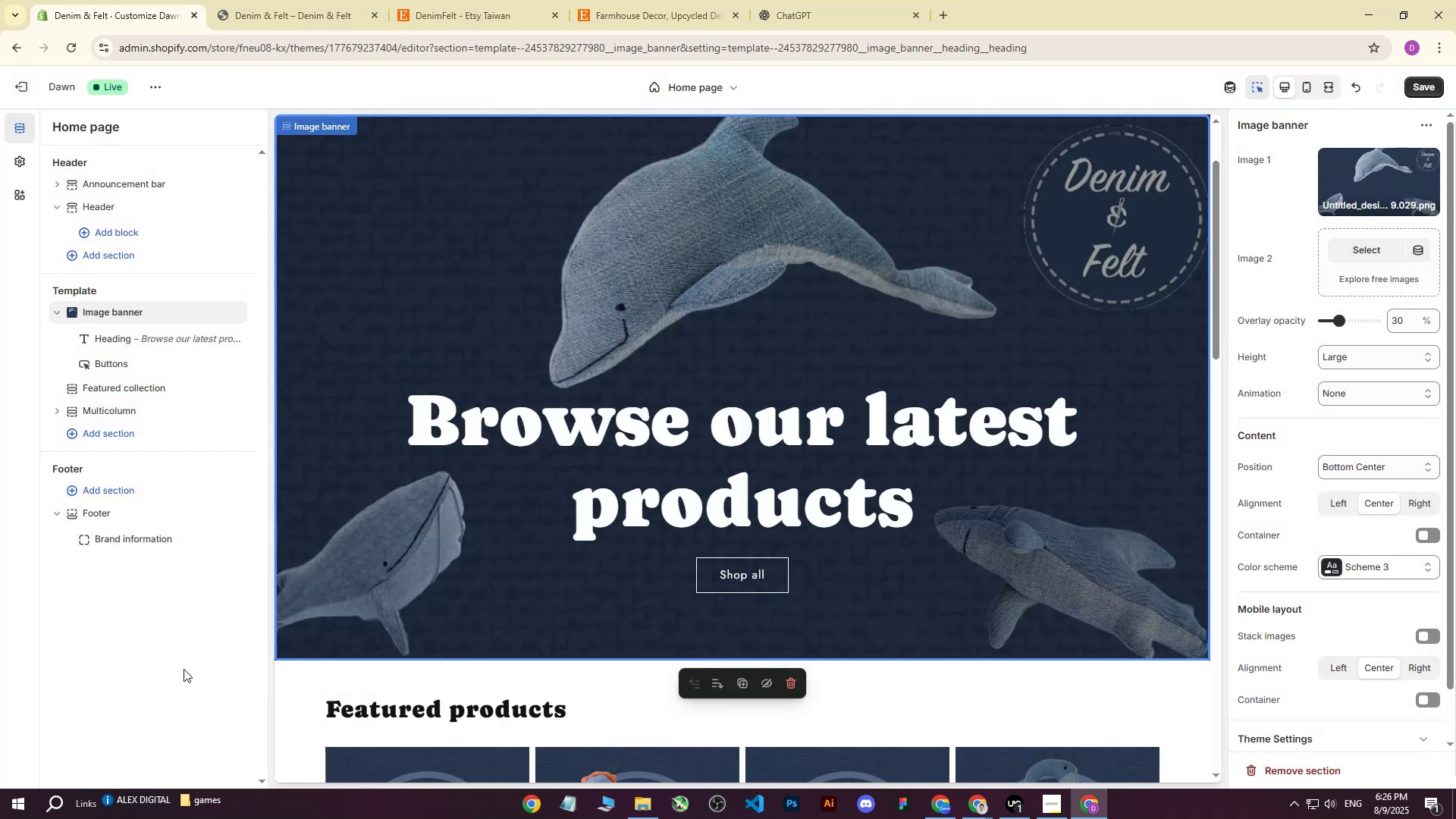 
scroll: coordinate [481, 435], scroll_direction: up, amount: 2.0
 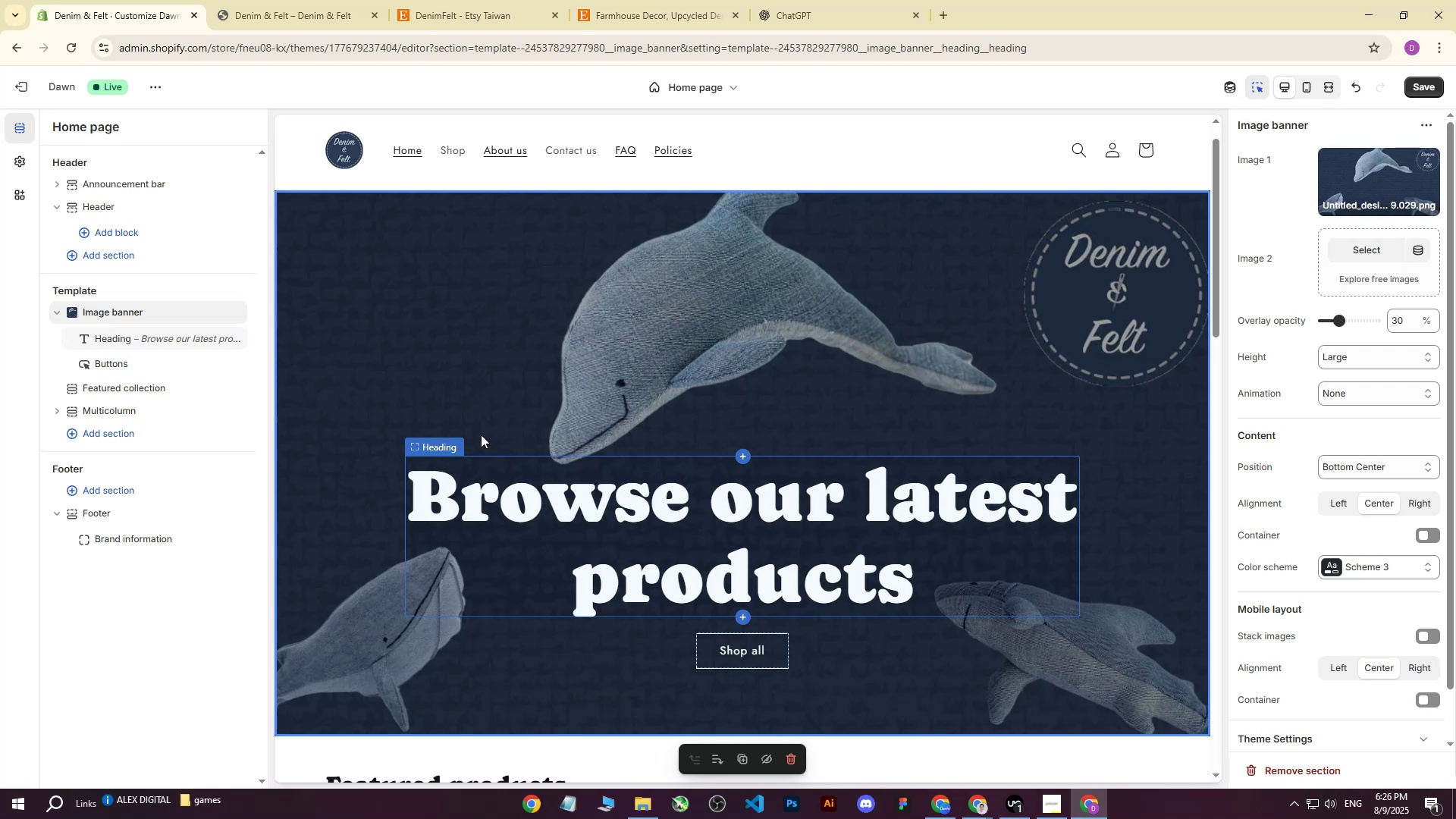 
wait(5.72)
 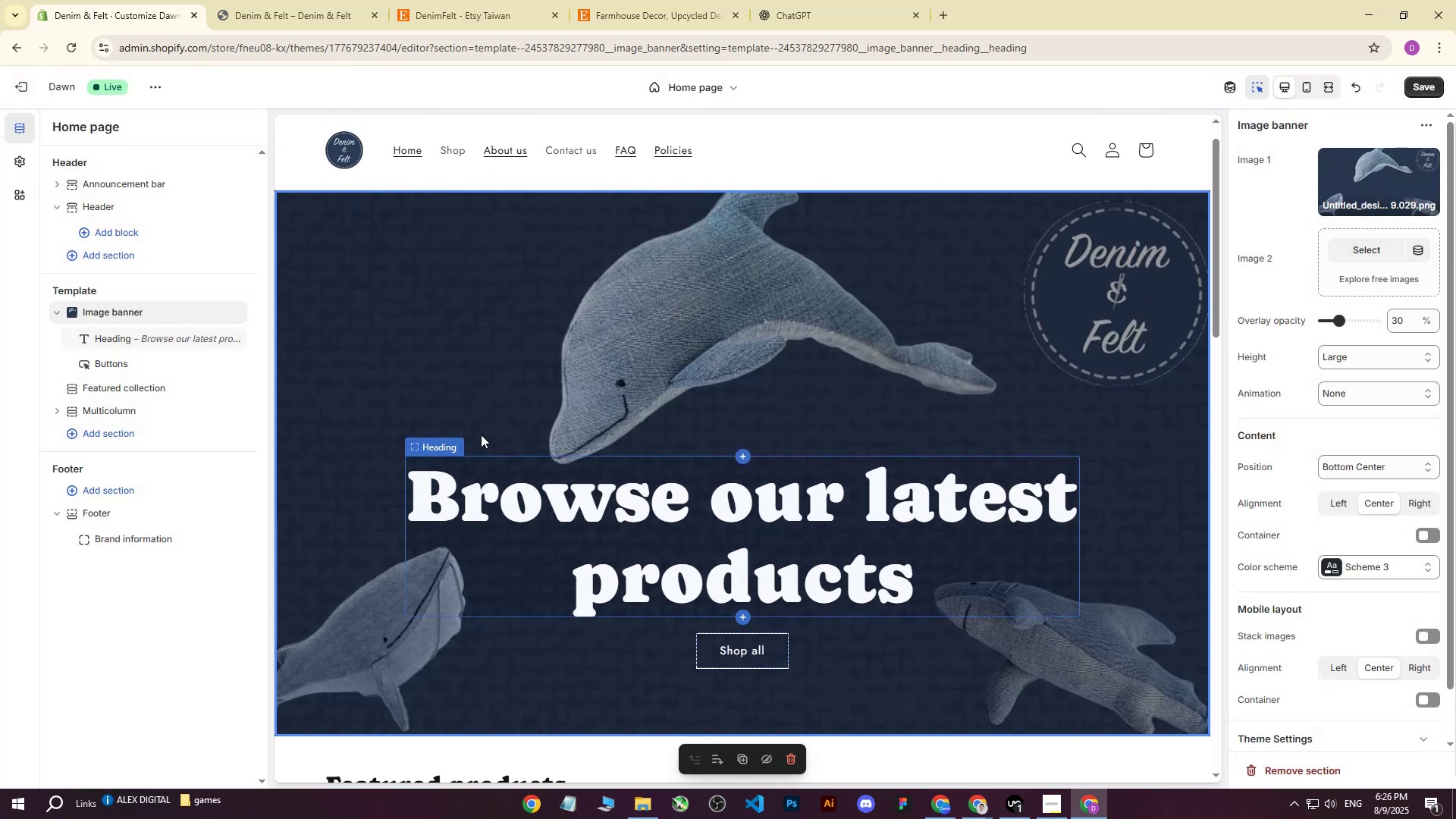 
scroll: coordinate [481, 435], scroll_direction: down, amount: 1.0
 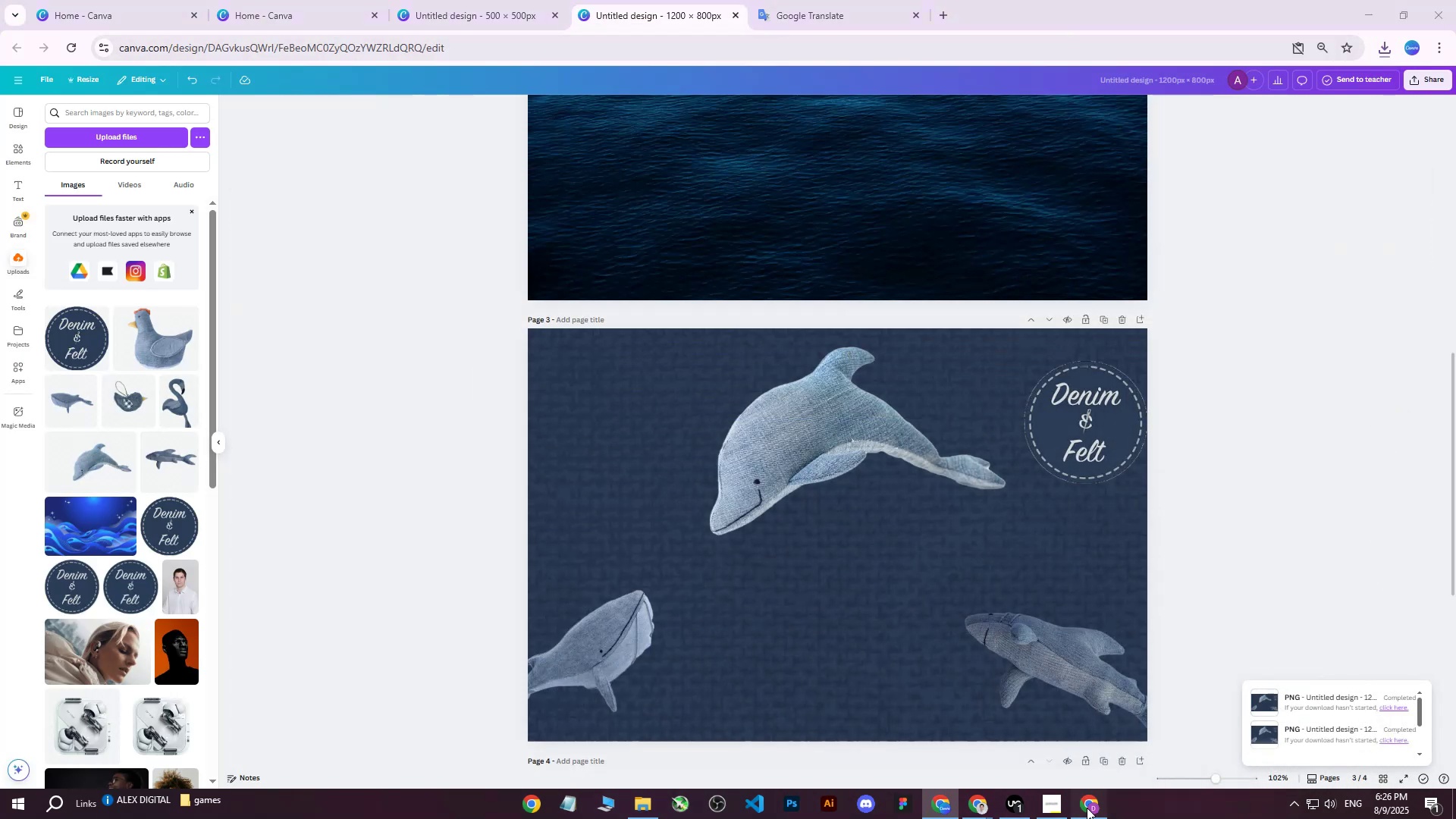 
double_click([1090, 631])
 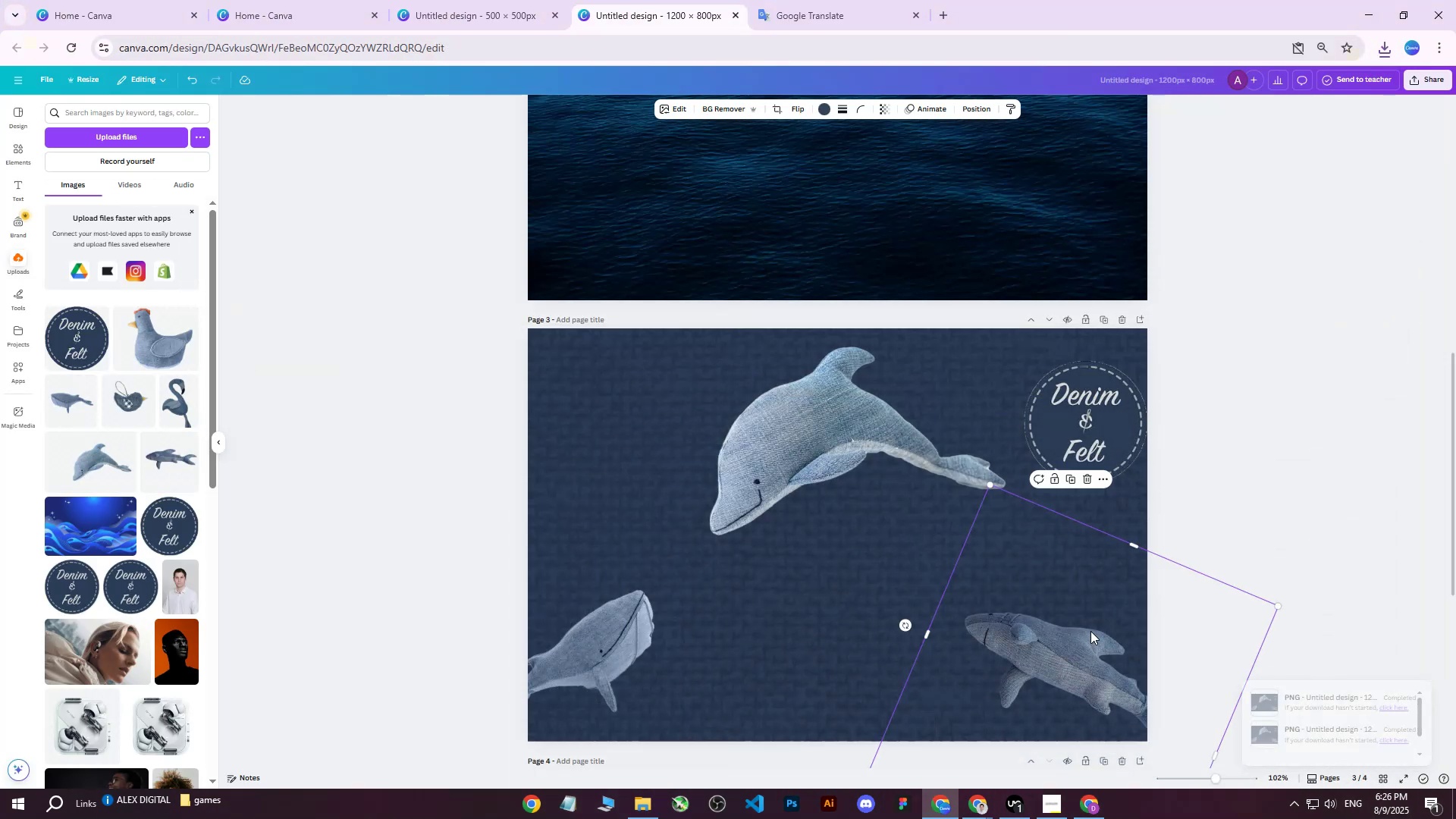 
hold_key(key=ArrowDown, duration=0.65)
 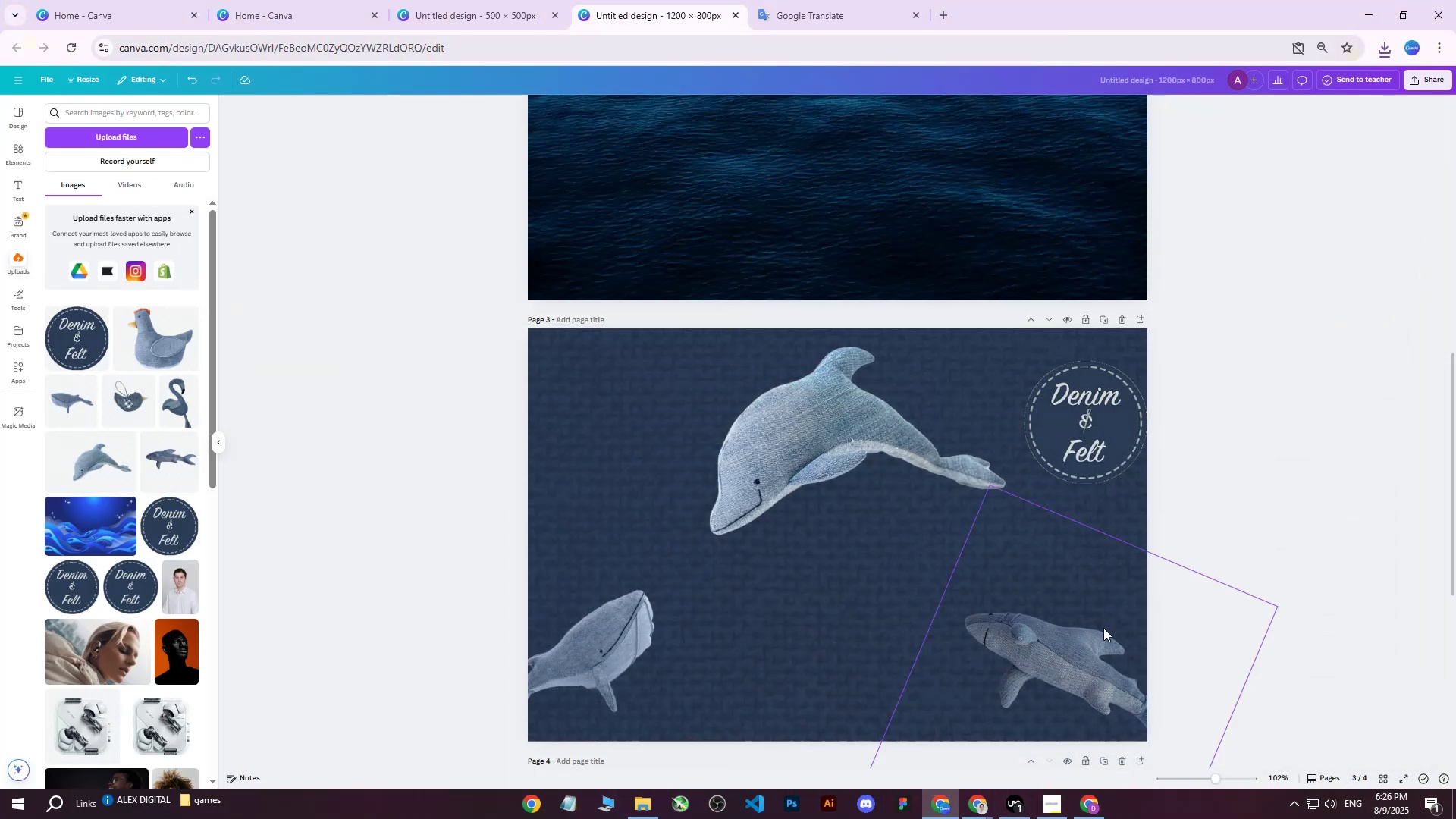 
double_click([1073, 642])
 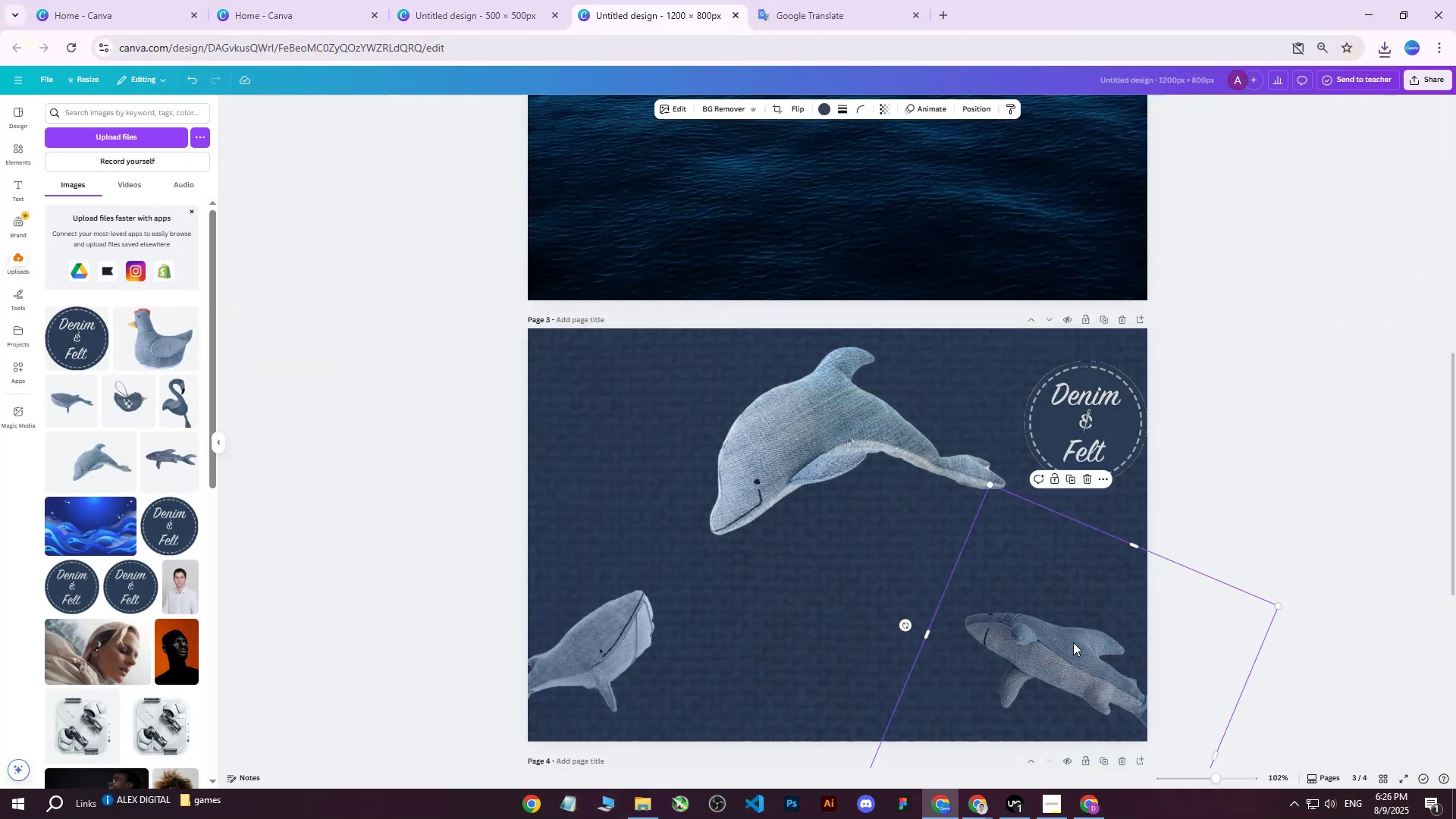 
hold_key(key=ArrowDown, duration=0.88)
 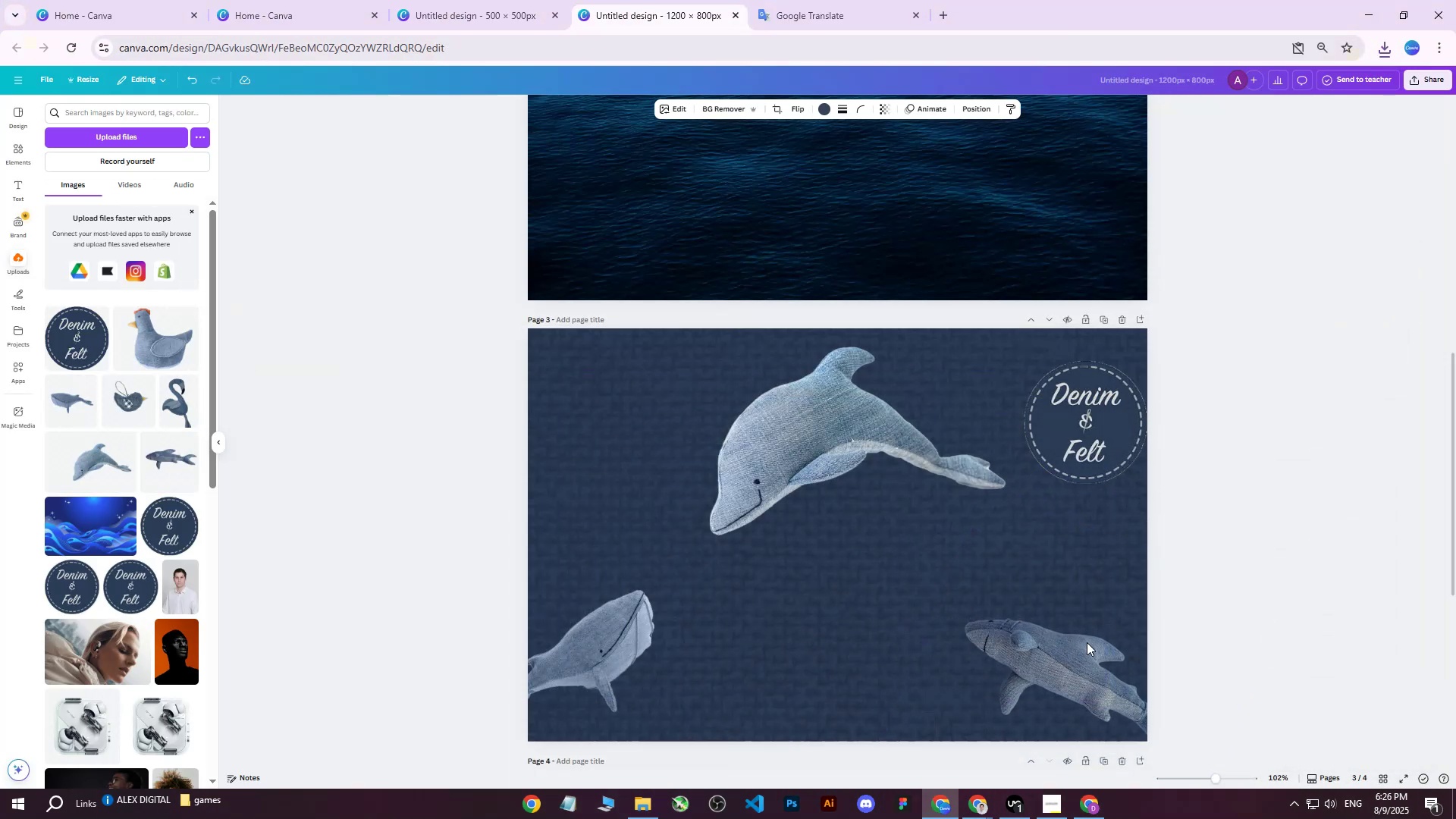 
hold_key(key=ArrowRight, duration=1.53)
 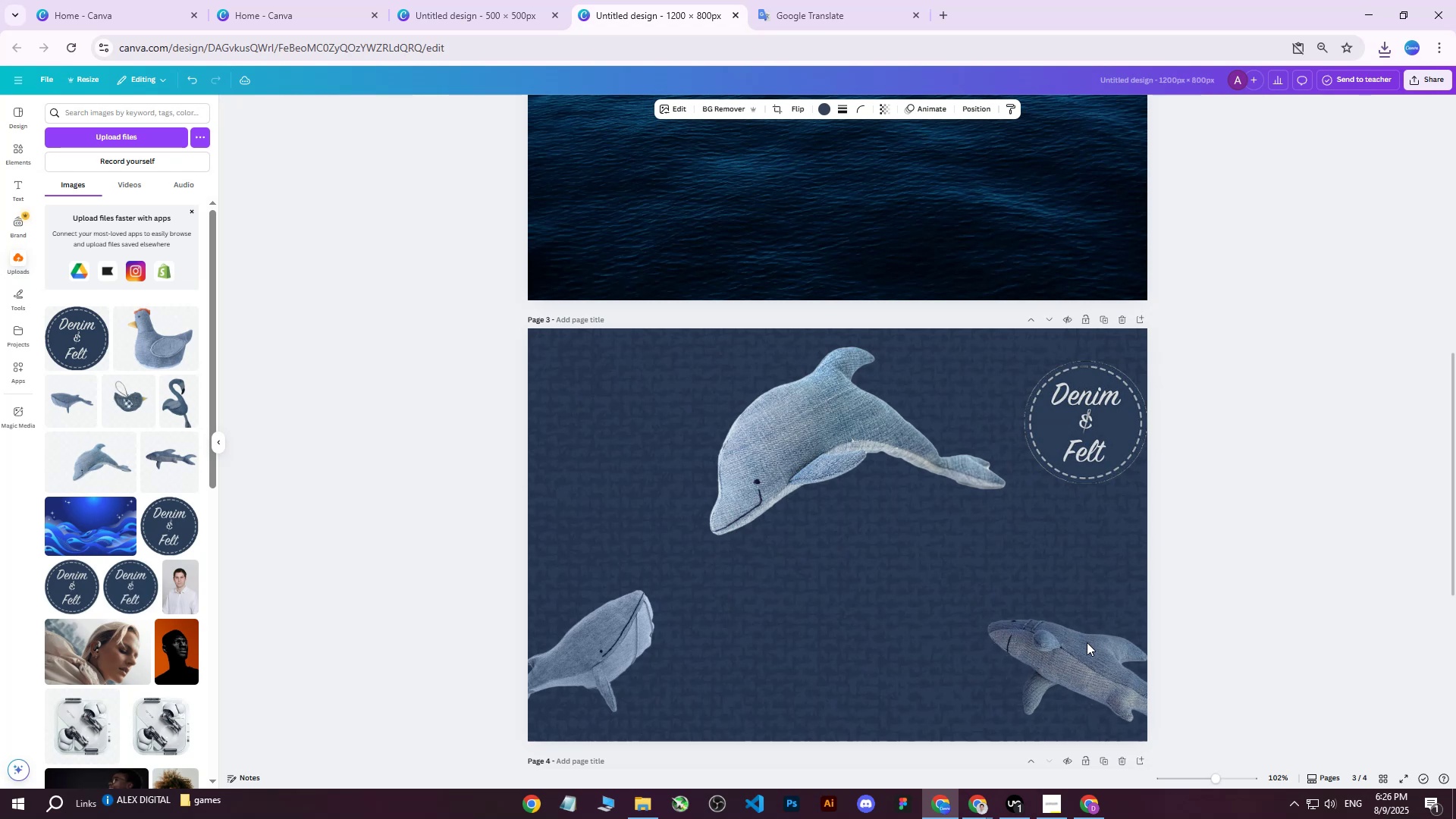 
hold_key(key=ArrowRight, duration=0.36)
 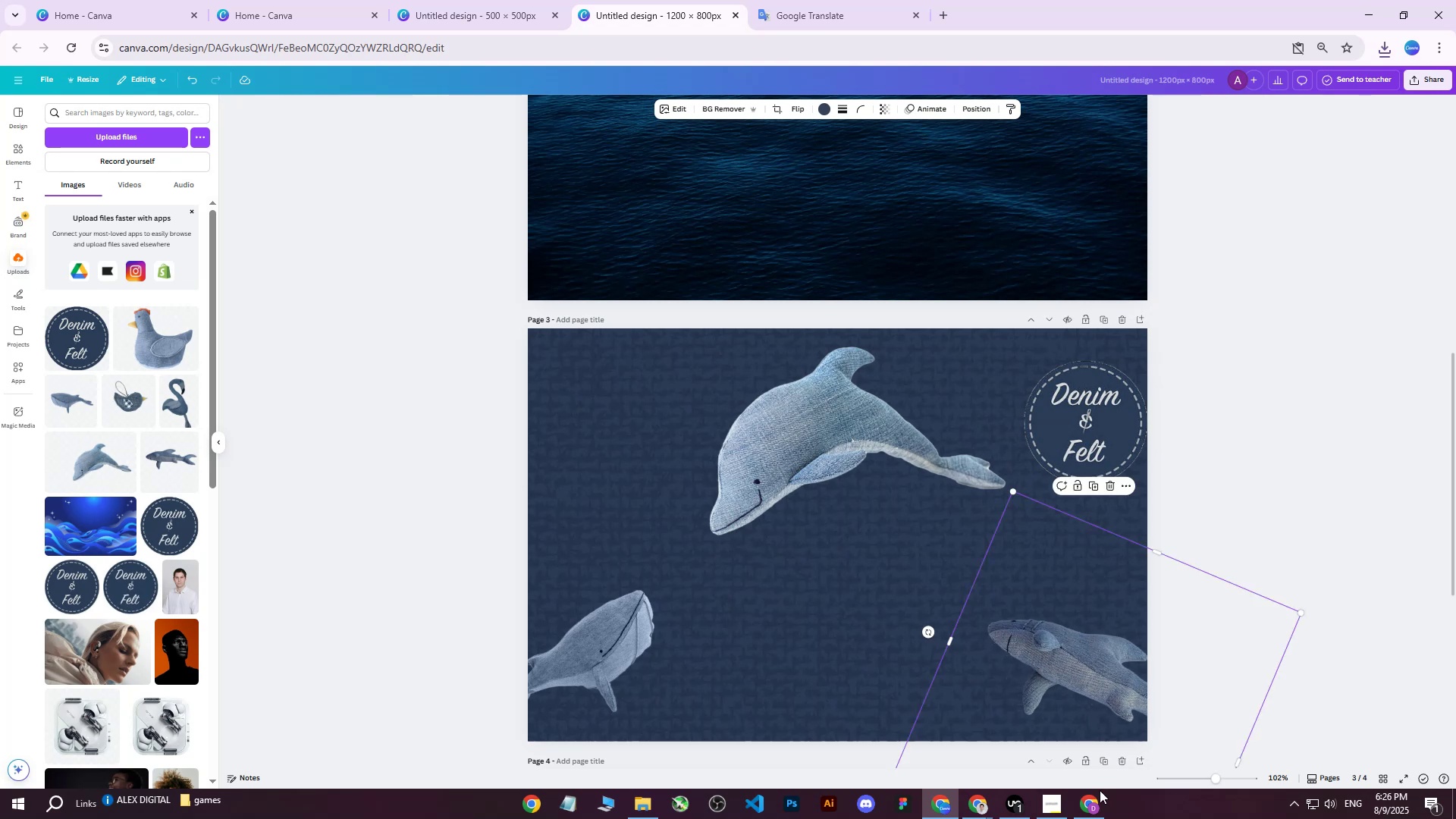 
left_click([1085, 818])
 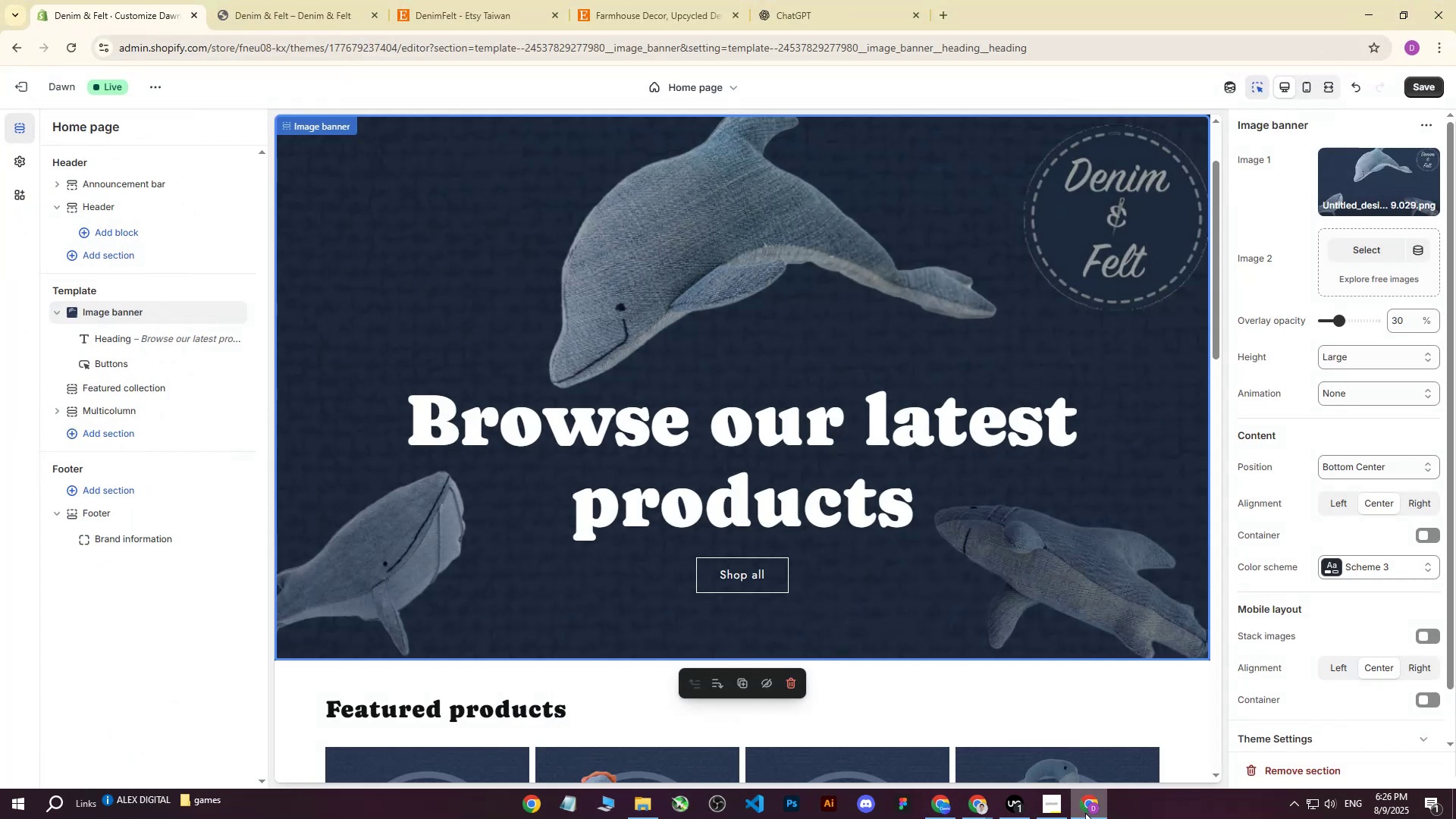 
left_click([1085, 813])
 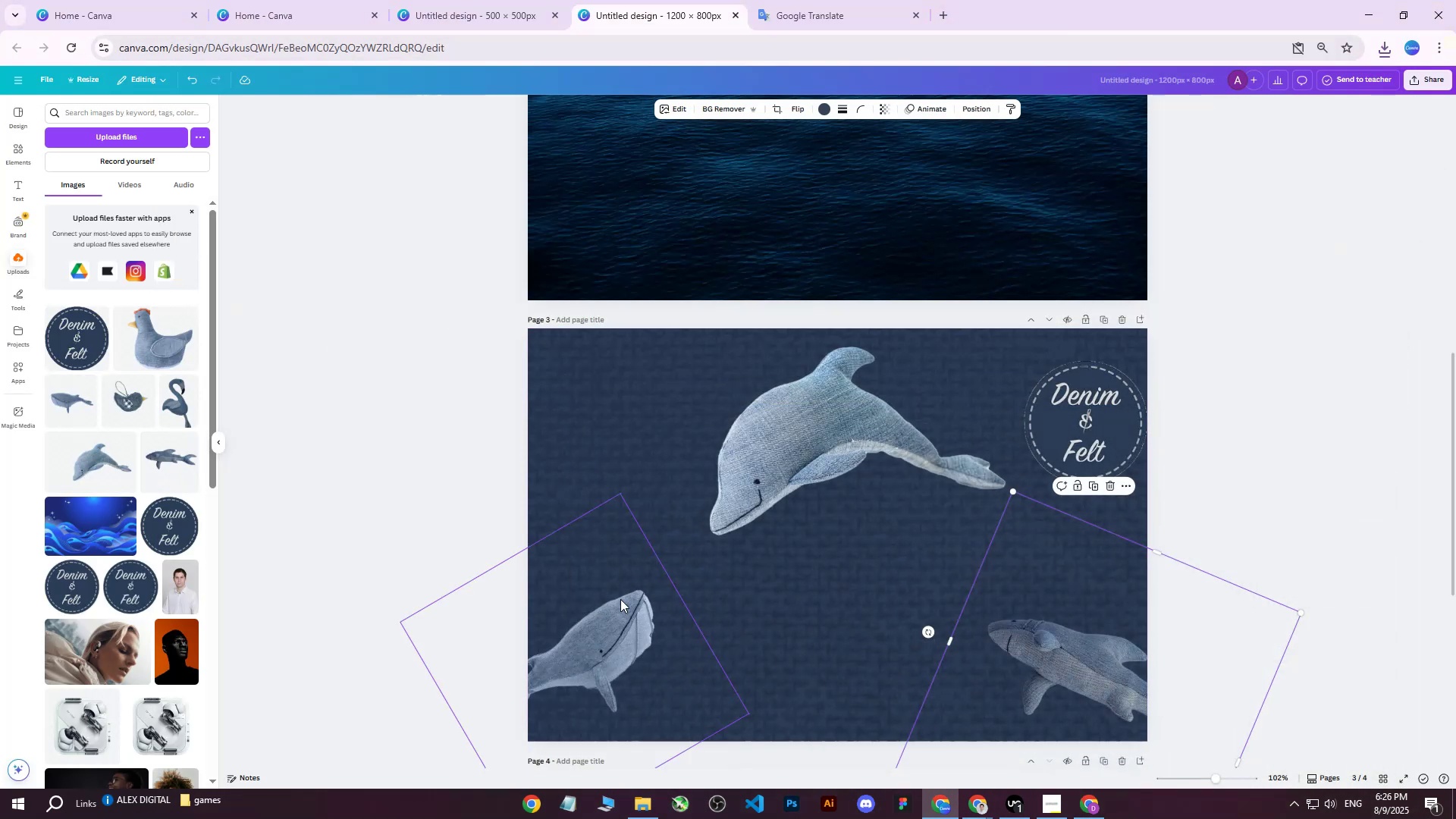 
left_click([599, 620])
 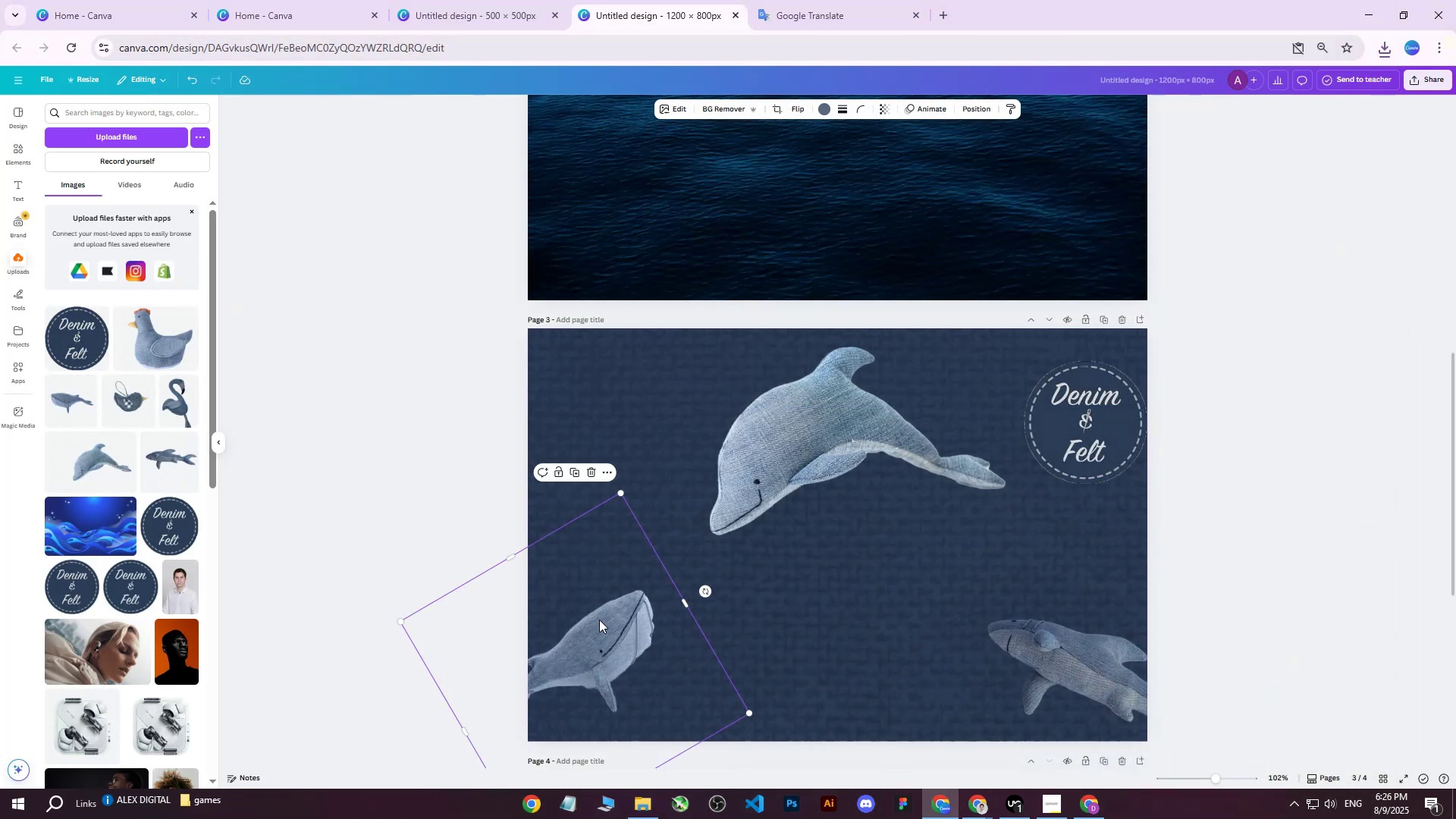 
hold_key(key=ArrowDown, duration=1.5)
 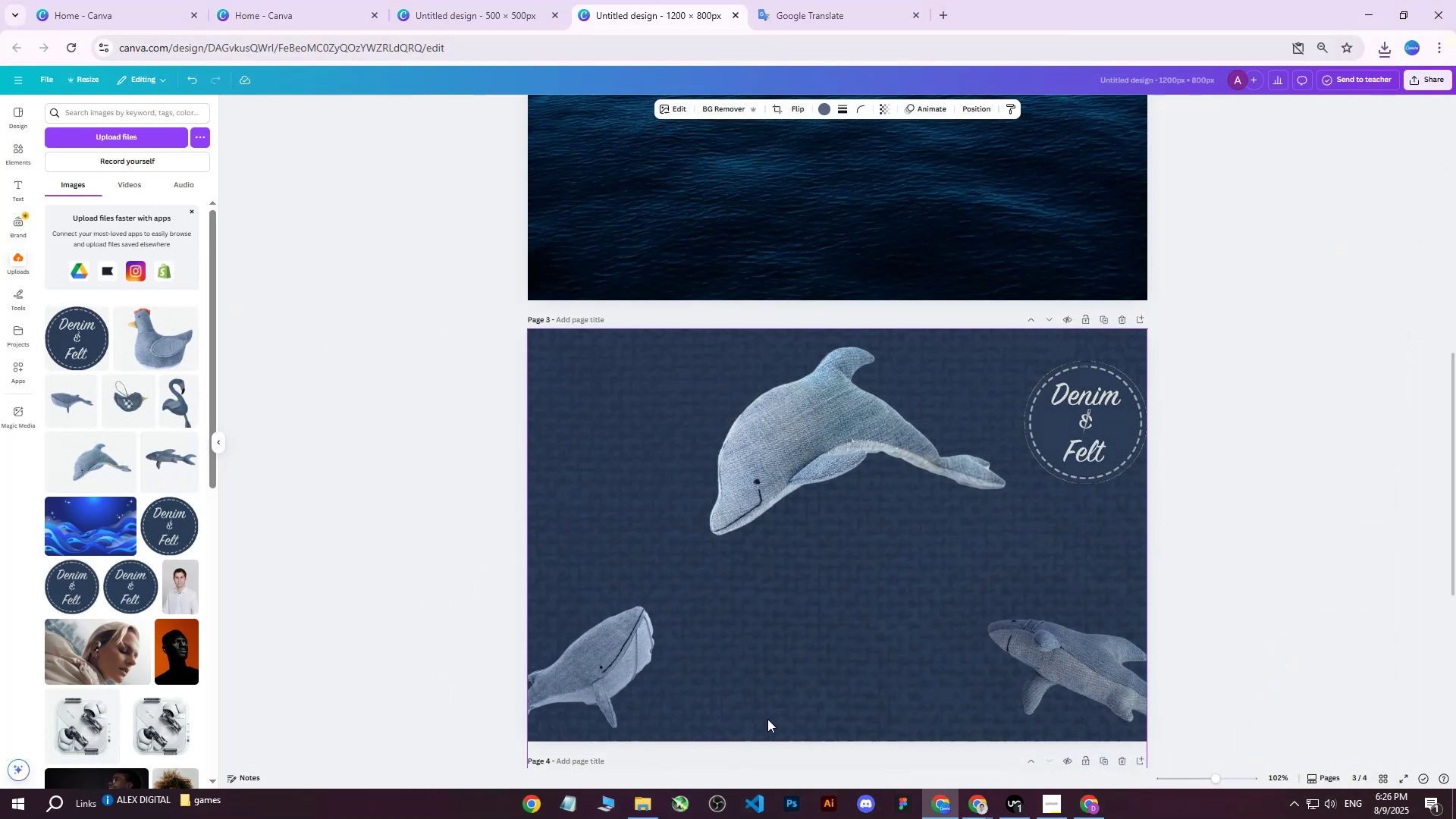 
key(ArrowDown)
 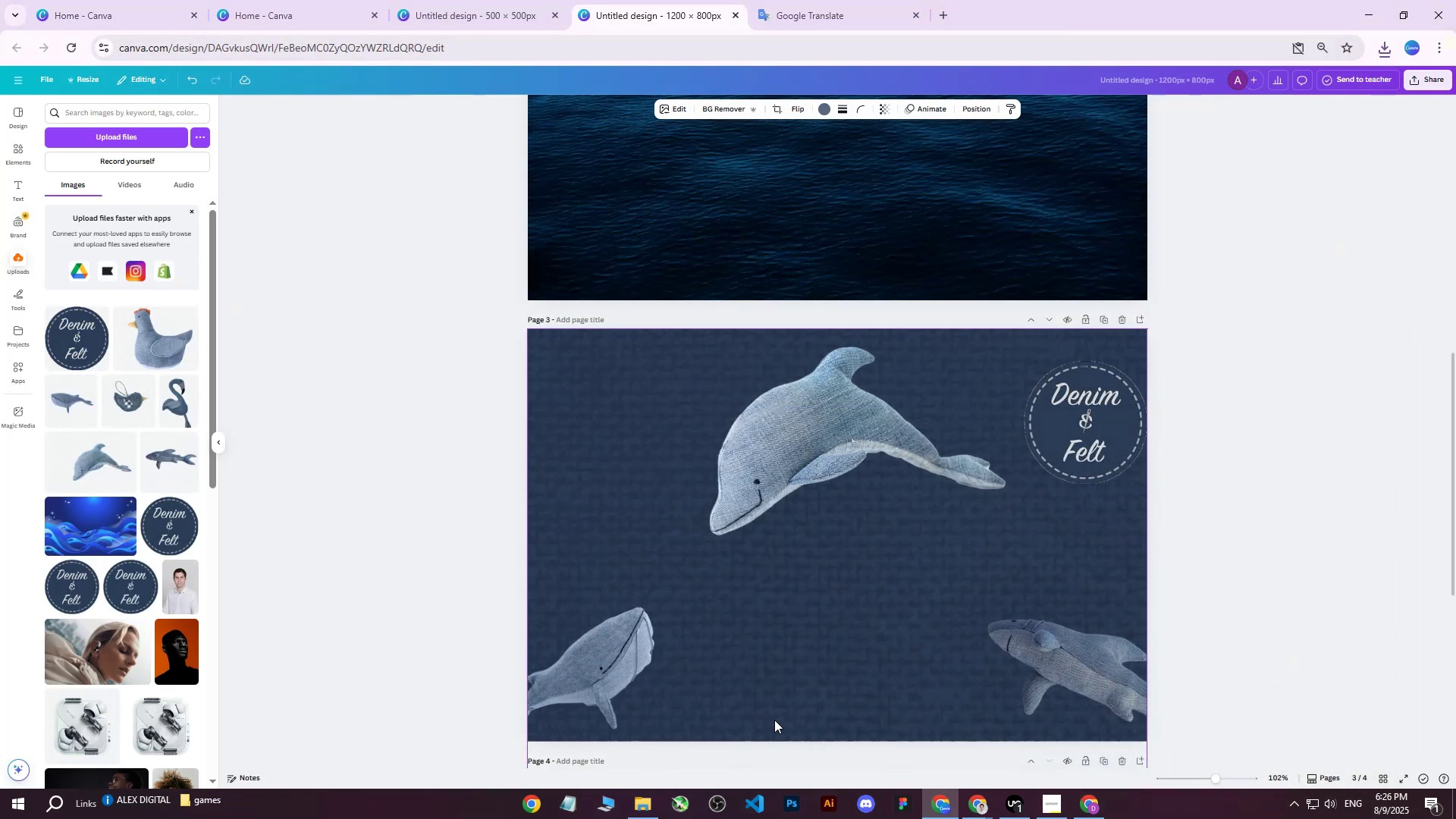 
key(ArrowDown)
 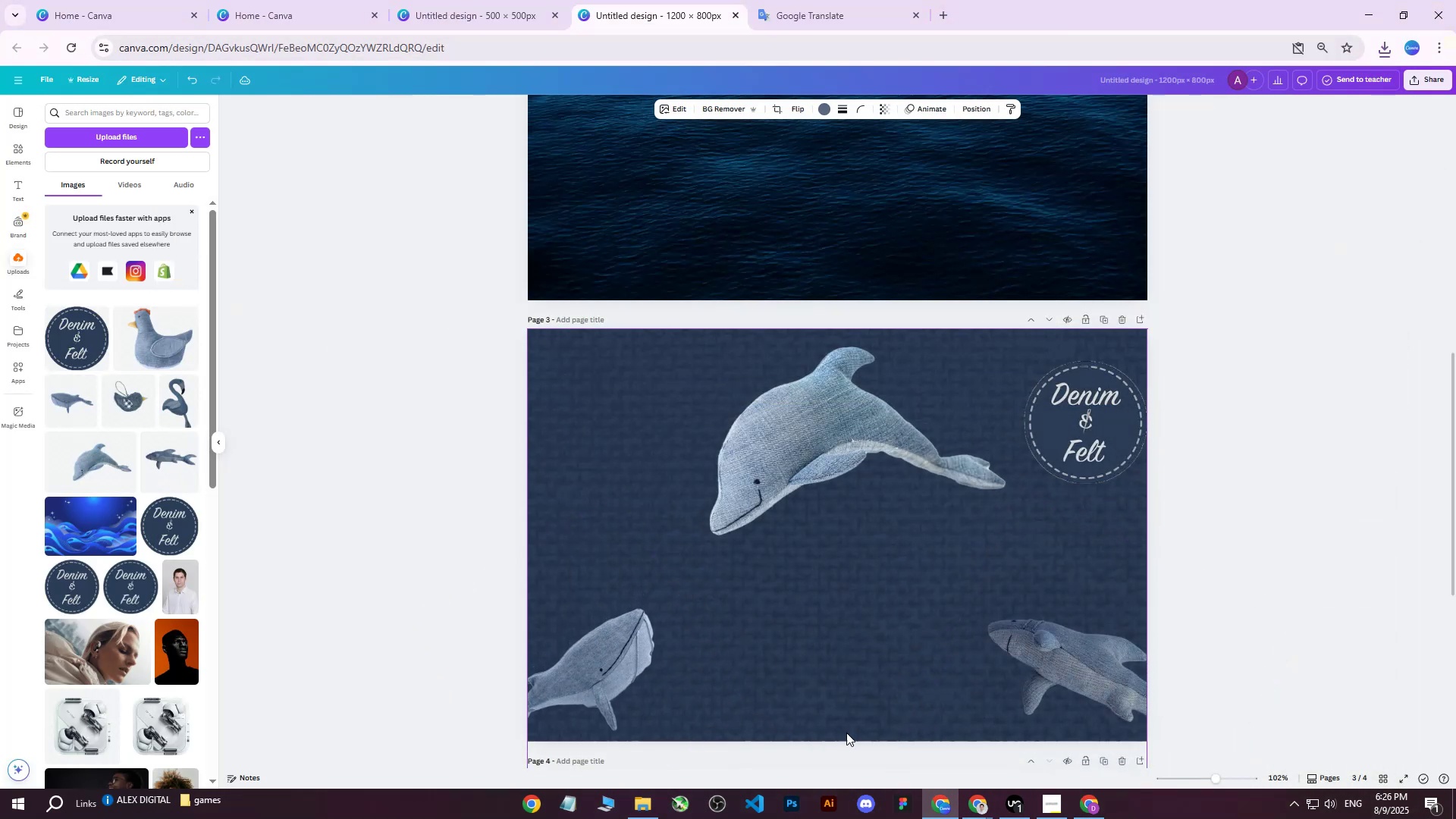 
key(ArrowDown)
 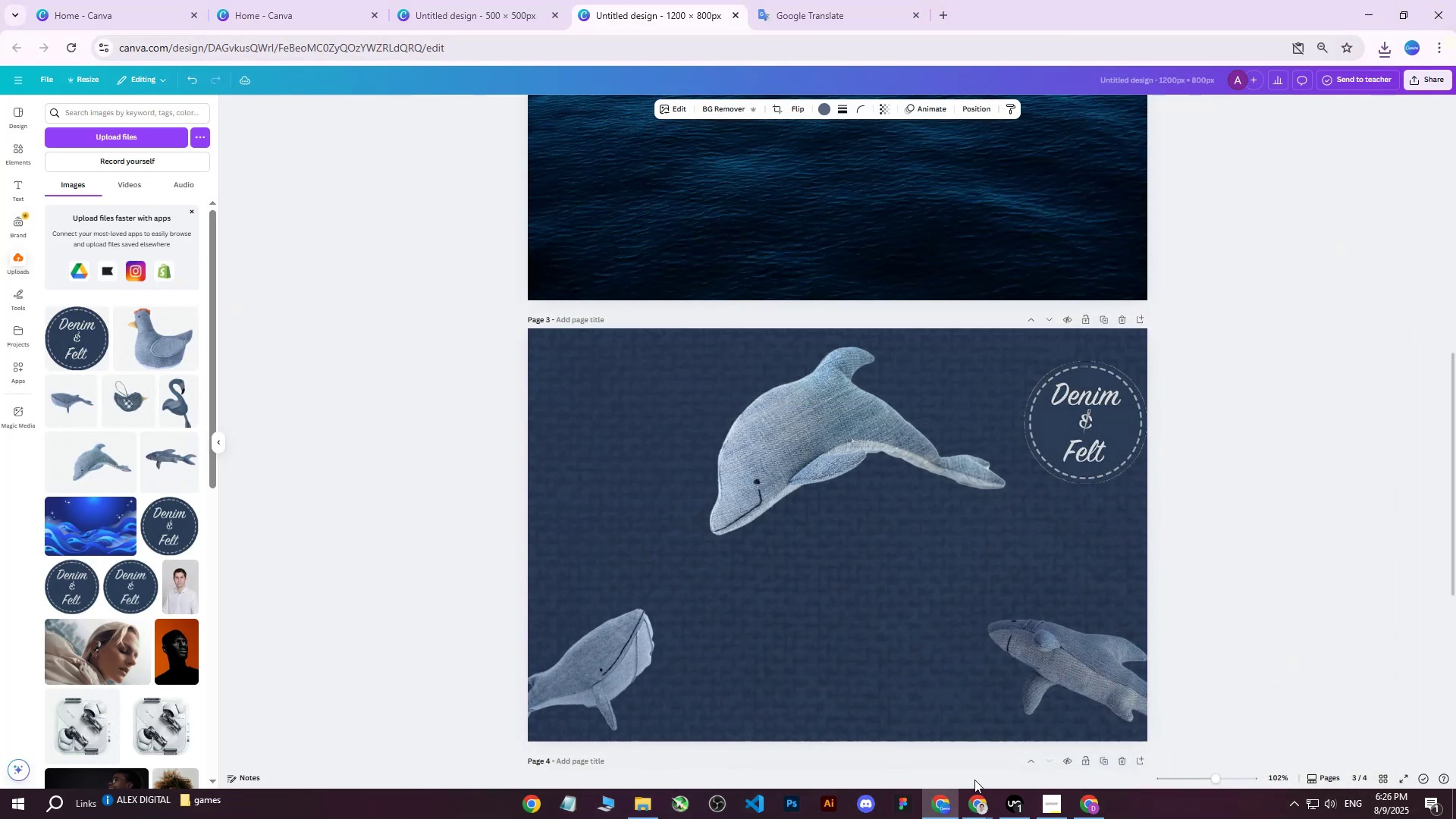 
key(ArrowDown)
 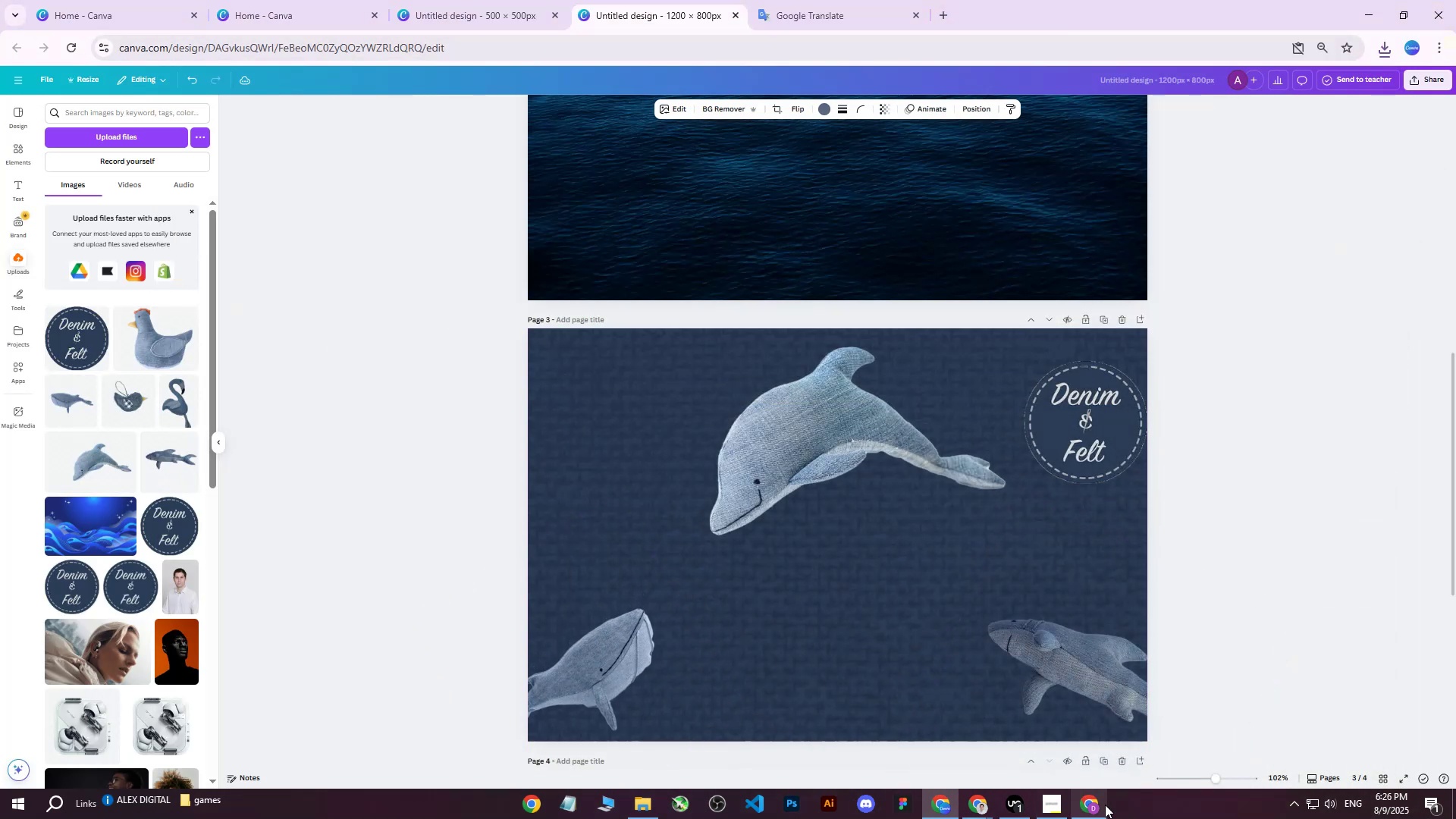 
left_click([1105, 805])
 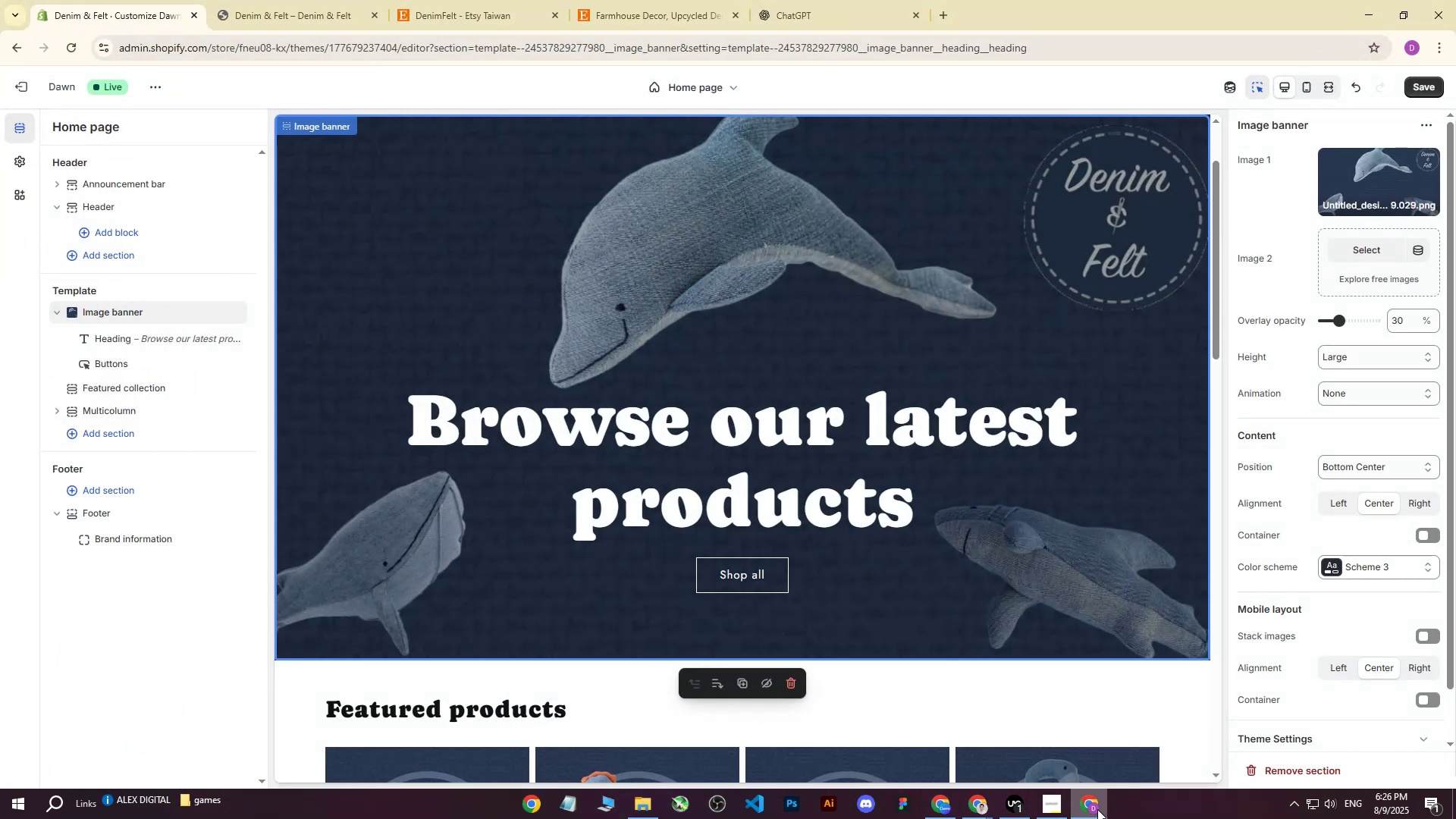 
hold_key(key=ArrowRight, duration=0.82)
 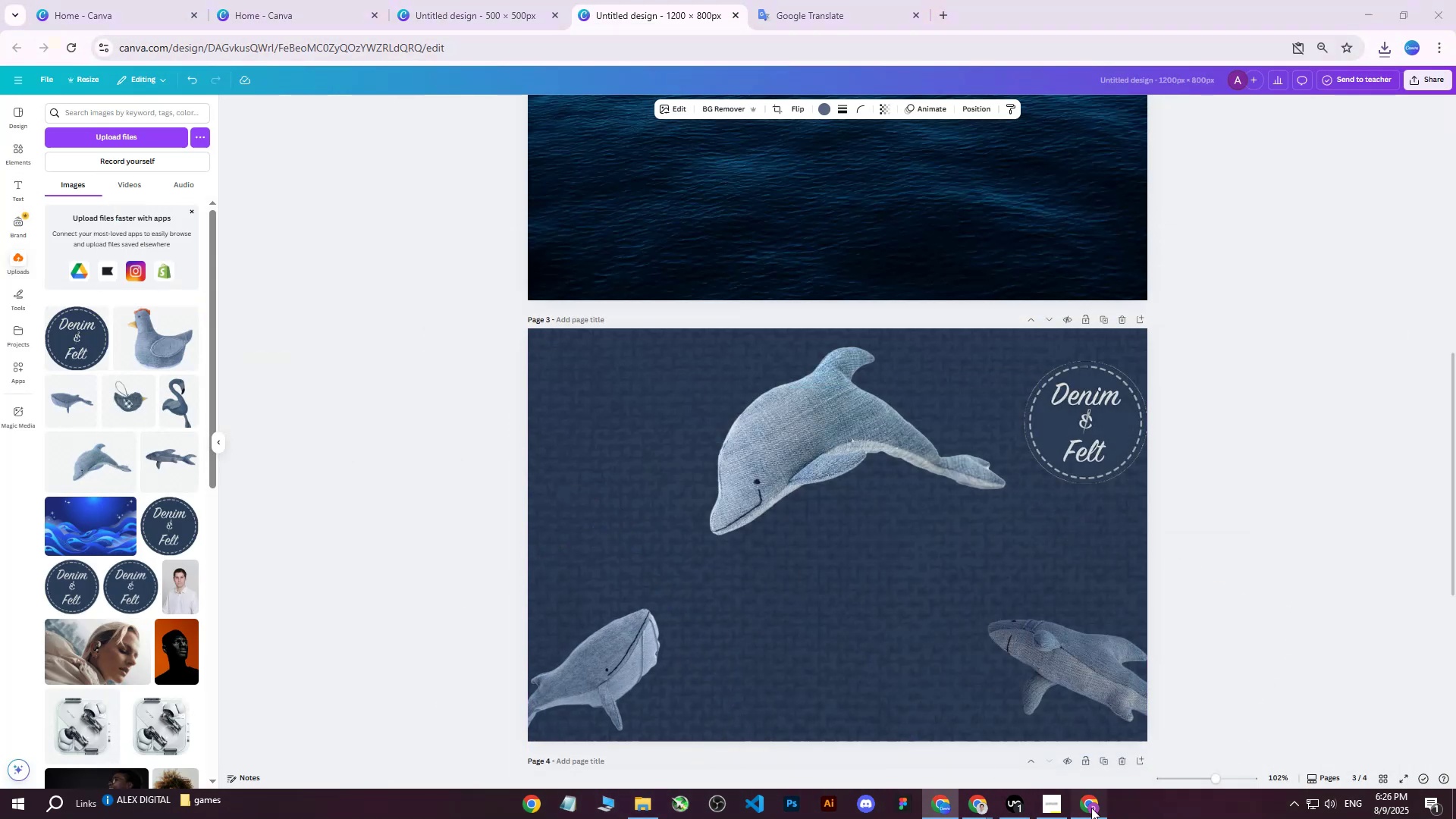 
left_click([1091, 808])
 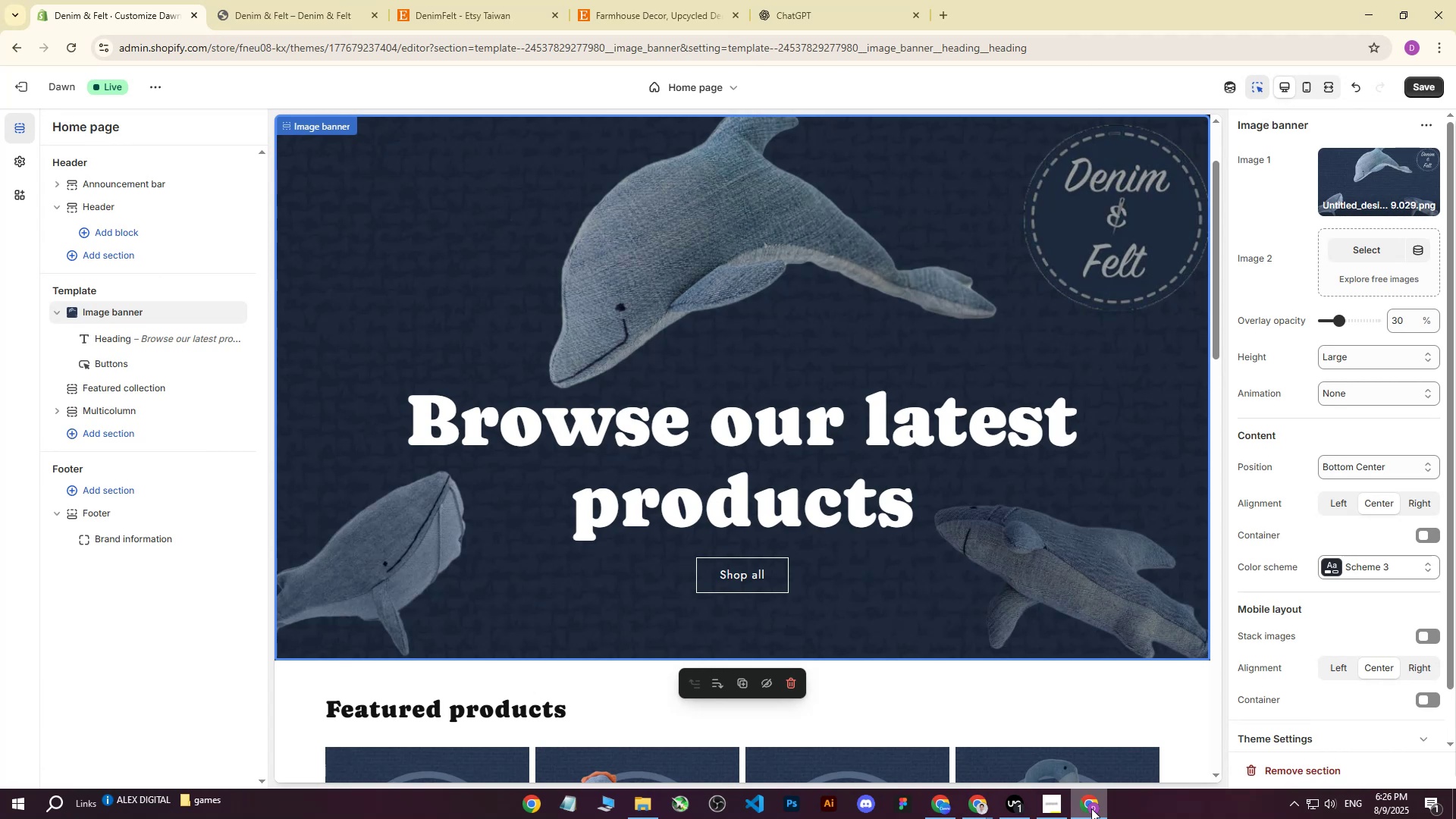 
left_click([1091, 808])
 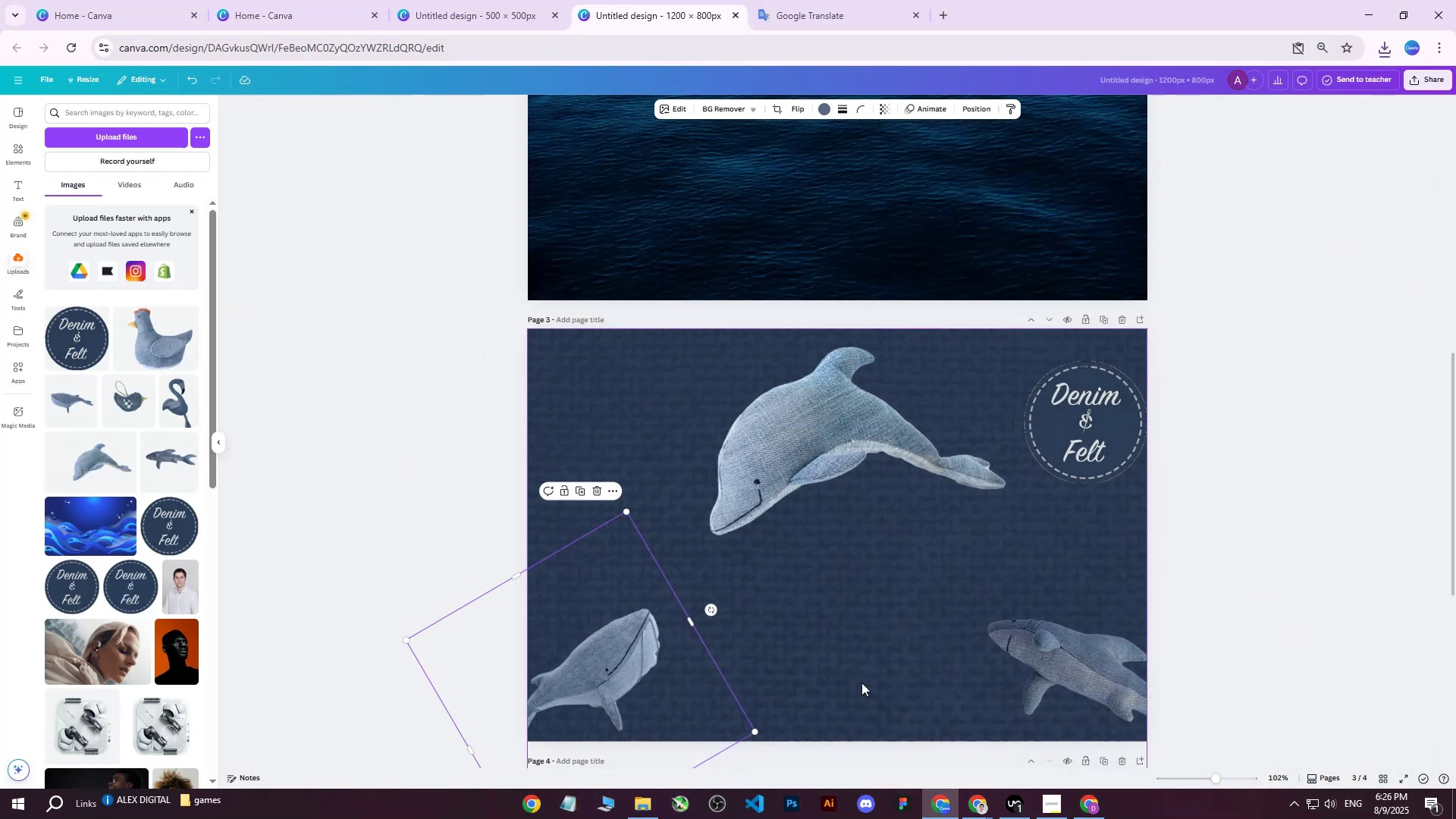 
hold_key(key=ArrowRight, duration=0.82)
 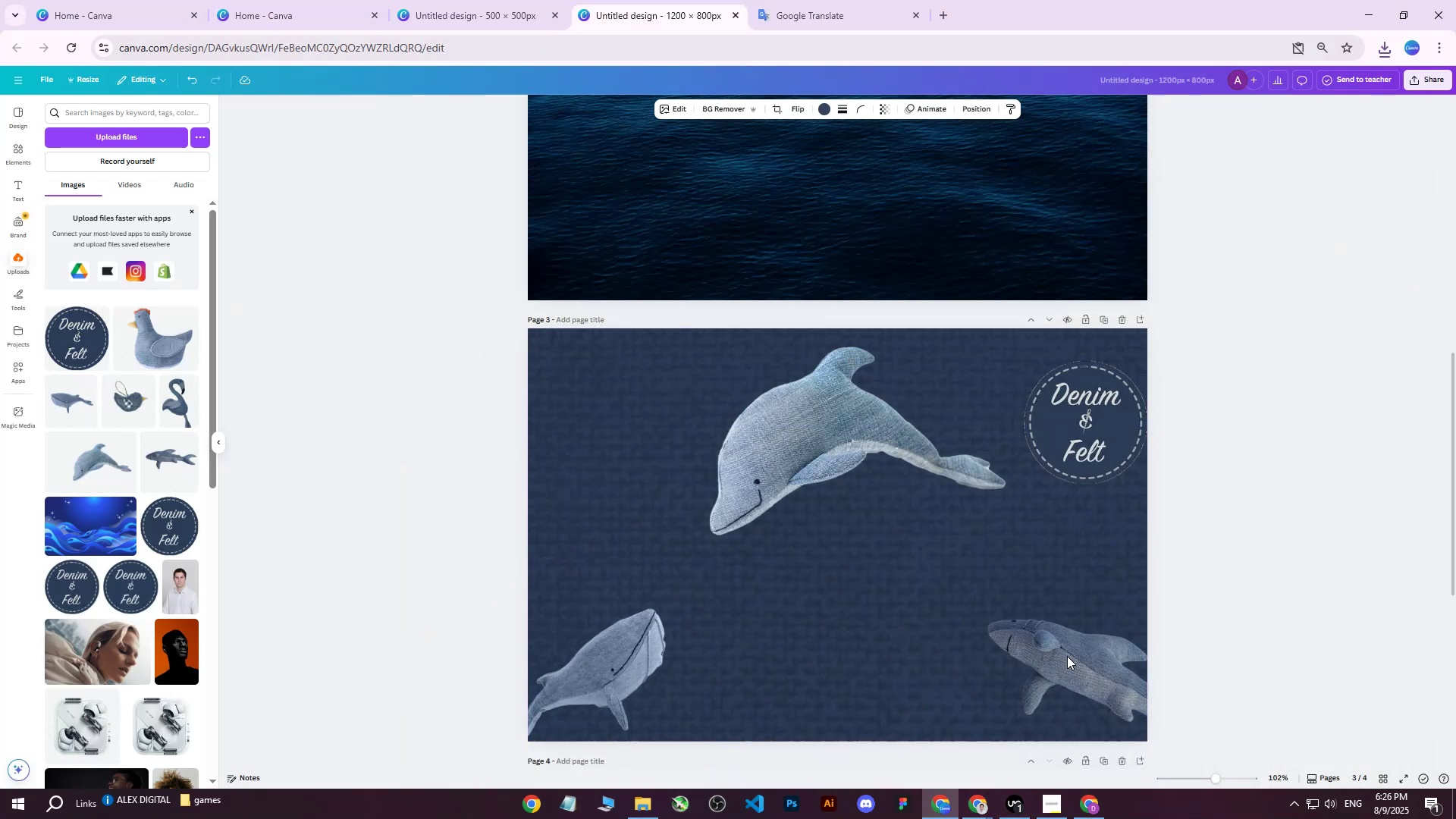 
left_click([1067, 656])
 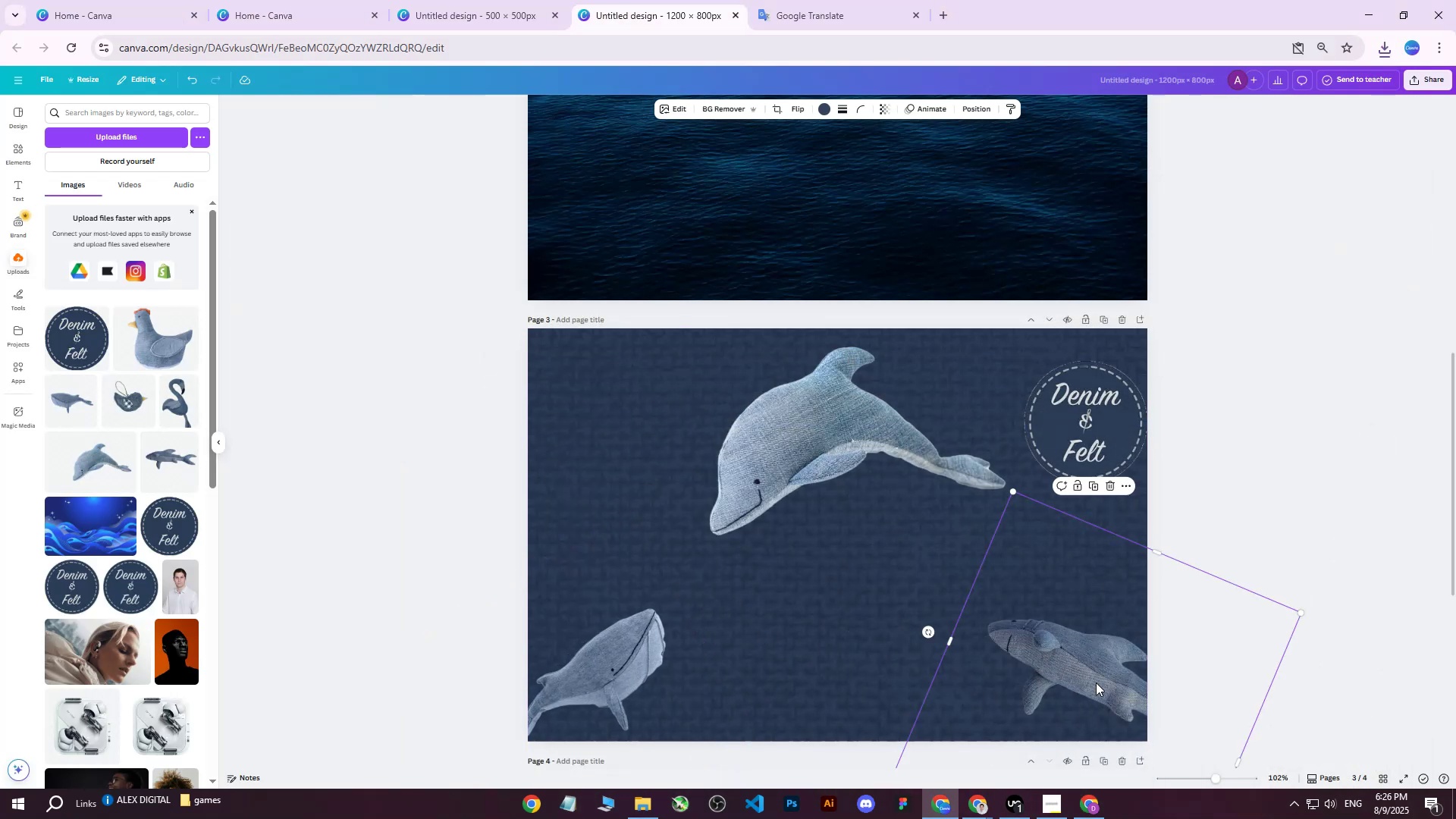 
double_click([1096, 682])
 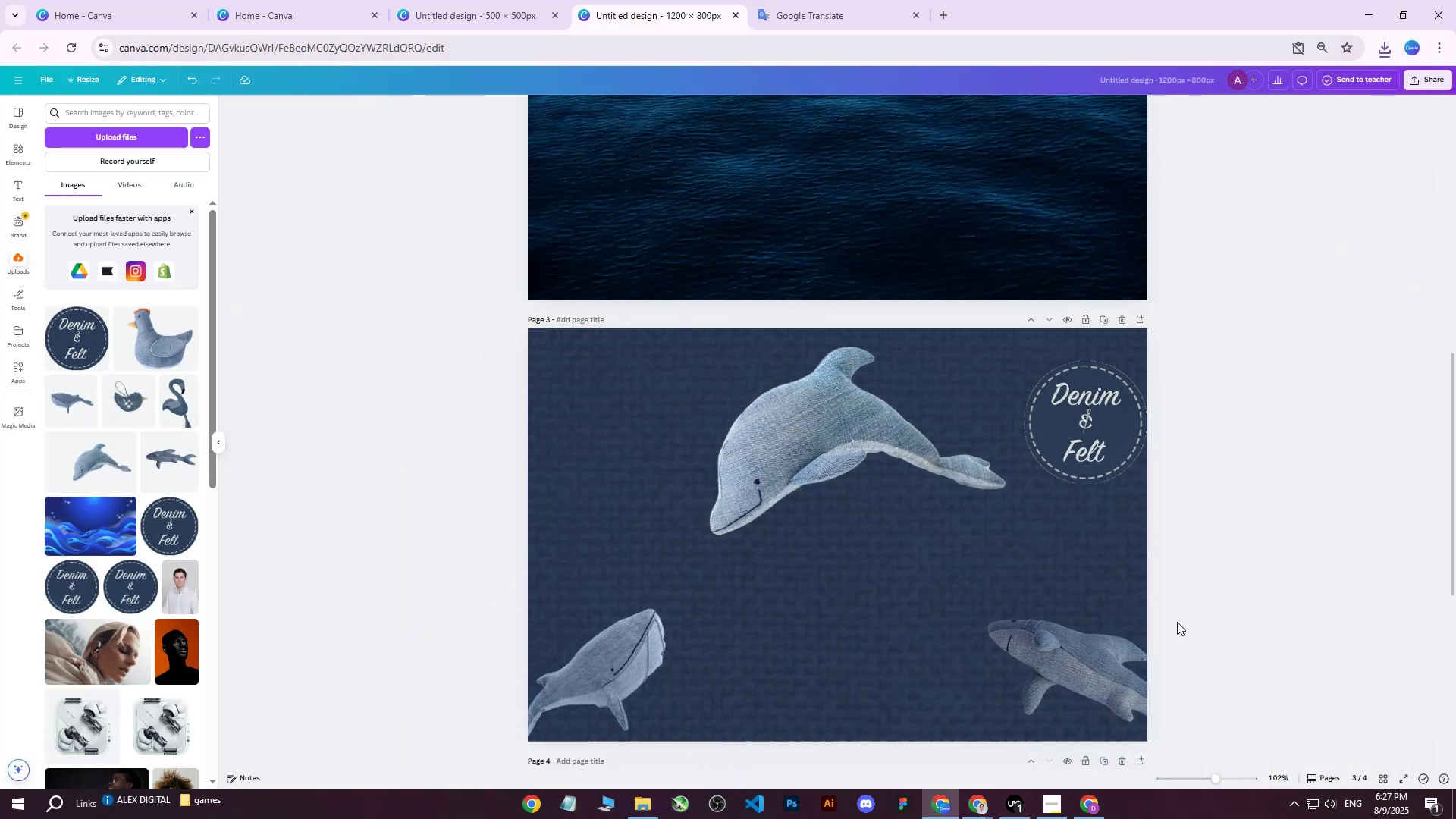 
double_click([1095, 654])
 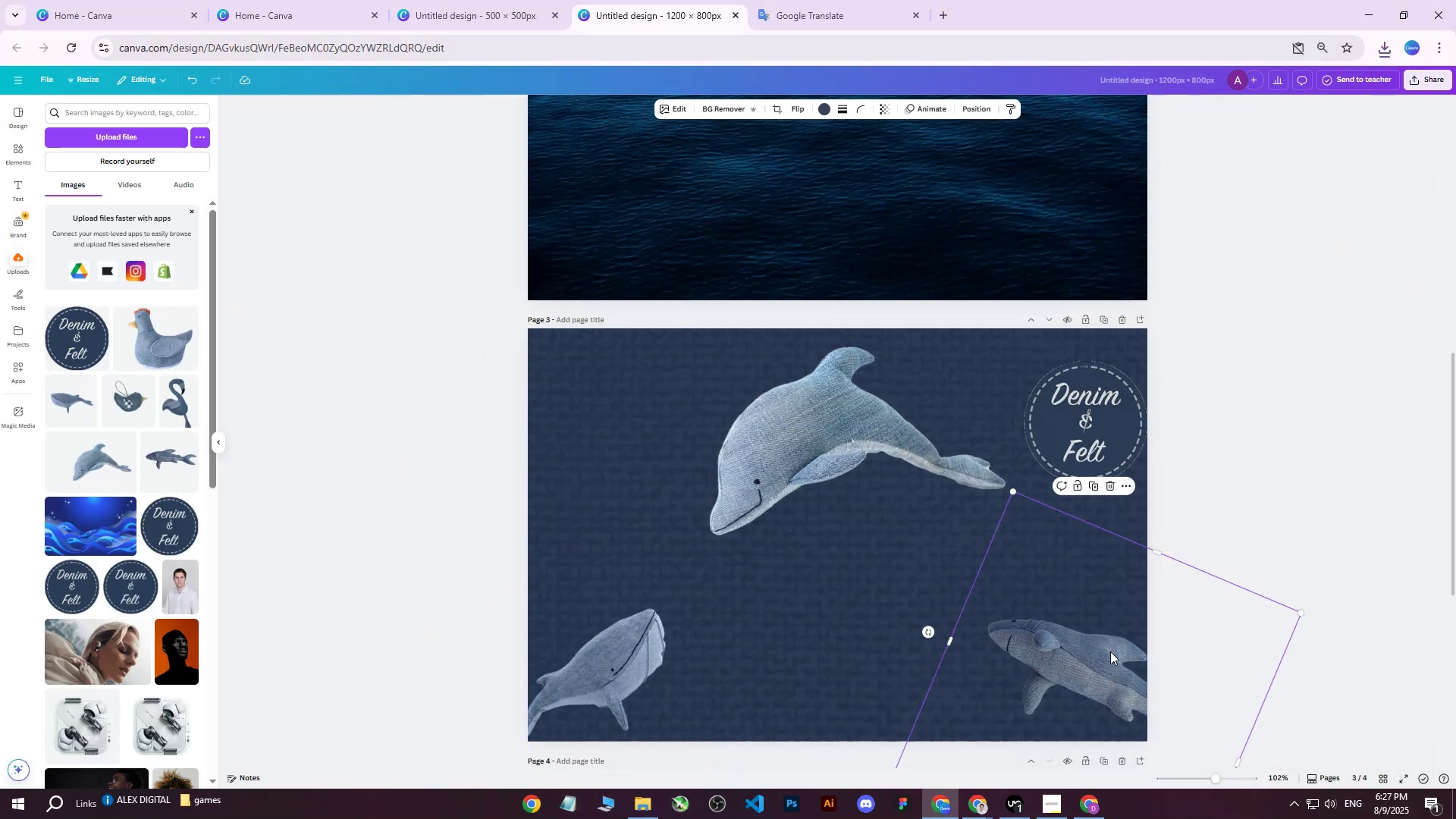 
hold_key(key=ArrowRight, duration=1.27)
 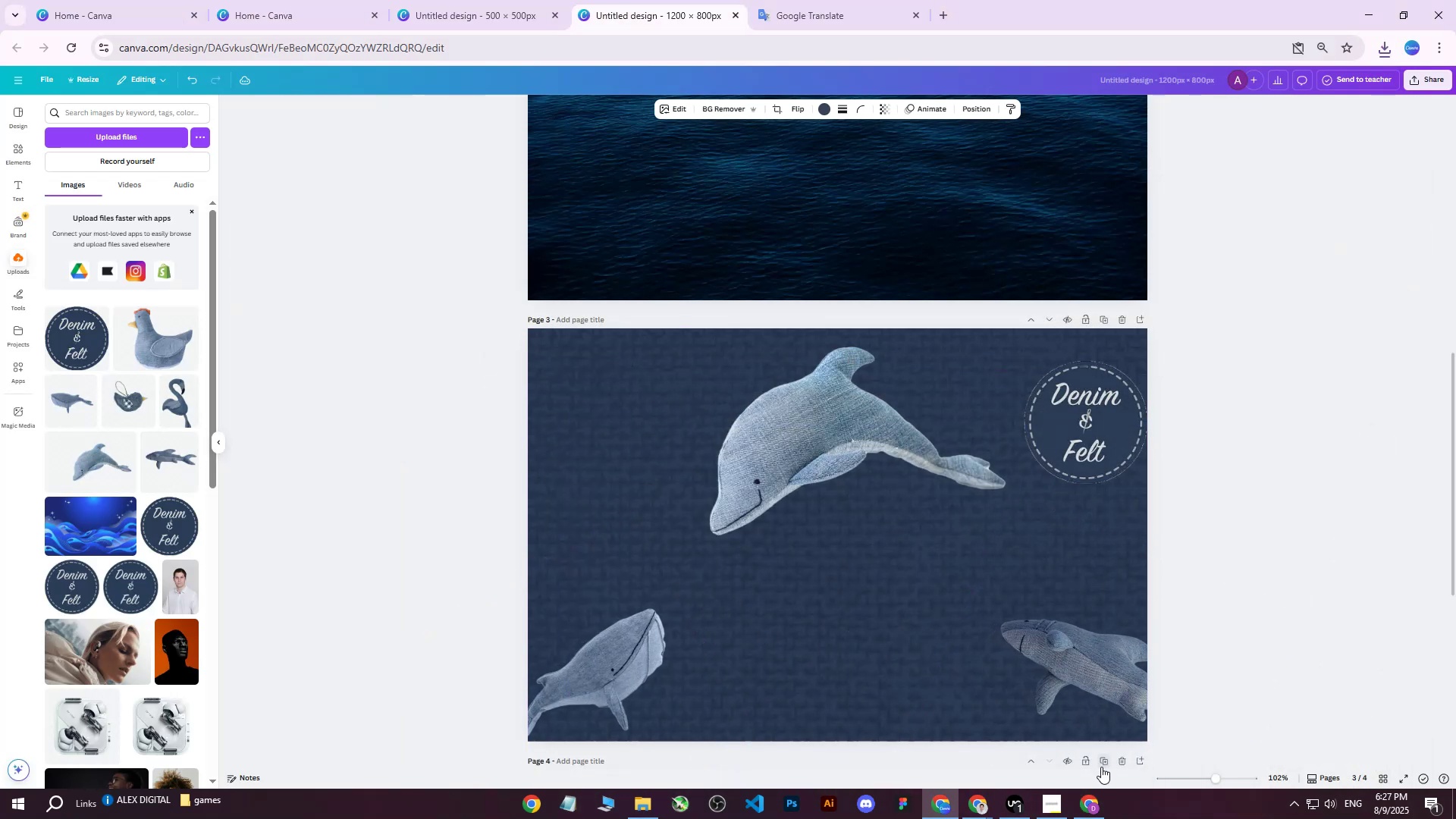 
mouse_move([1075, 781])
 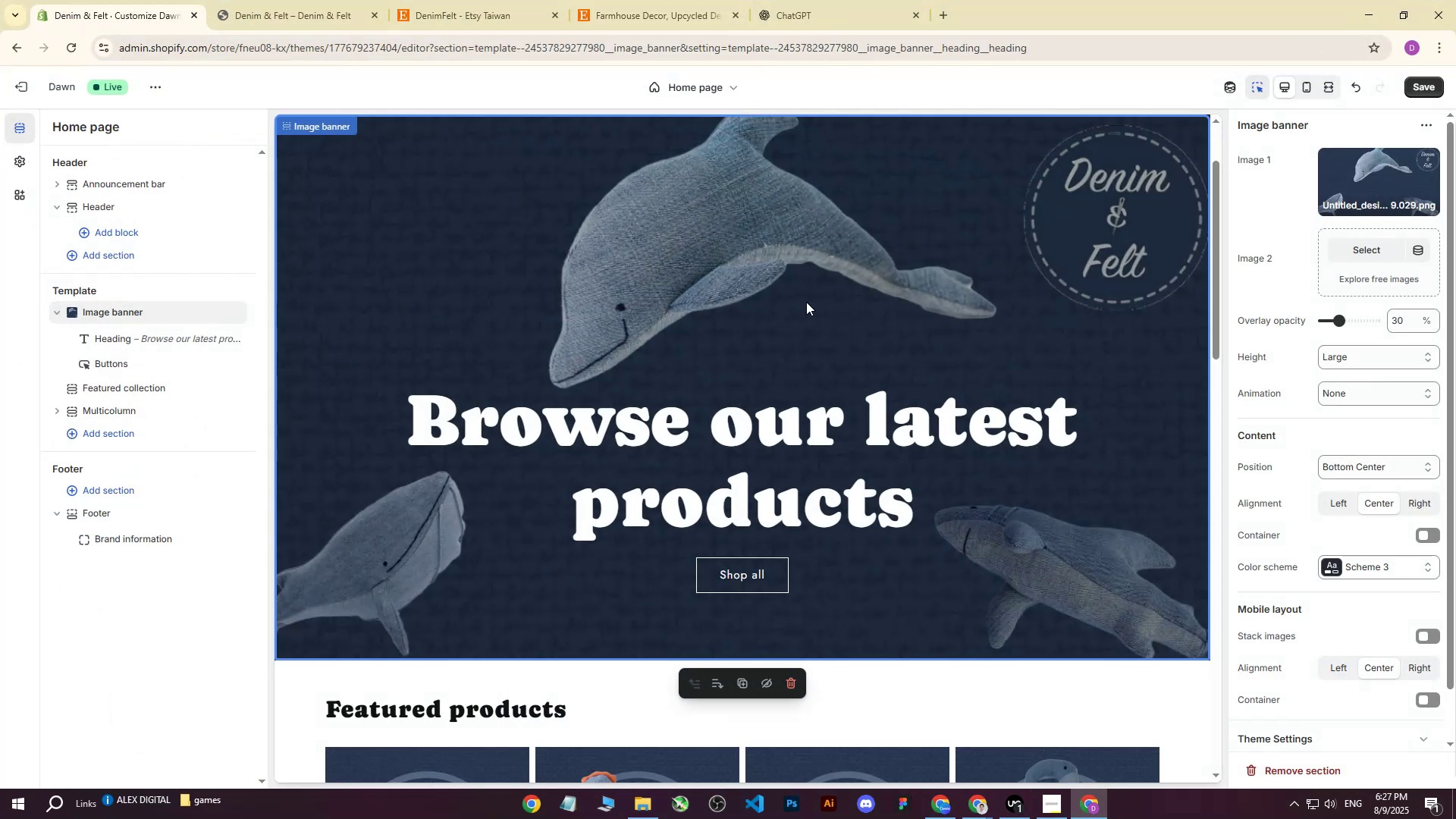 
scroll: coordinate [804, 308], scroll_direction: up, amount: 2.0
 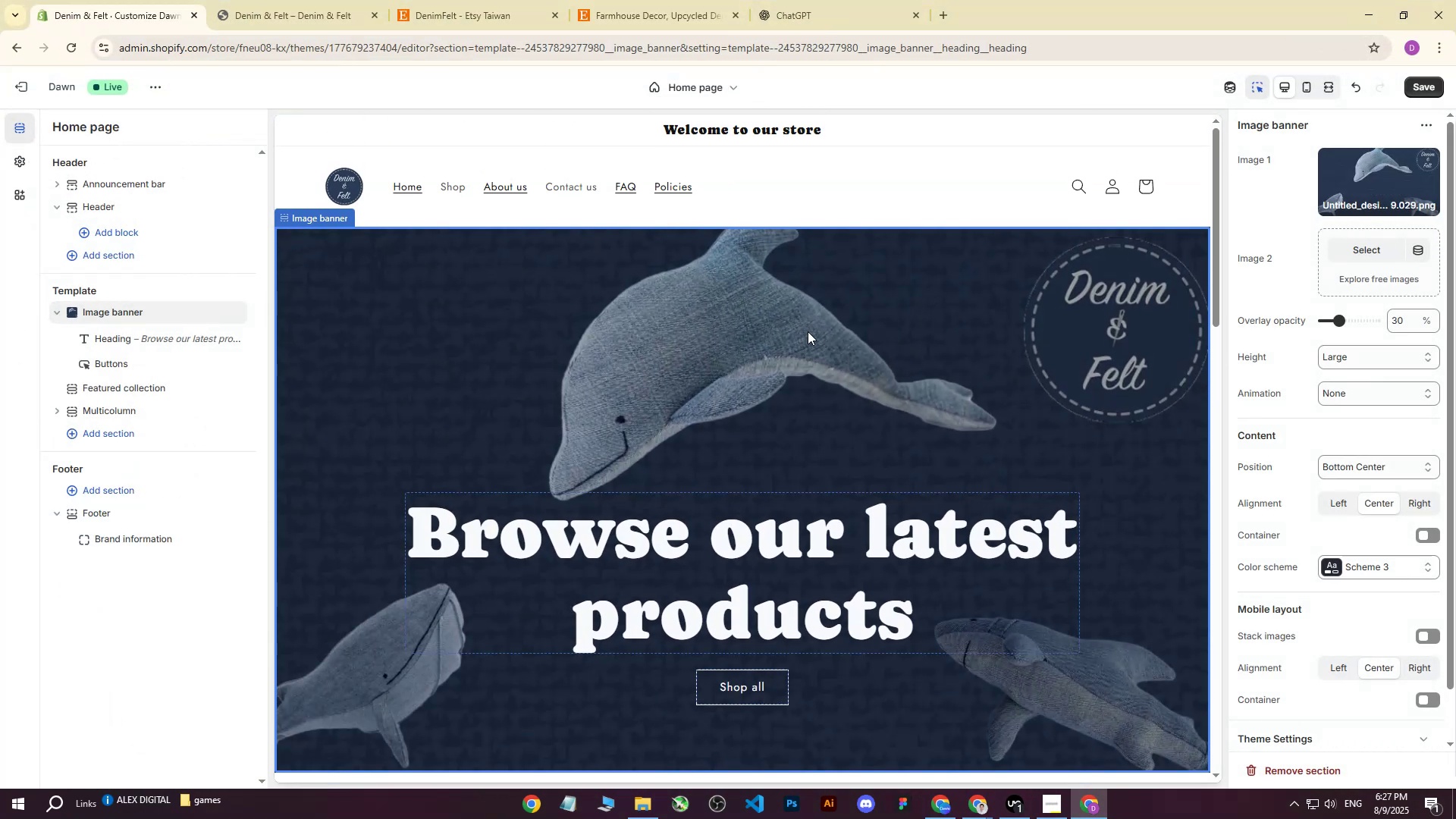 
scroll: coordinate [813, 337], scroll_direction: down, amount: 1.0
 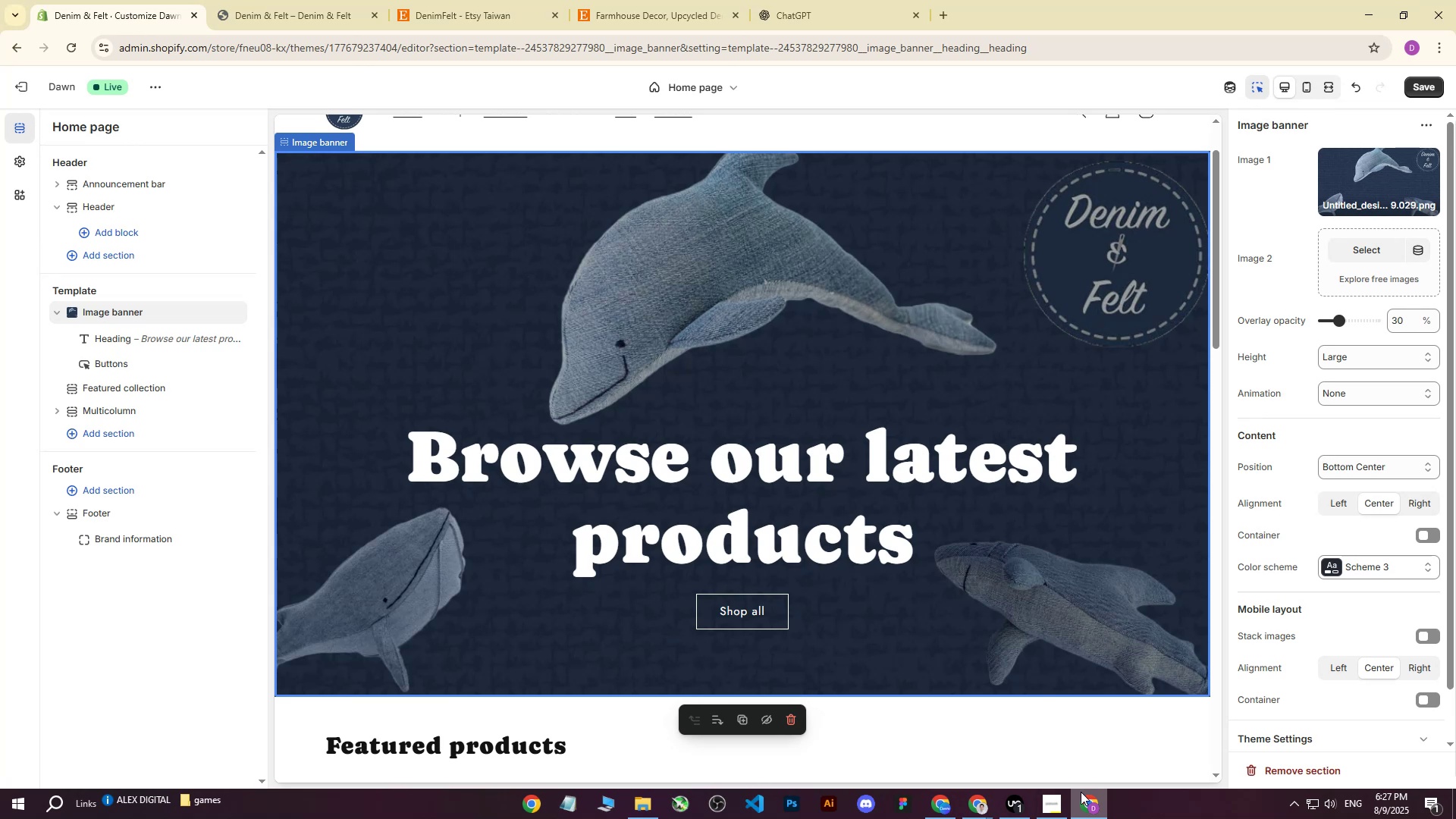 
left_click([1081, 792])
 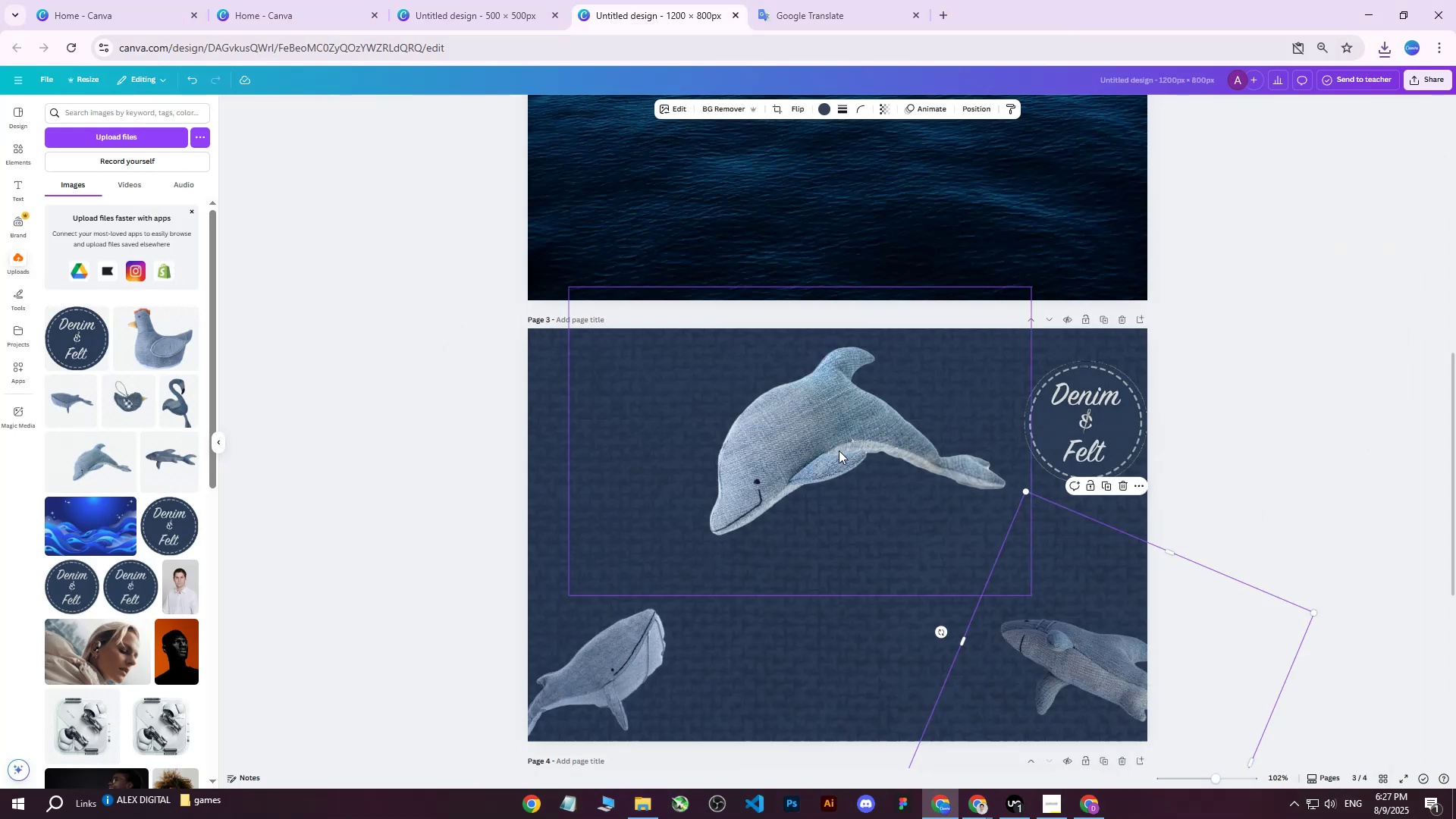 
left_click([837, 447])
 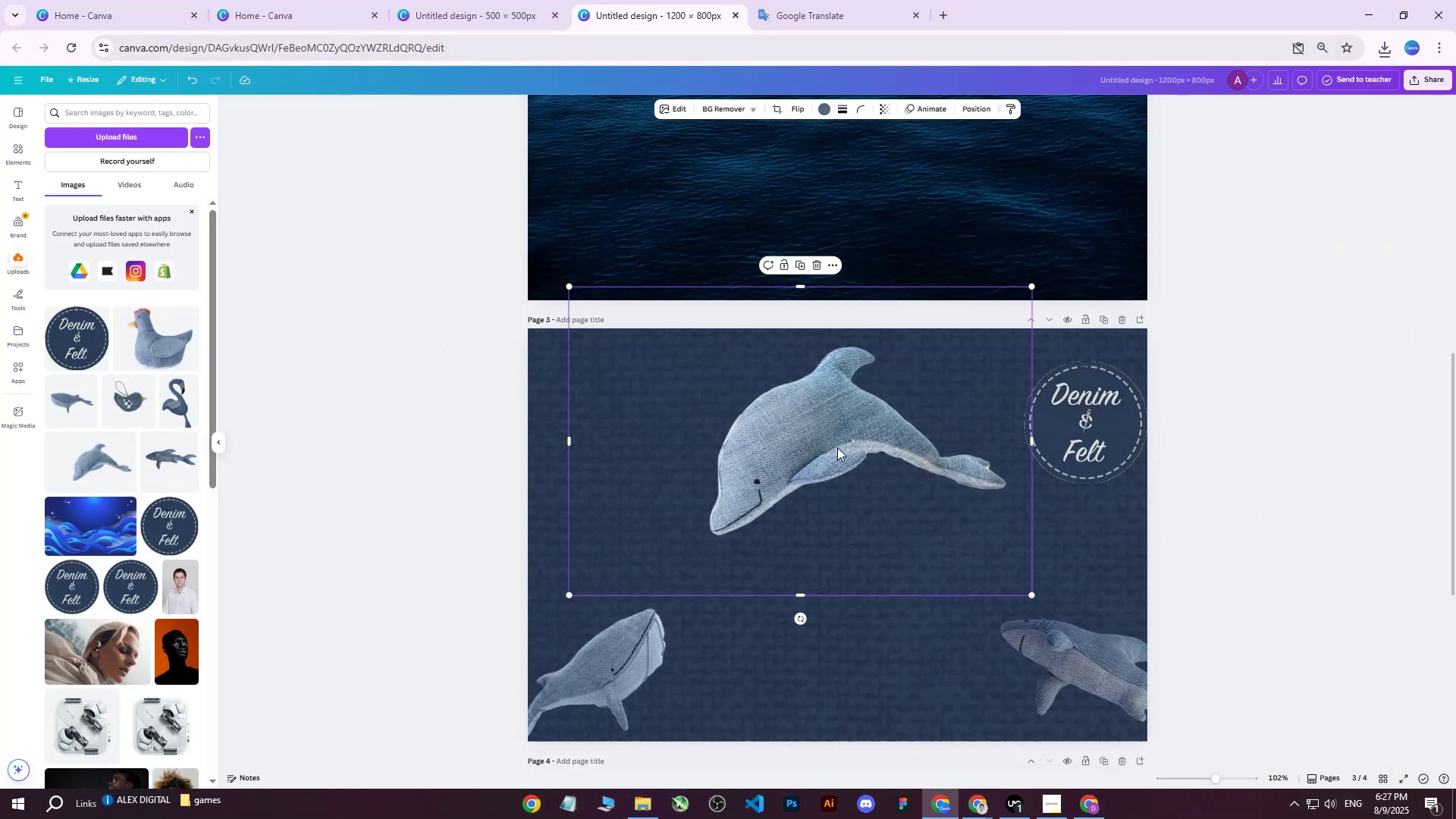 
hold_key(key=ArrowDown, duration=0.81)
 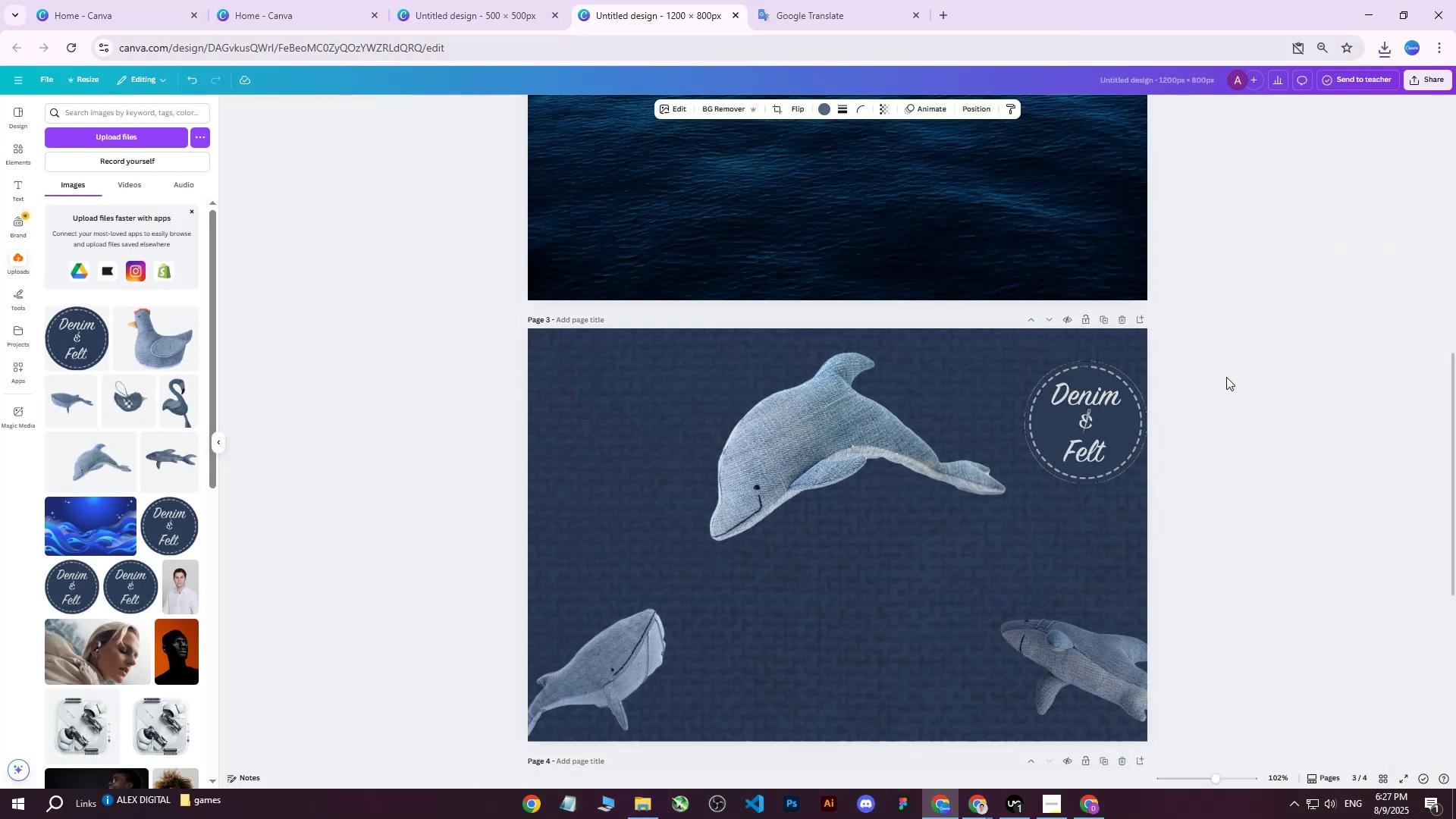 
left_click([1226, 377])
 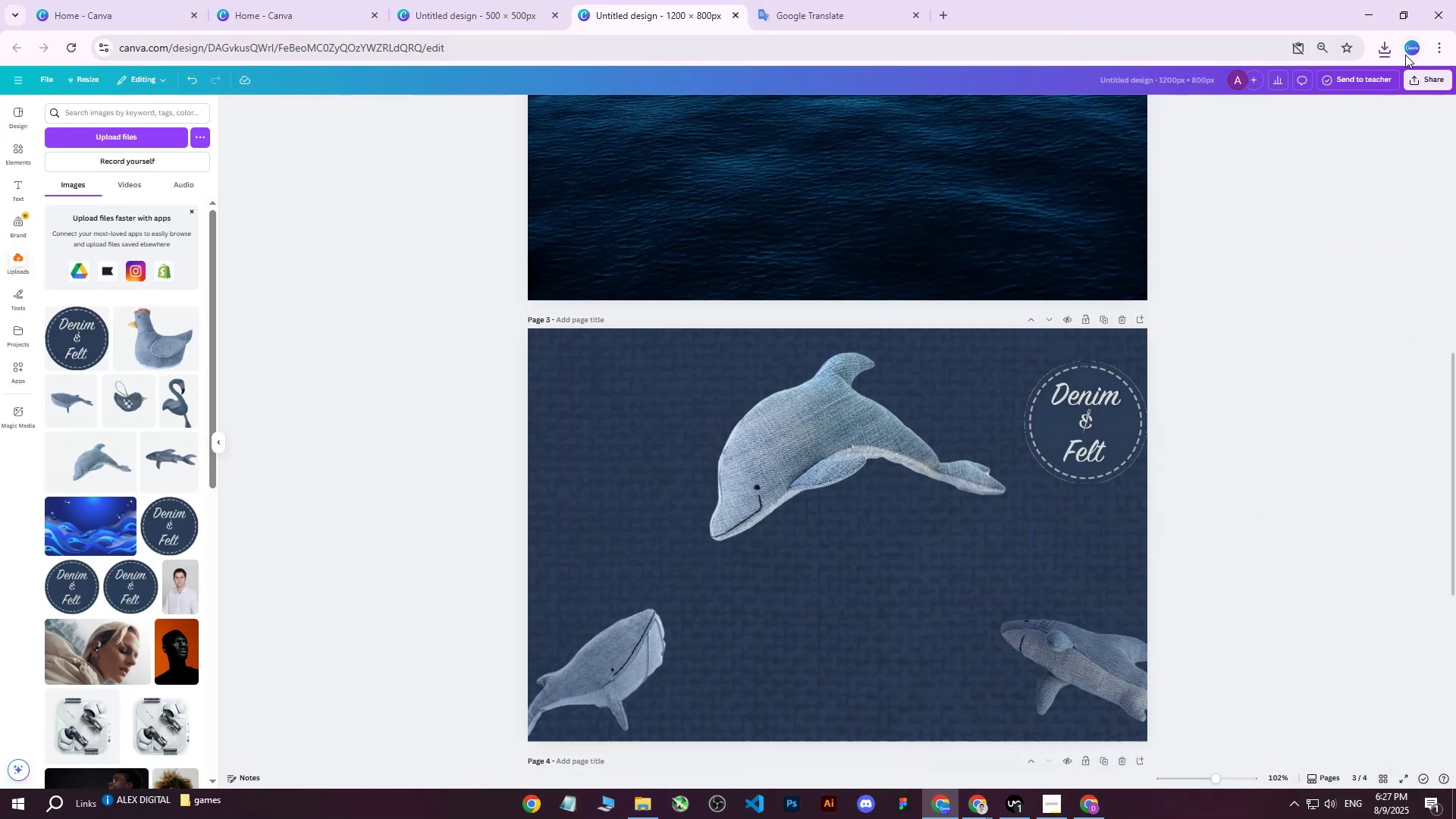 
left_click([1420, 85])
 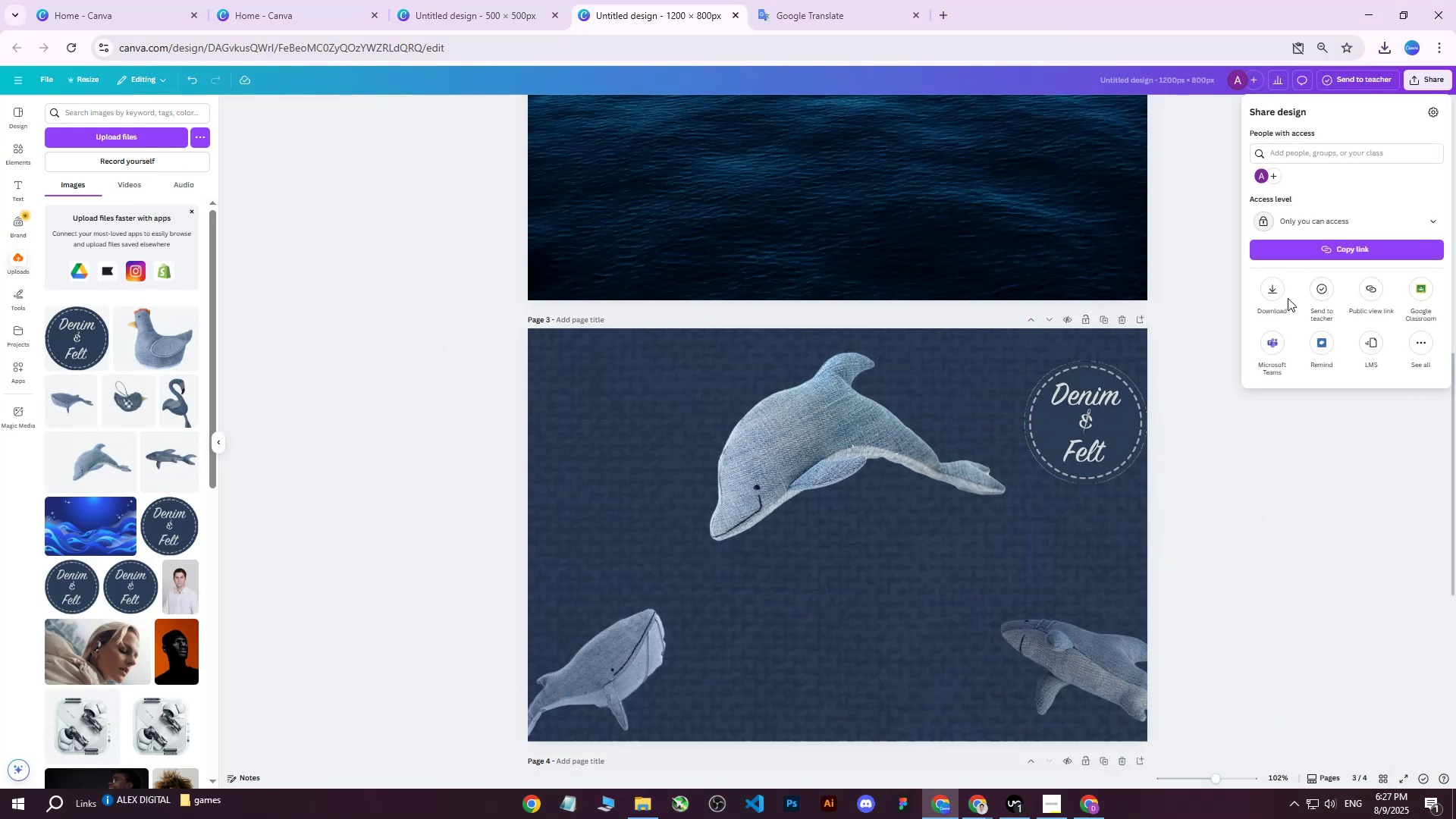 
left_click([1278, 299])
 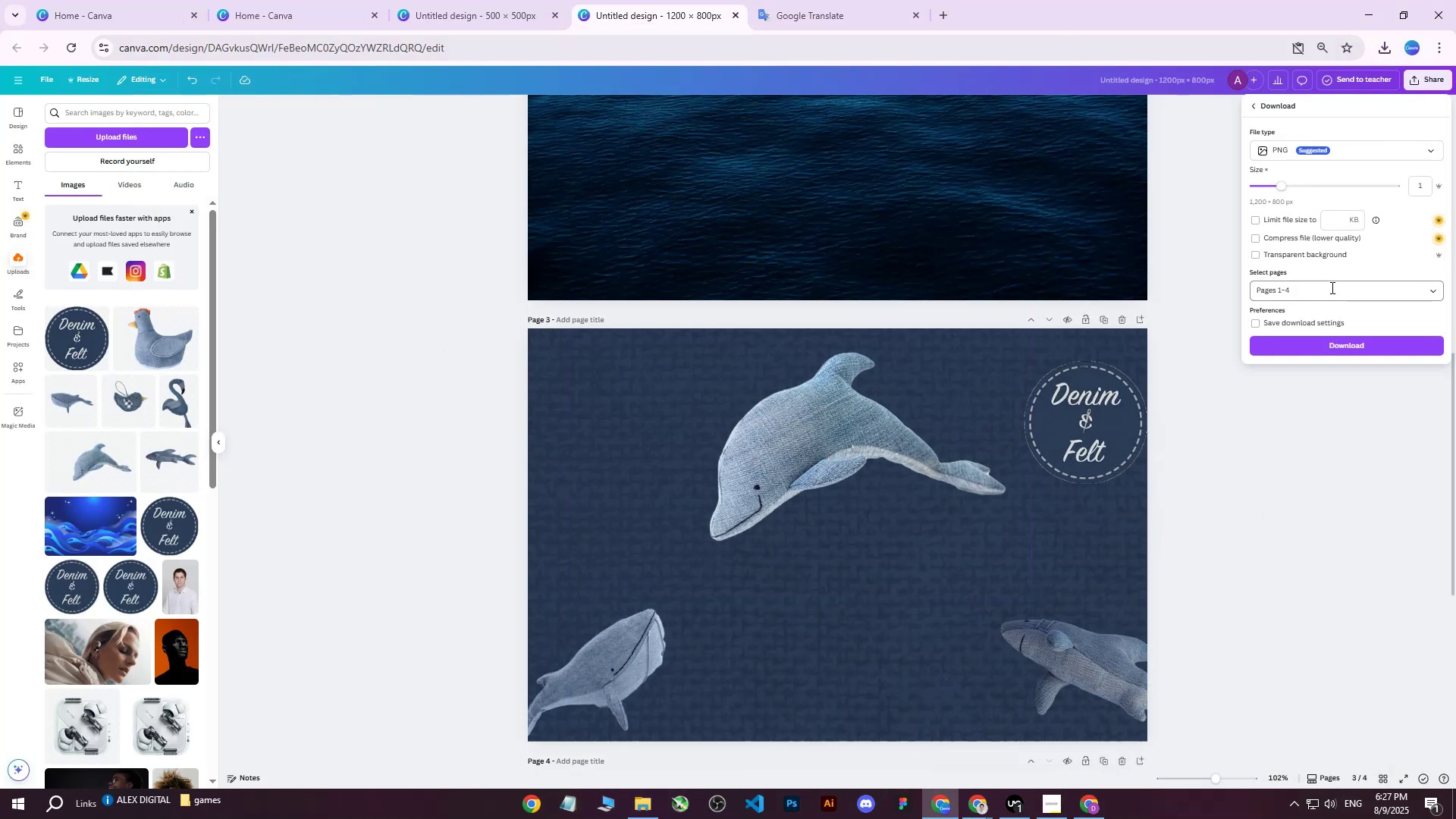 
left_click([1343, 287])
 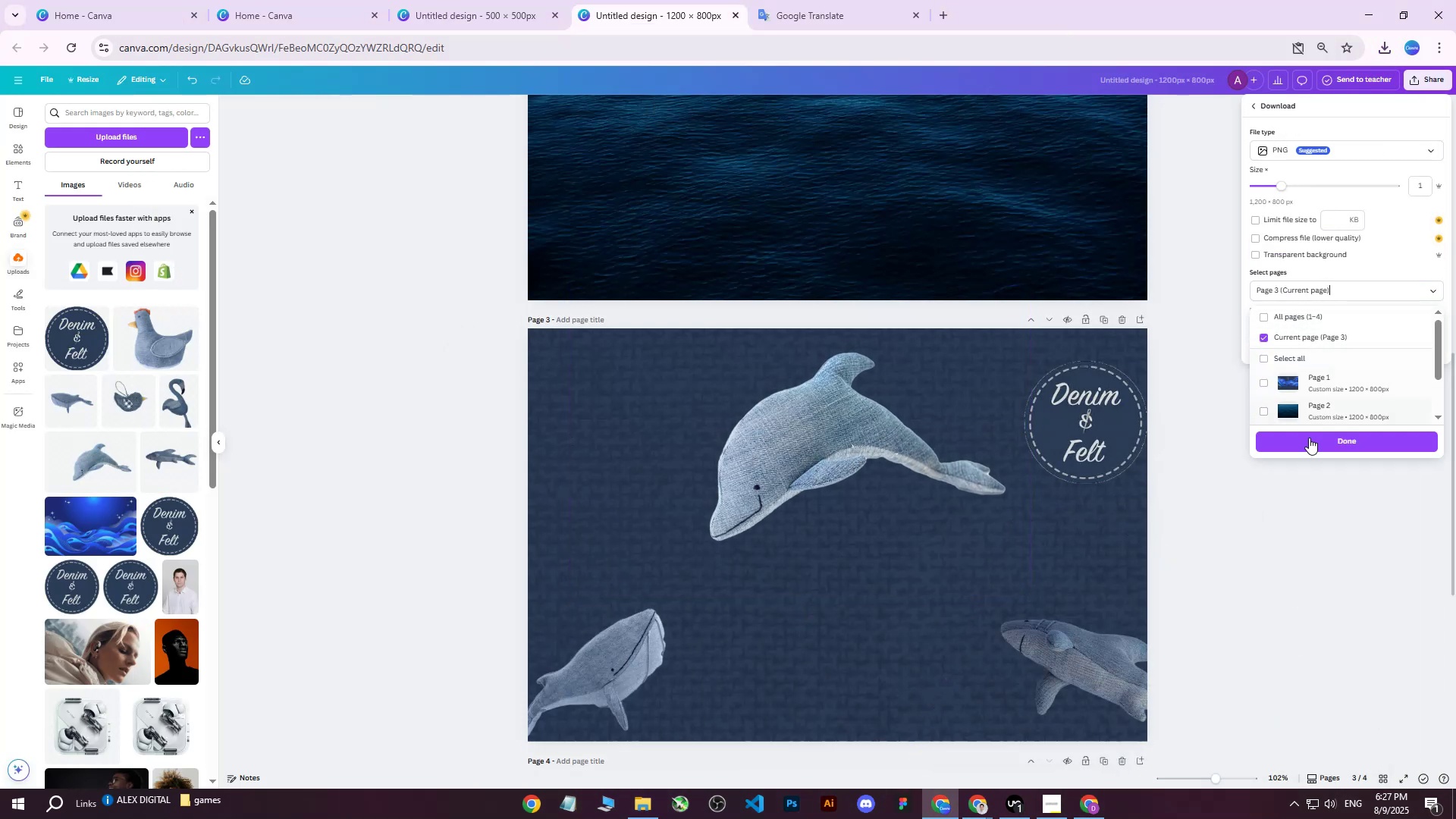 
left_click([1310, 447])
 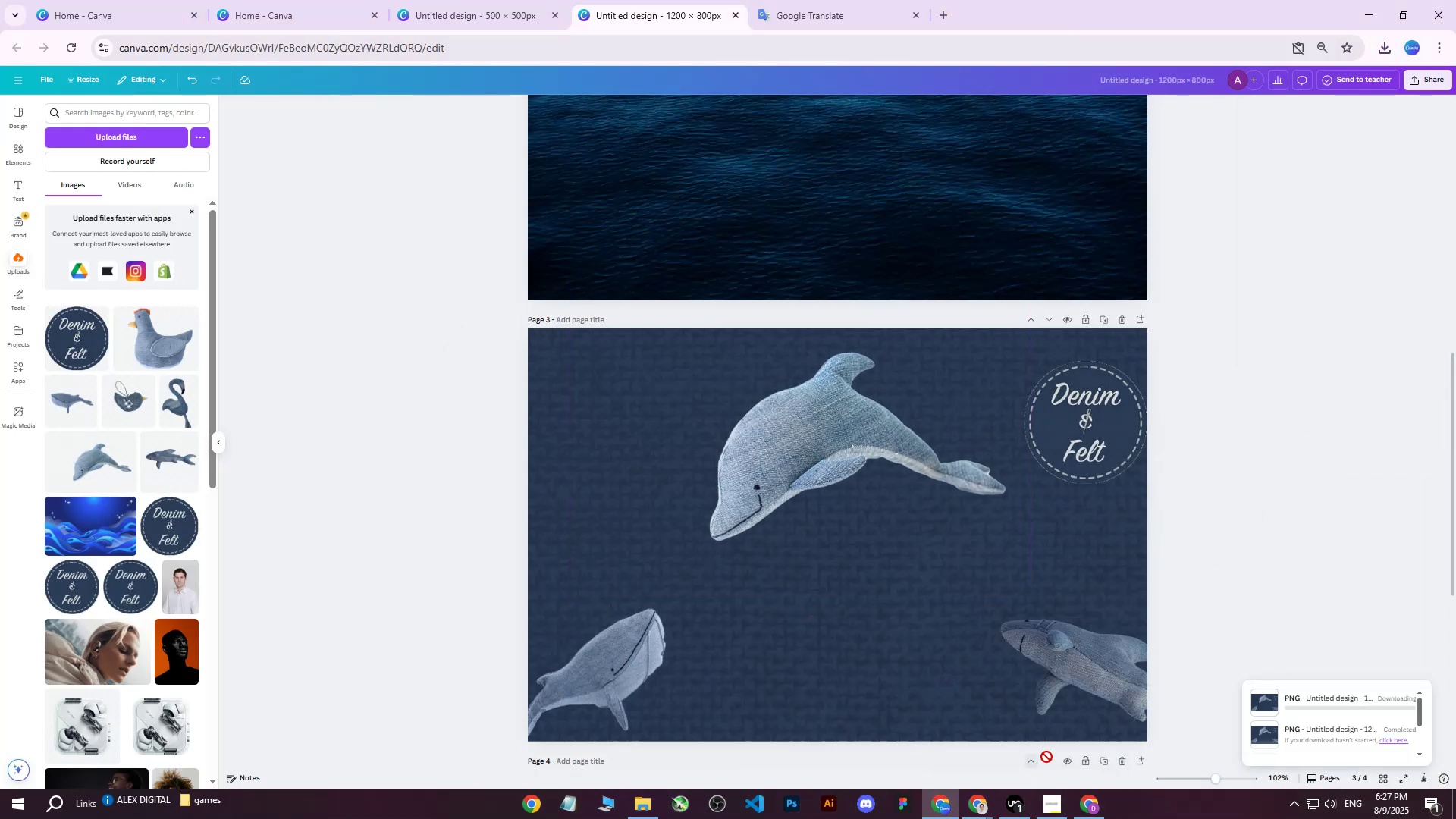 
left_click([1081, 808])
 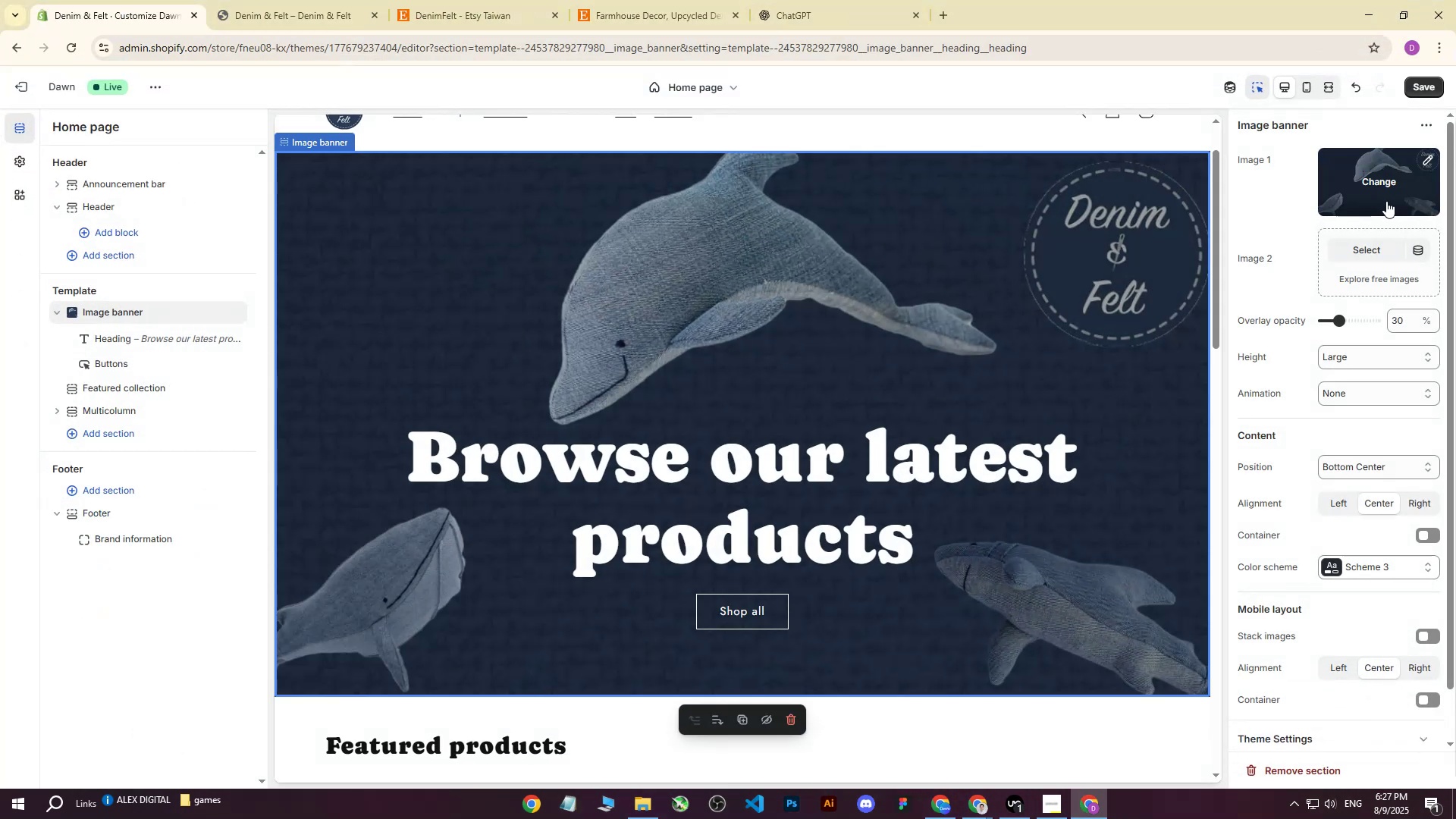 
left_click([1376, 184])
 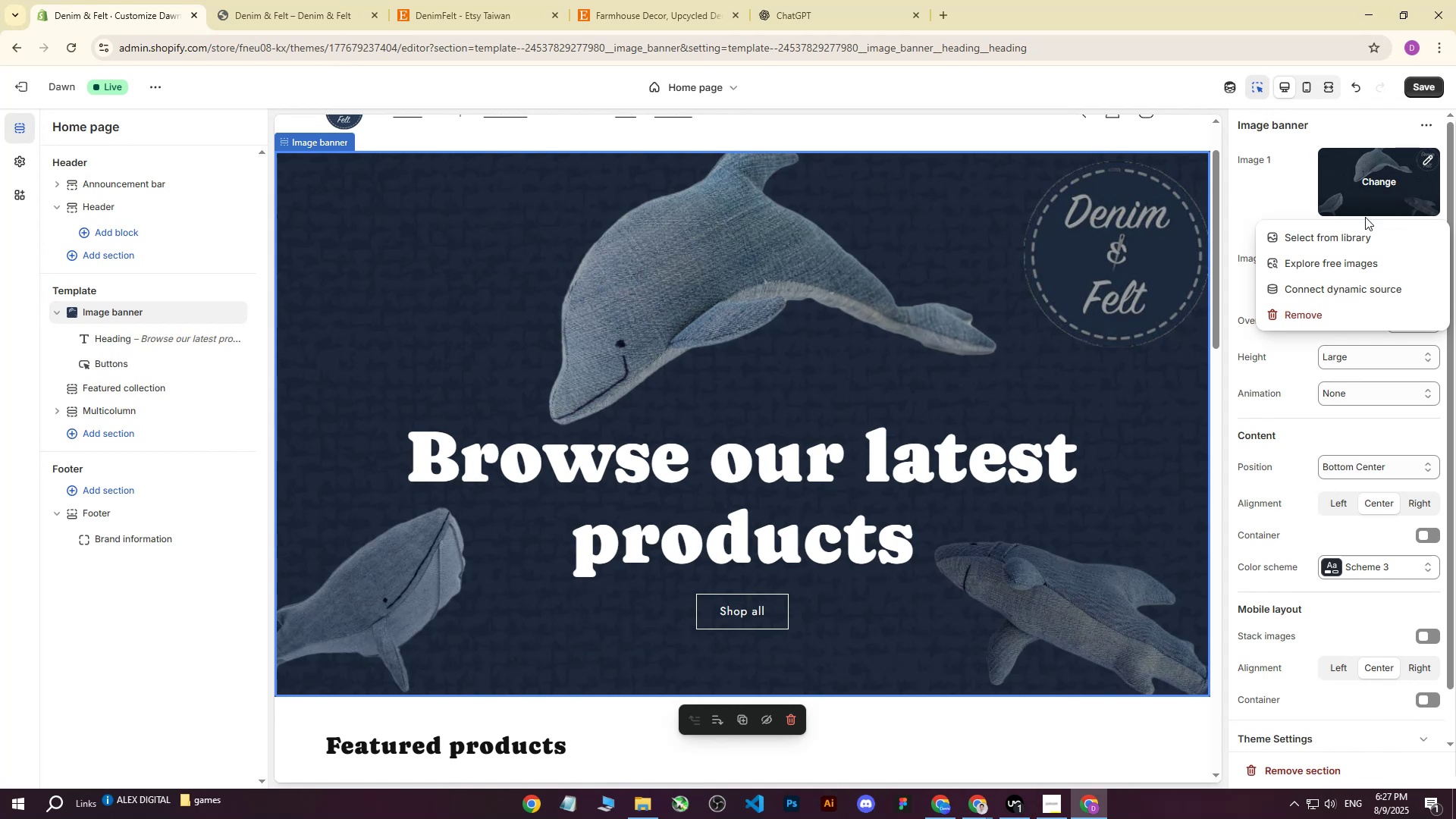 
left_click([1338, 228])
 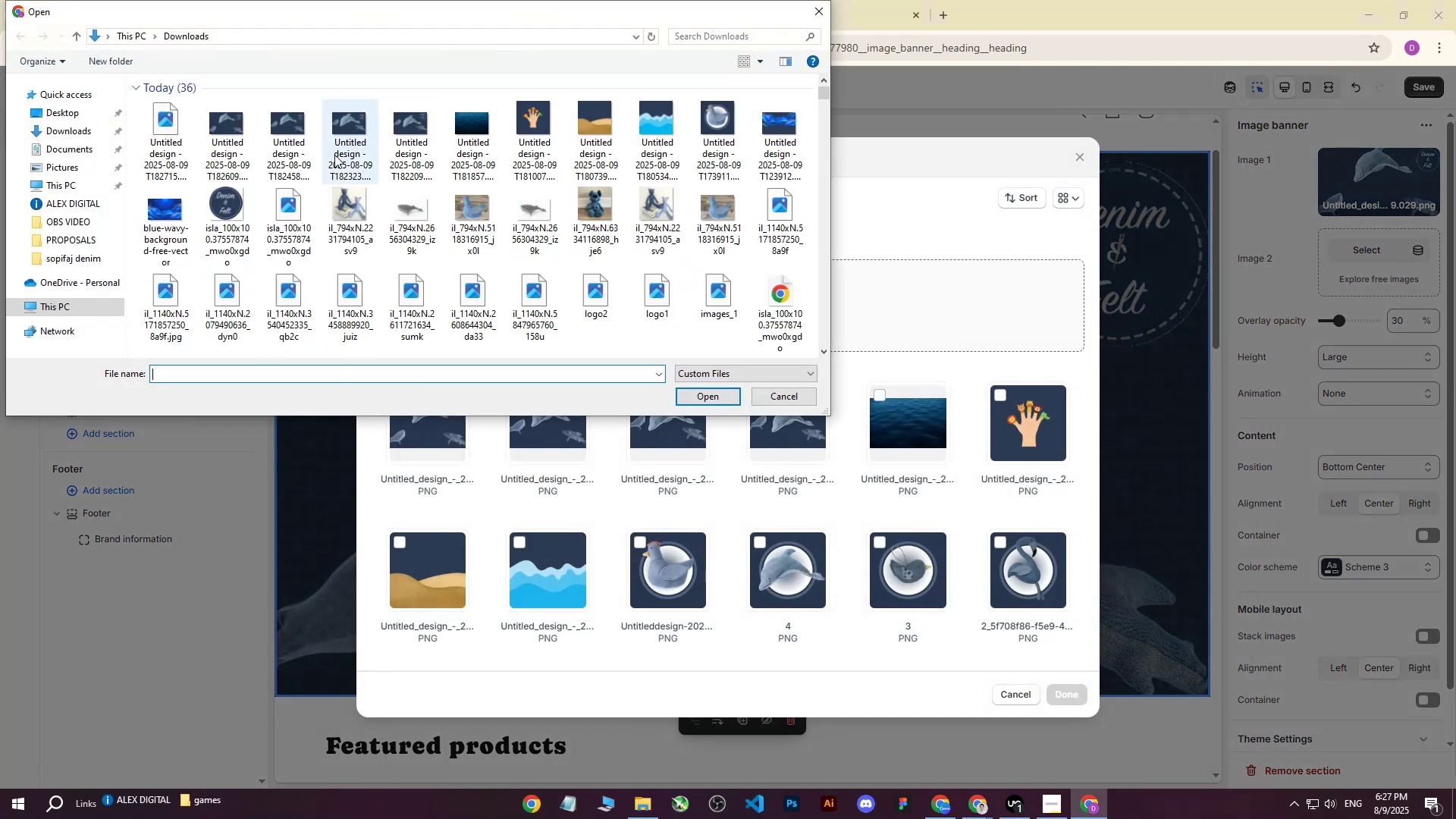 
left_click([173, 131])
 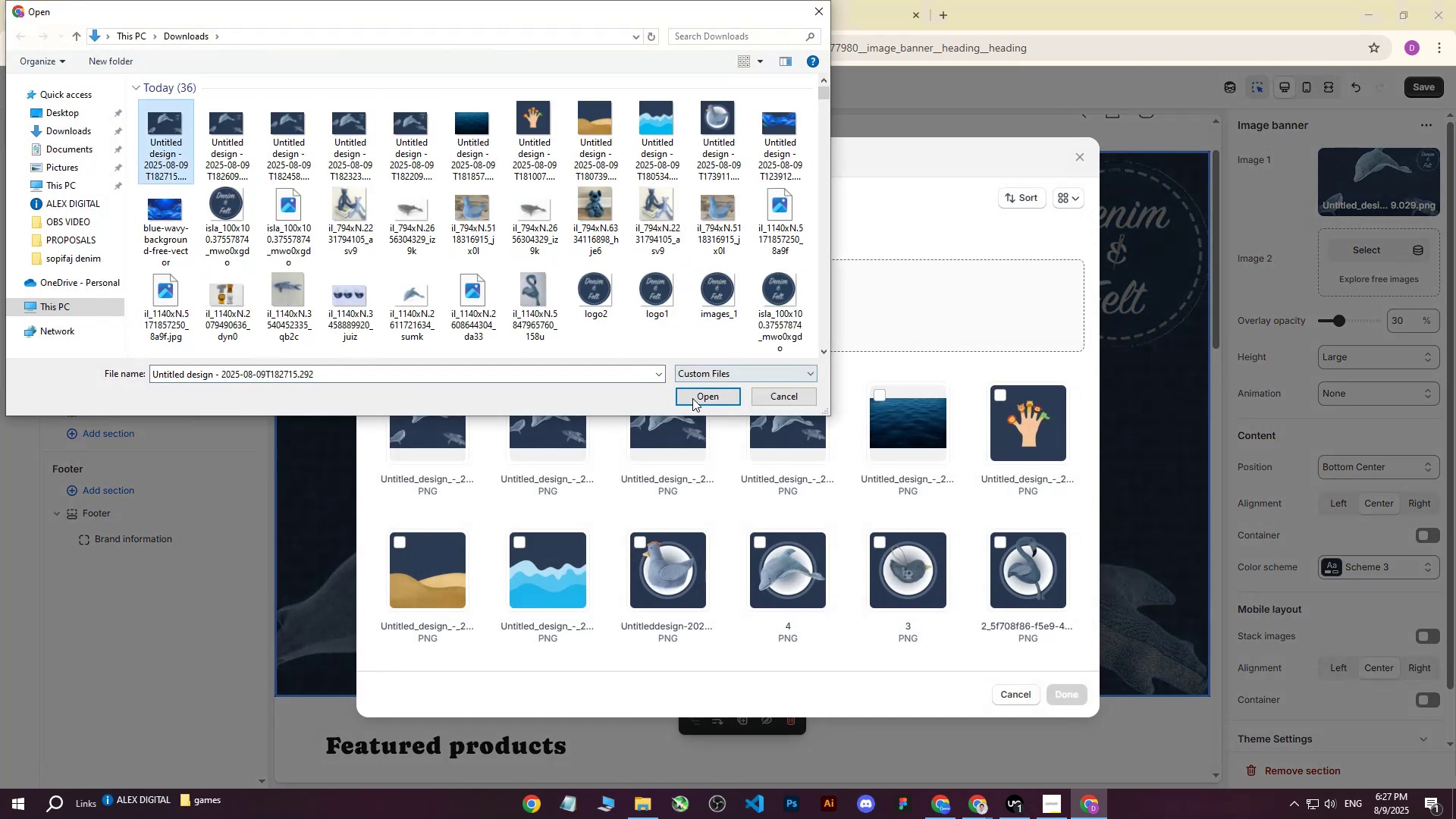 
left_click([699, 400])
 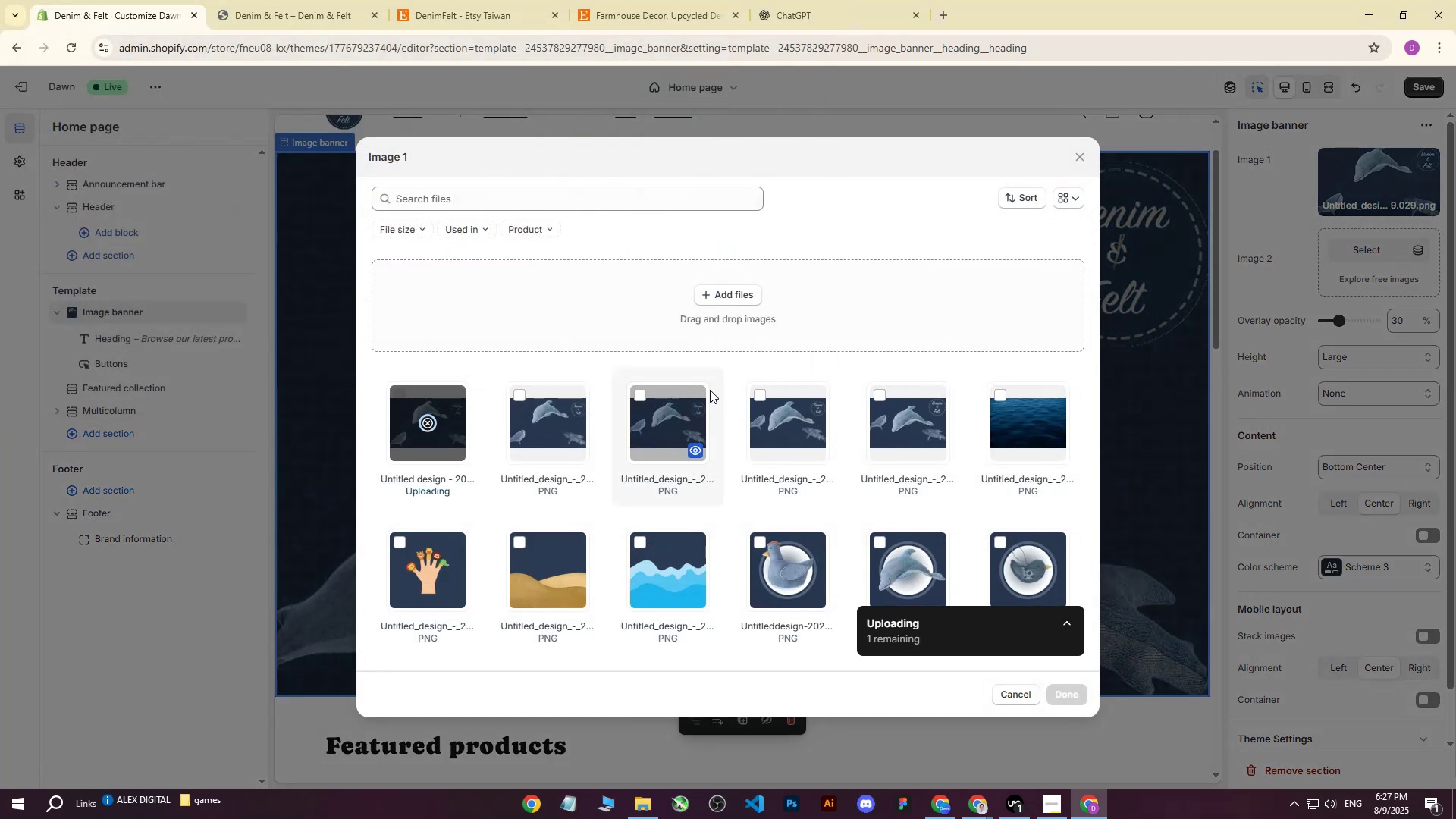 
mouse_move([750, 396])
 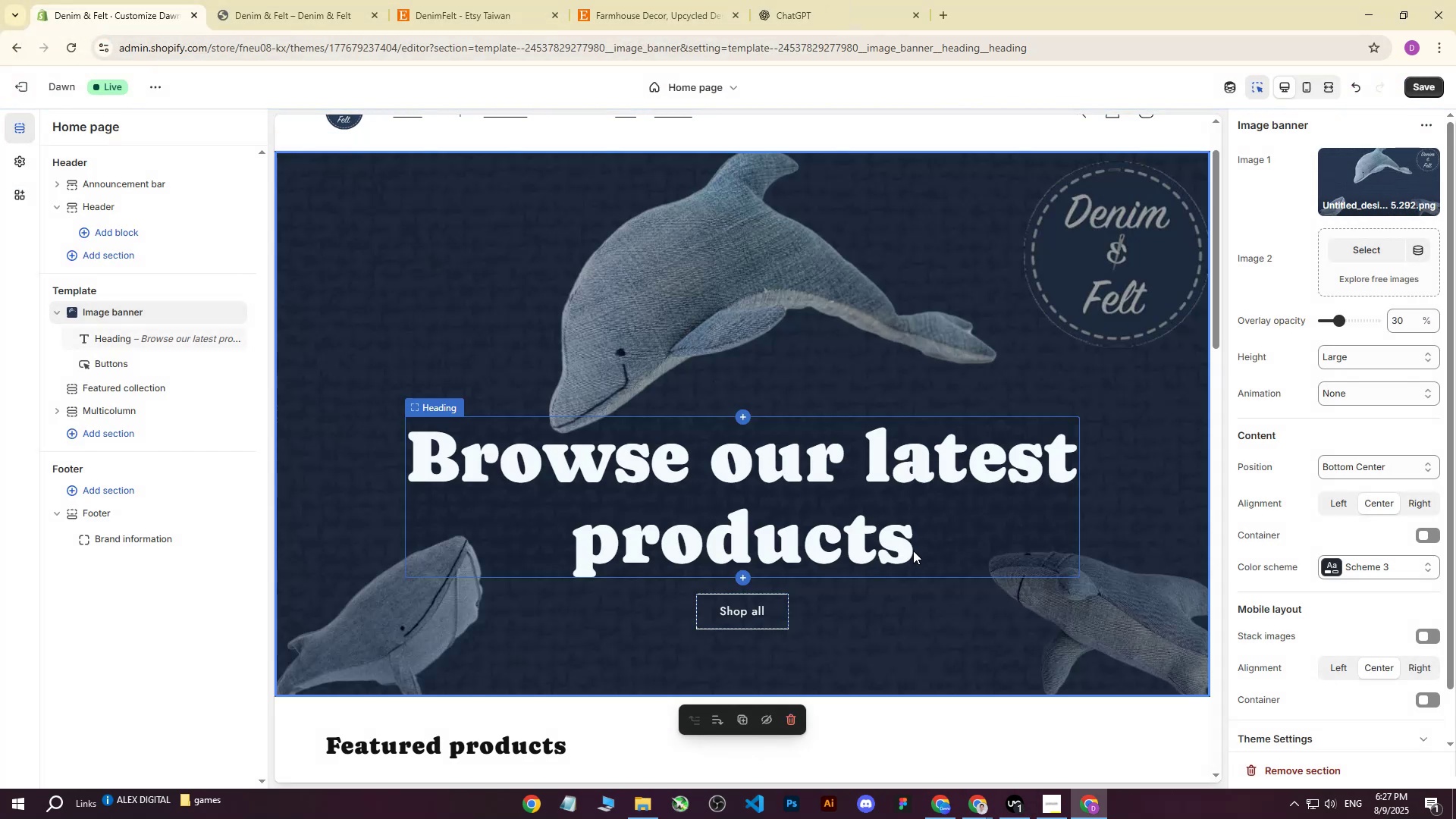 
wait(5.09)
 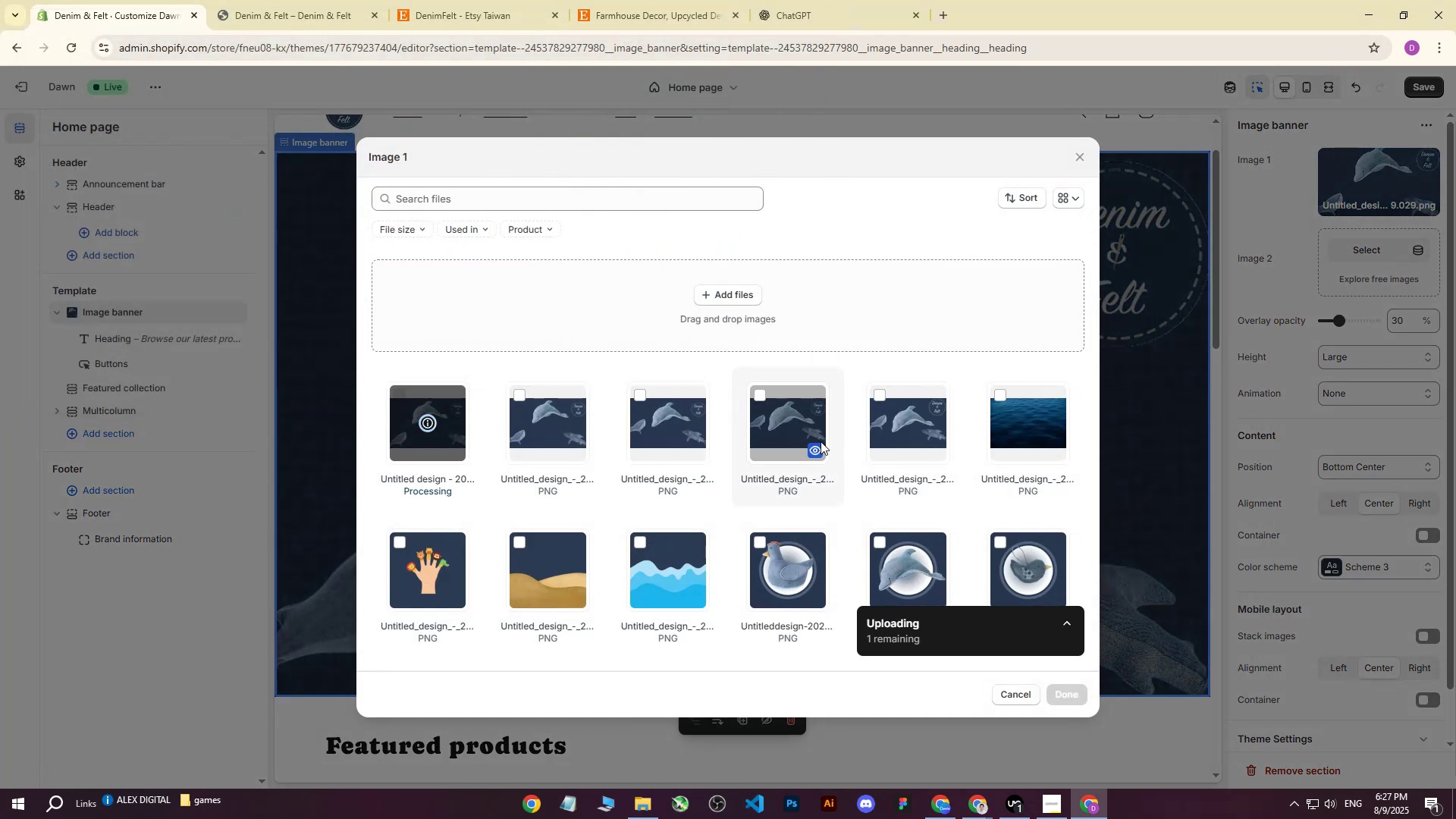 
left_click([149, 629])
 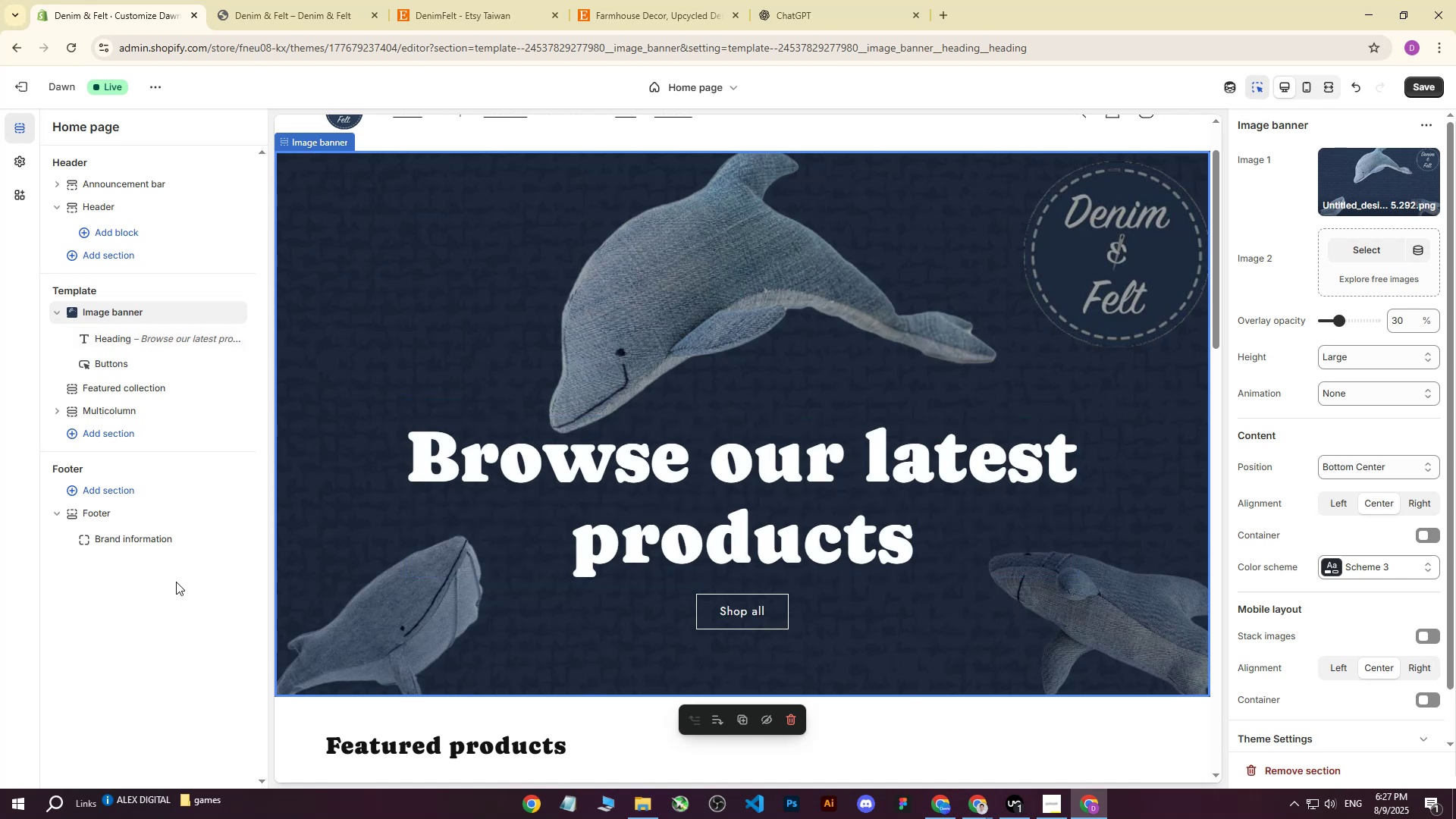 
wait(5.72)
 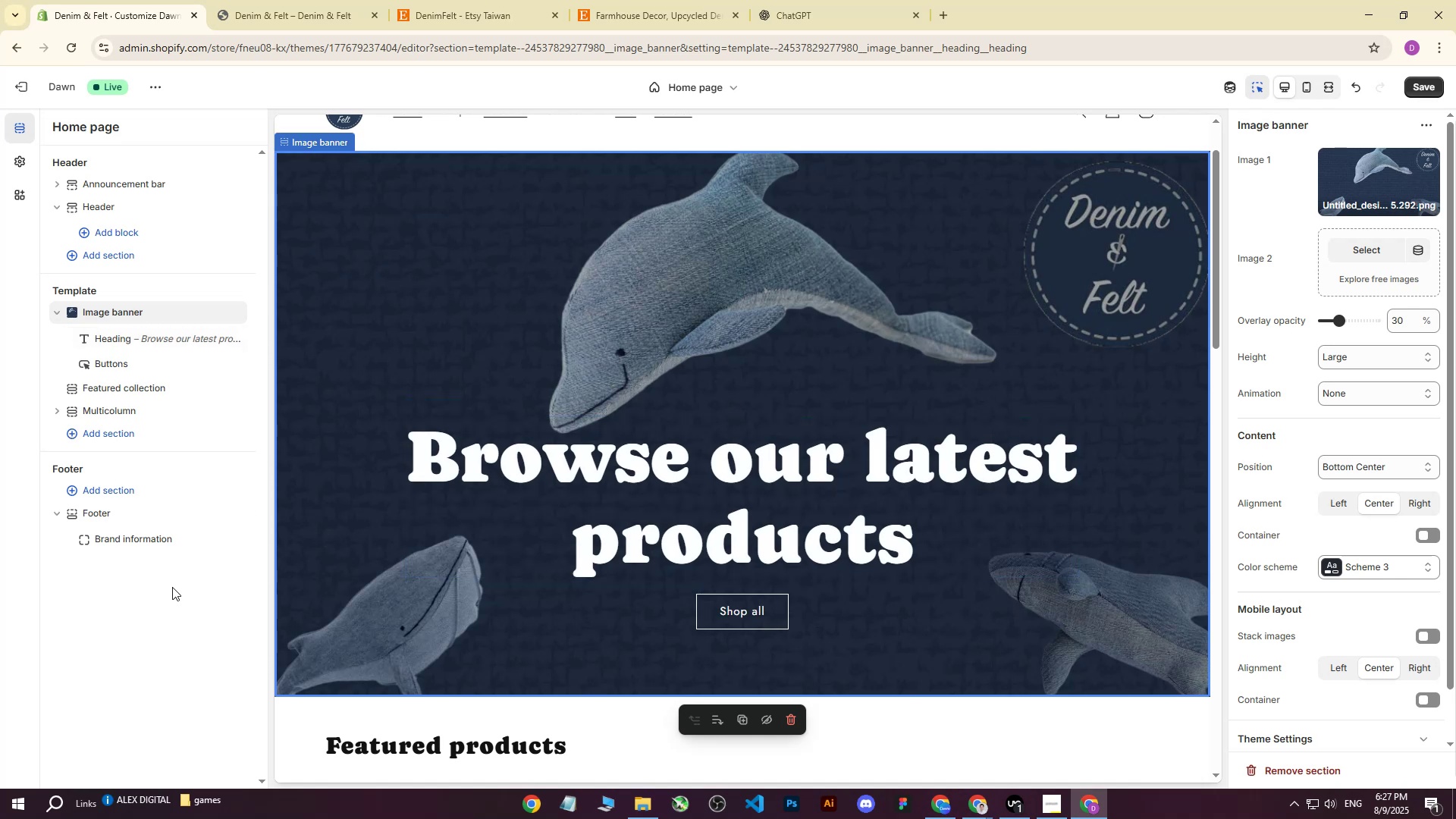 
scroll: coordinate [158, 622], scroll_direction: up, amount: 1.0
 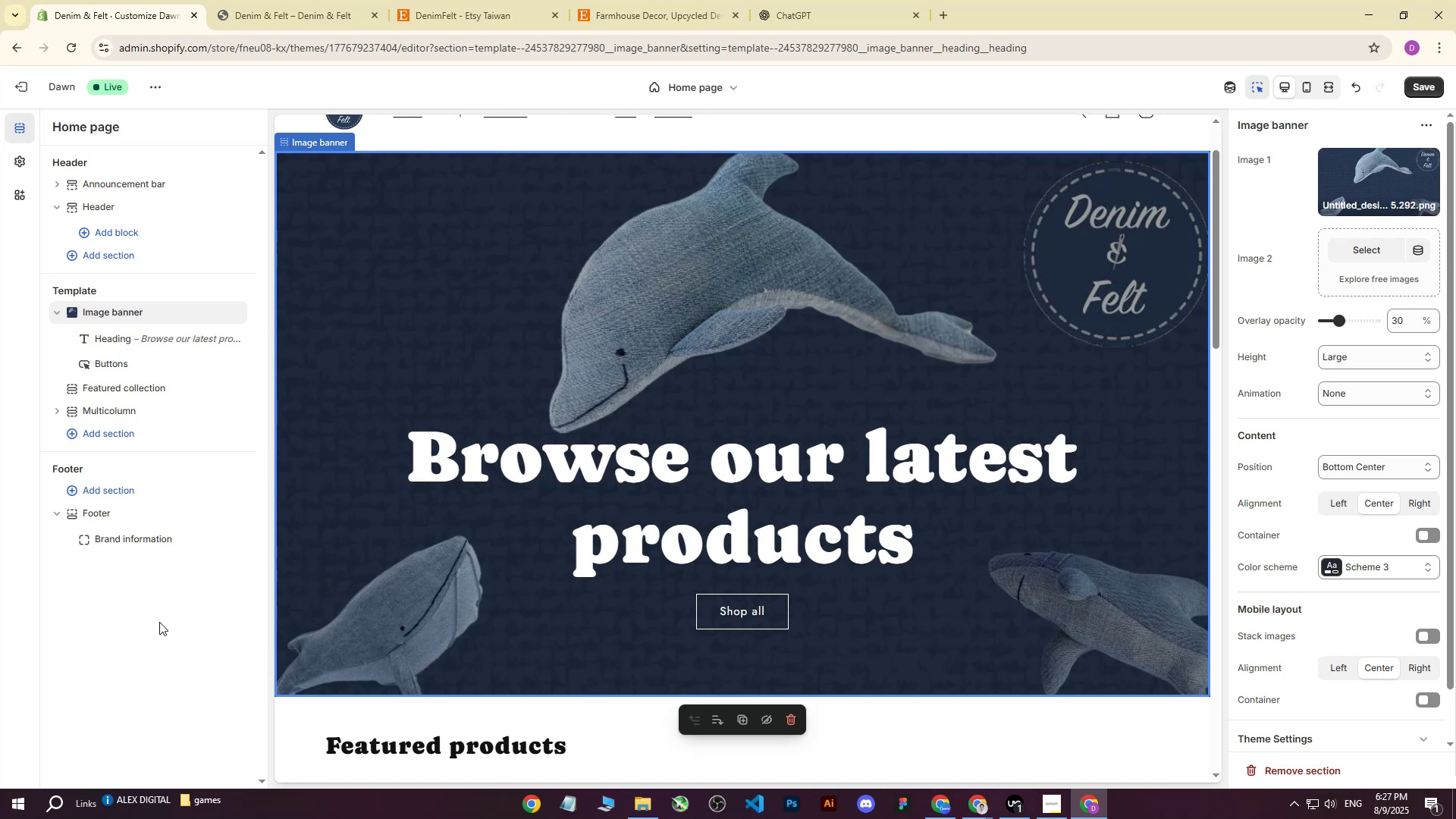 
wait(5.77)
 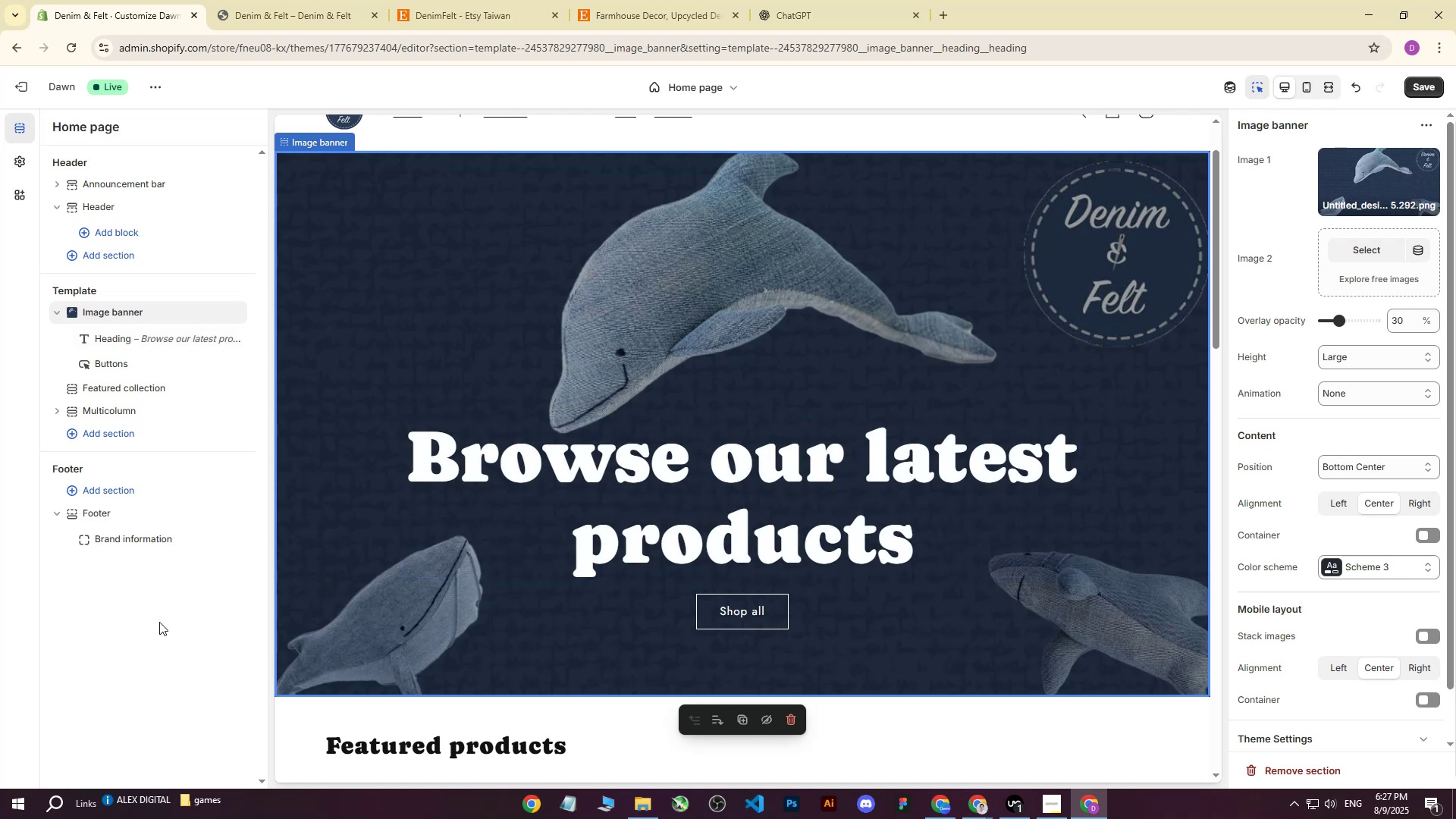 
scroll: coordinate [787, 468], scroll_direction: up, amount: 2.0
 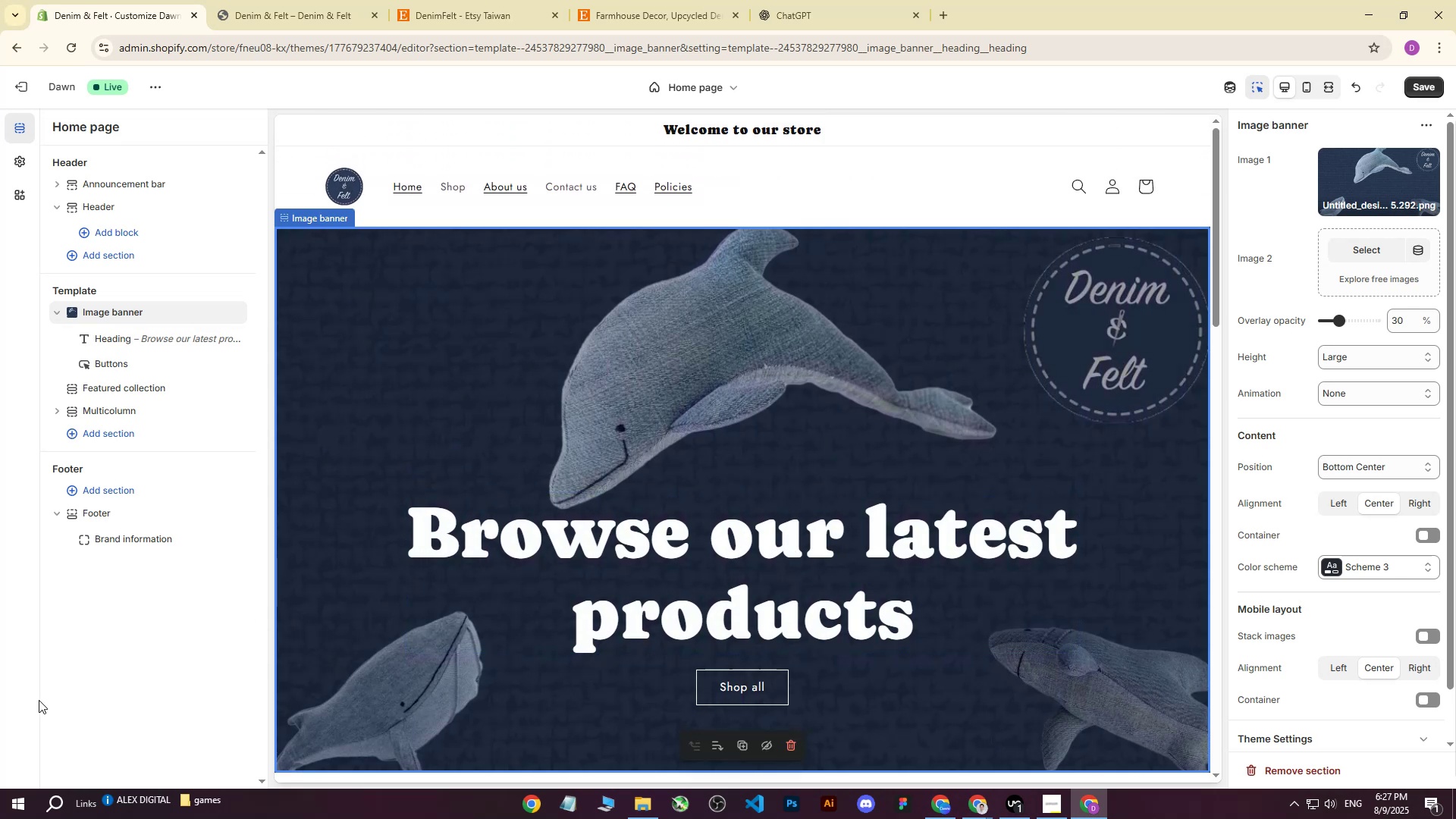 
left_click([74, 698])
 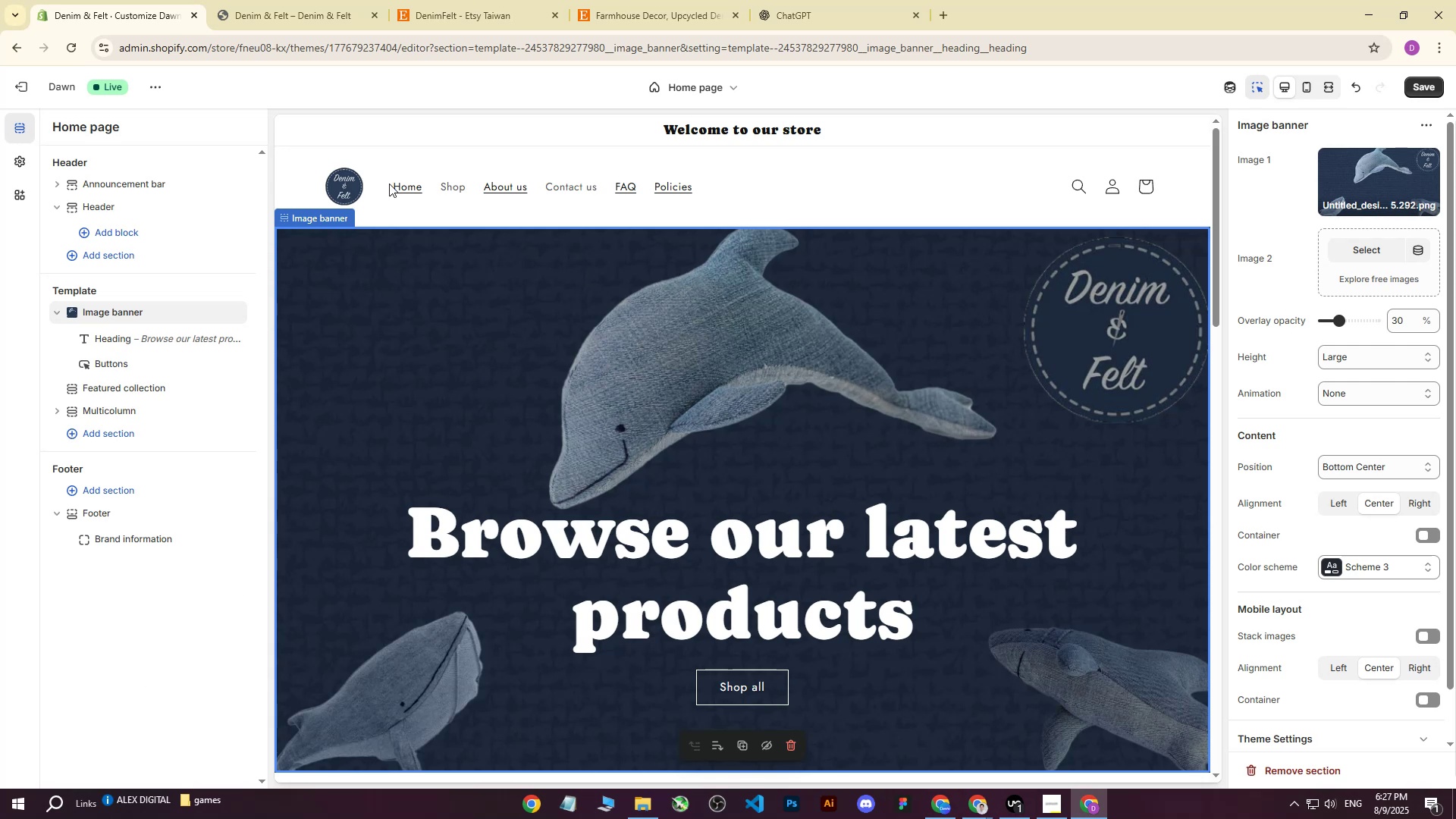 
left_click([418, 160])
 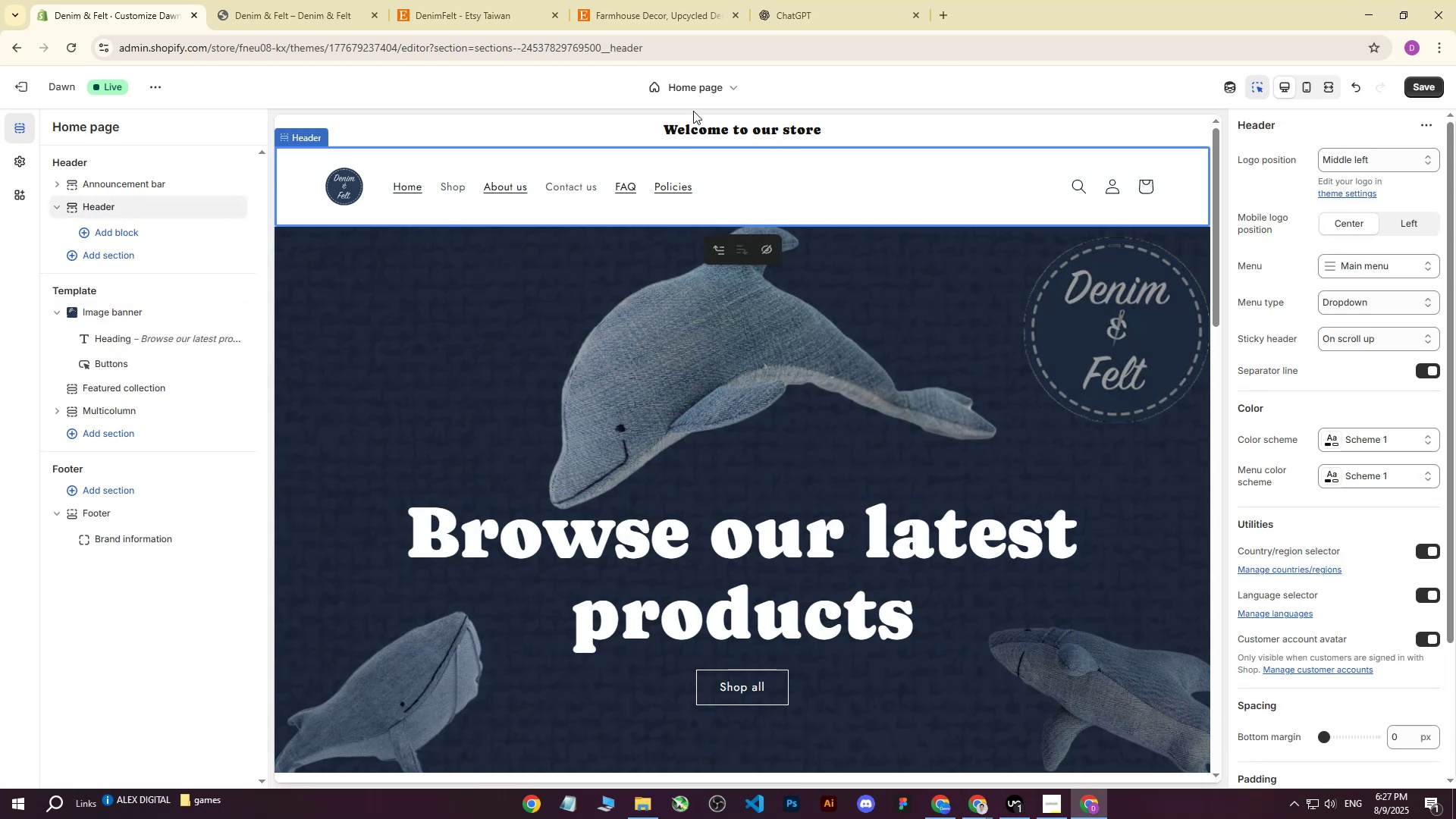 
scroll: coordinate [885, 376], scroll_direction: down, amount: 1.0
 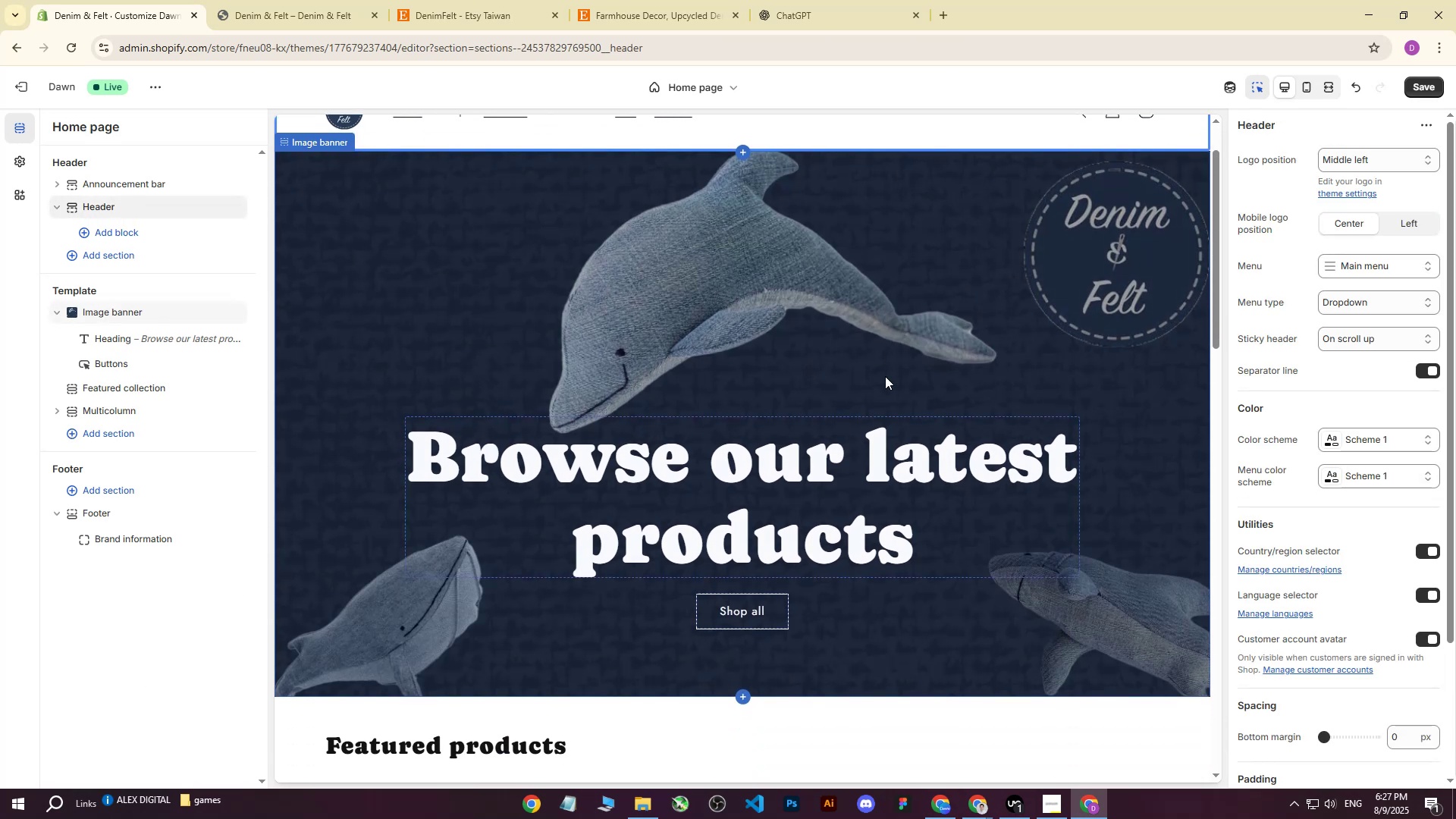 
scroll: coordinate [885, 376], scroll_direction: up, amount: 1.0
 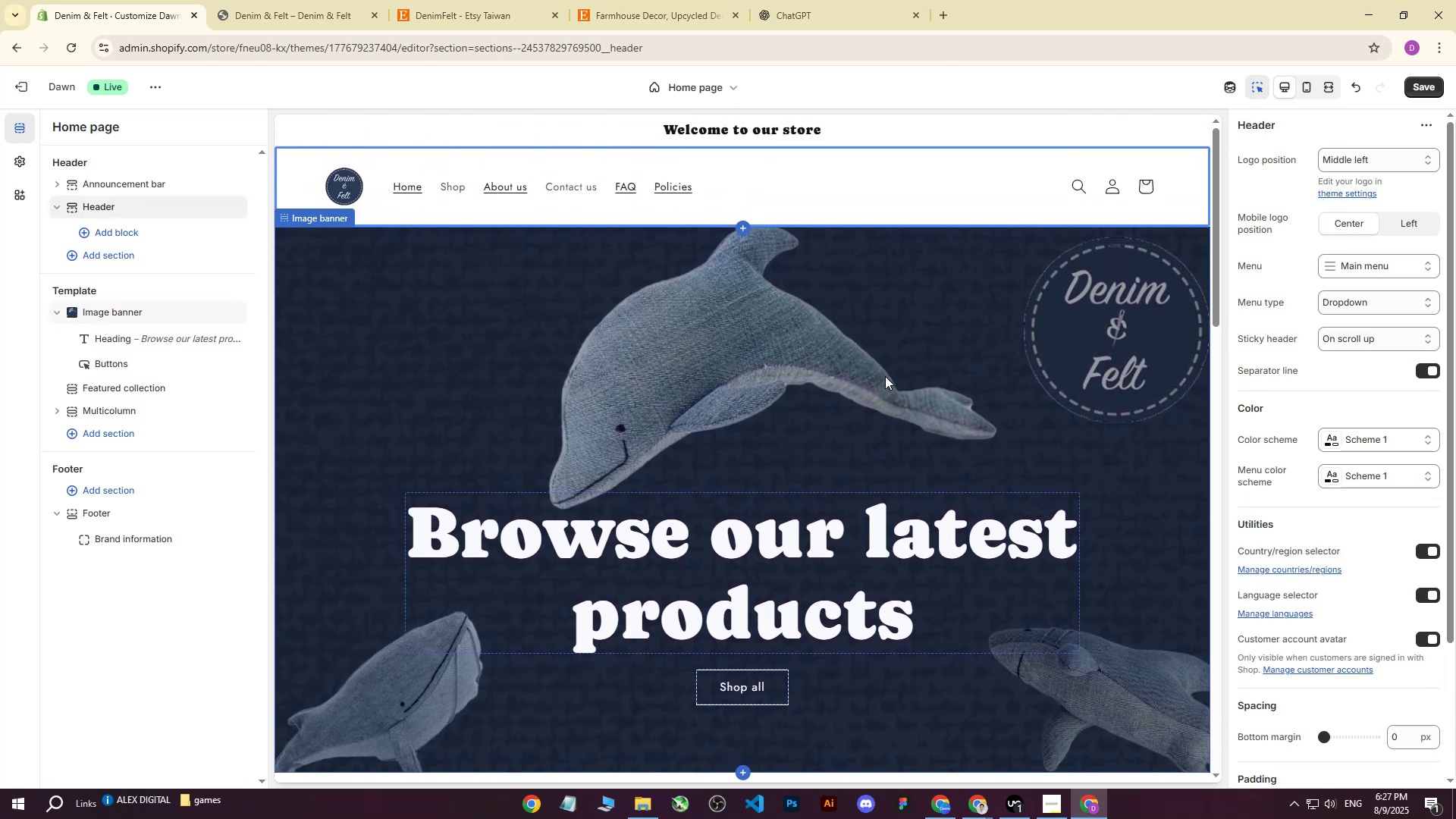 
wait(6.0)
 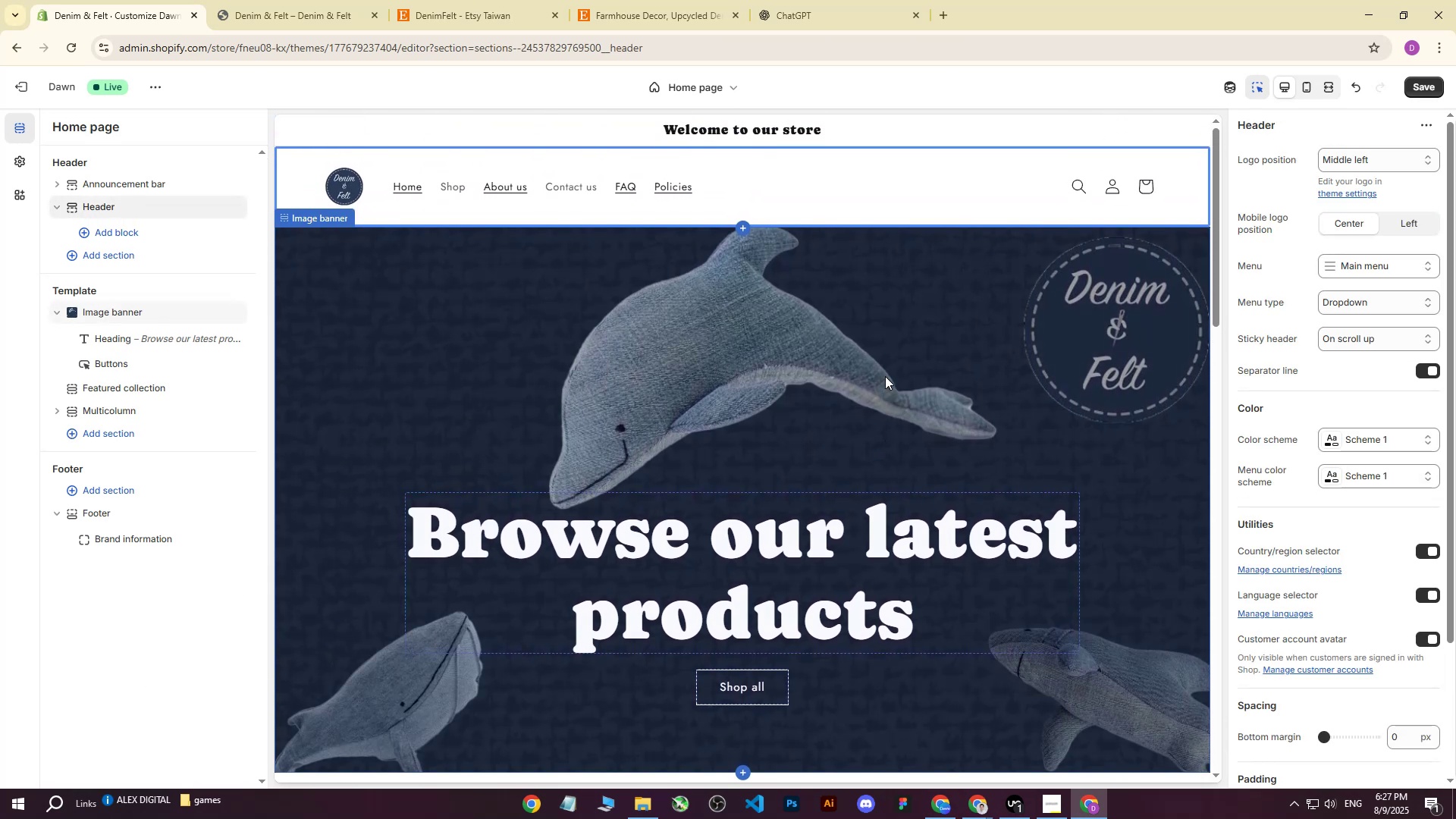 
scroll: coordinate [886, 374], scroll_direction: up, amount: 3.0
 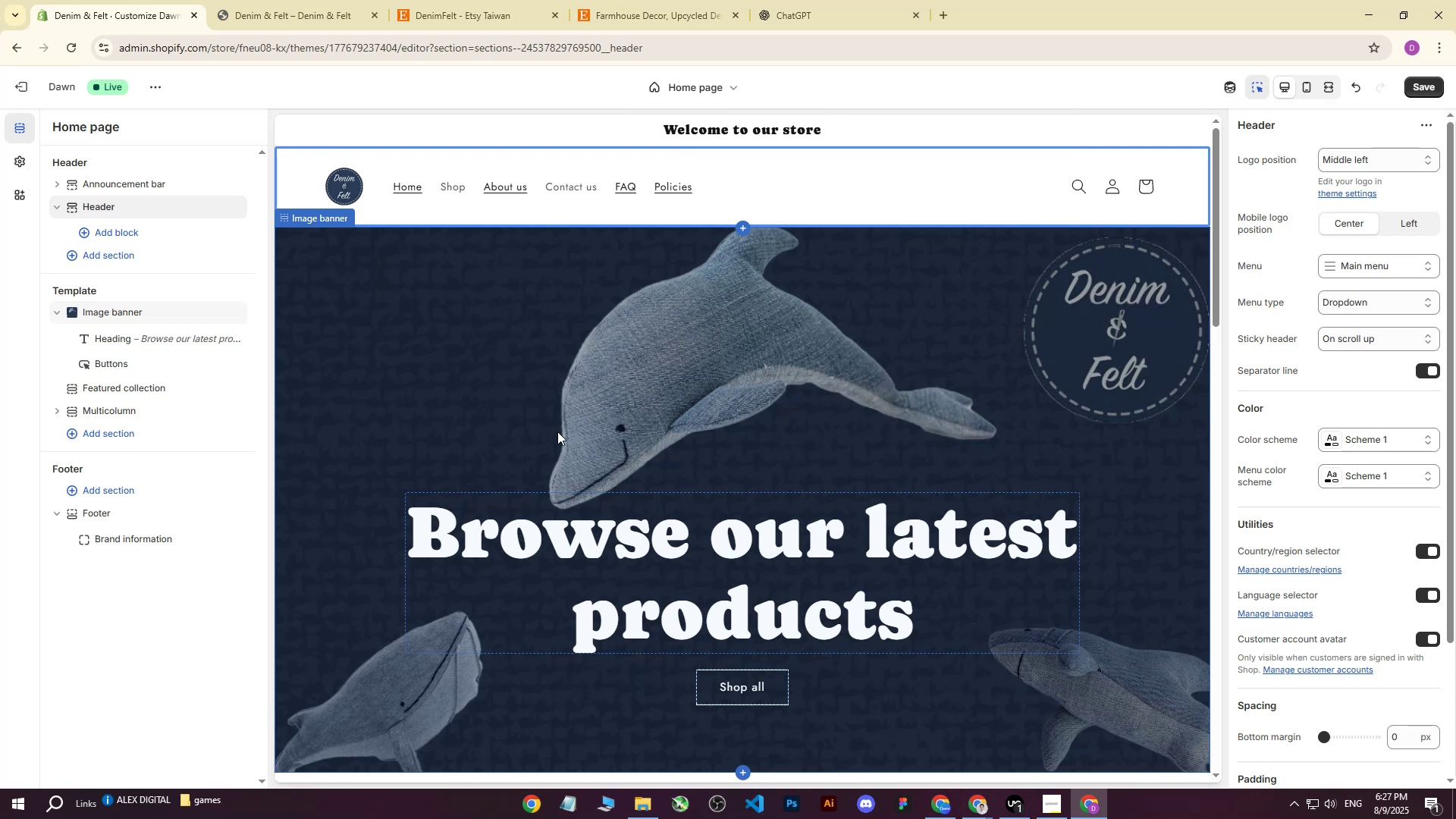 
scroll: coordinate [560, 419], scroll_direction: down, amount: 2.0
 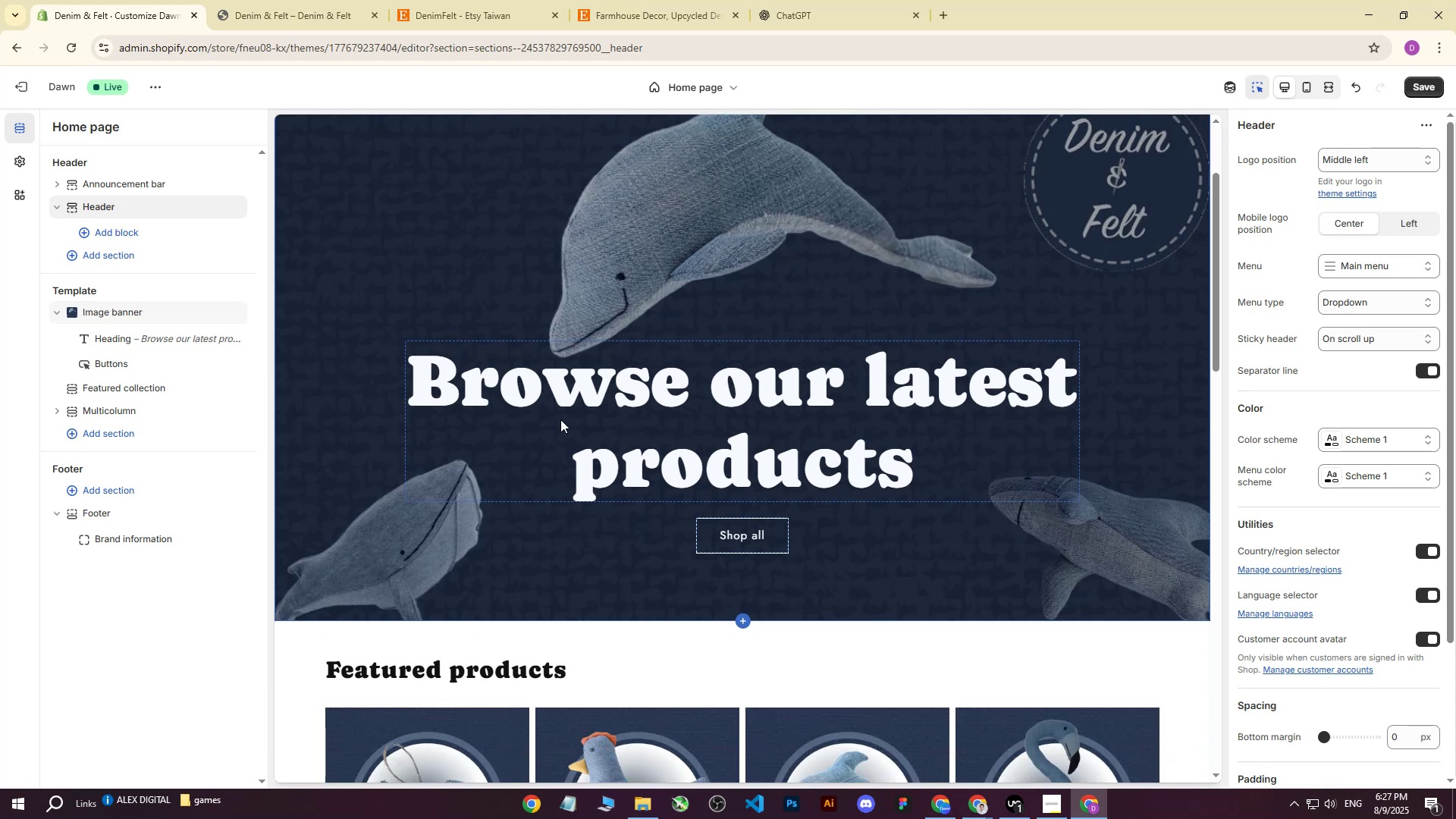 
scroll: coordinate [560, 419], scroll_direction: up, amount: 2.0
 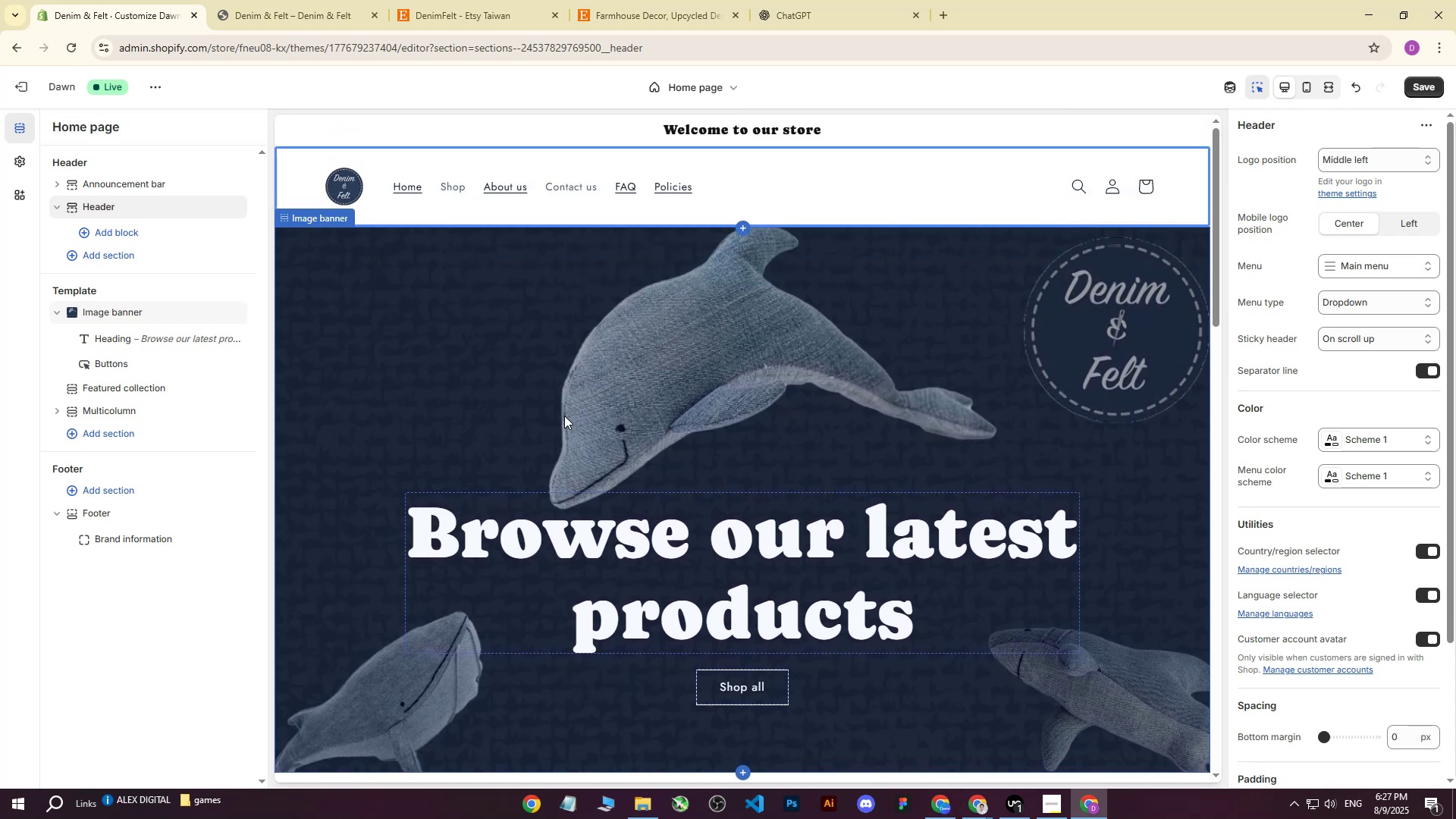 
scroll: coordinate [564, 416], scroll_direction: down, amount: 2.0
 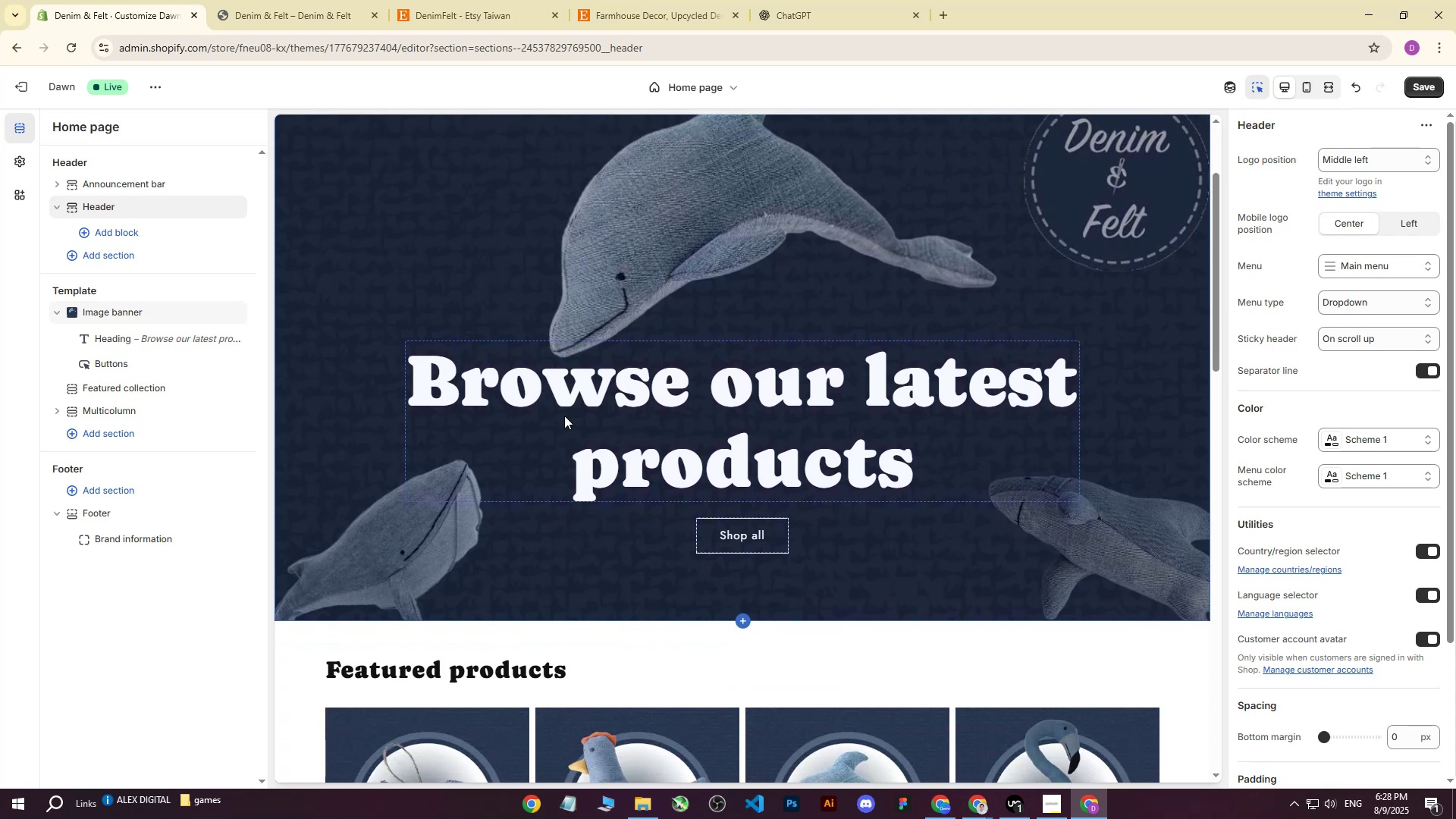 
scroll: coordinate [577, 409], scroll_direction: up, amount: 1.0
 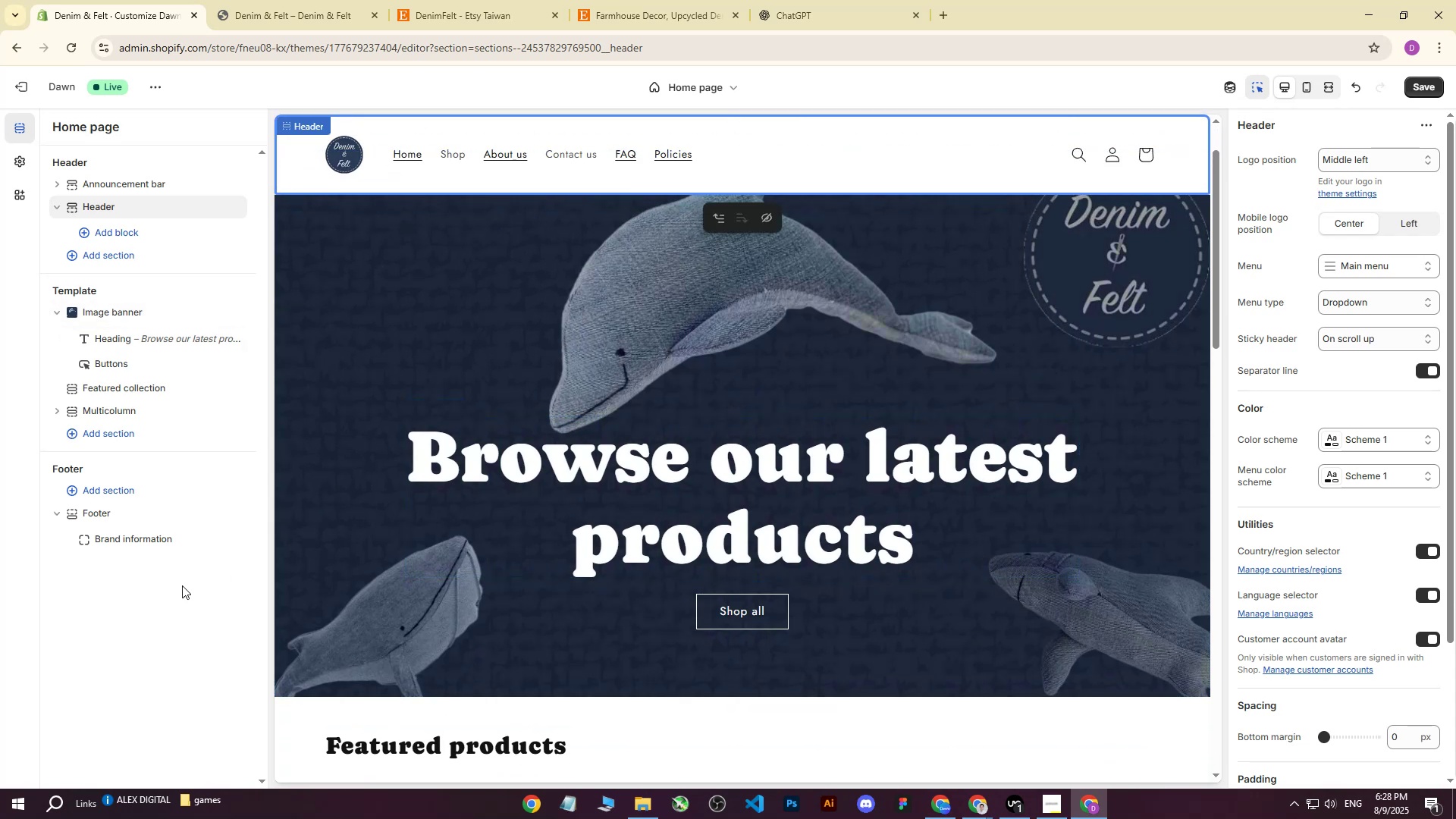 
left_click([171, 590])
 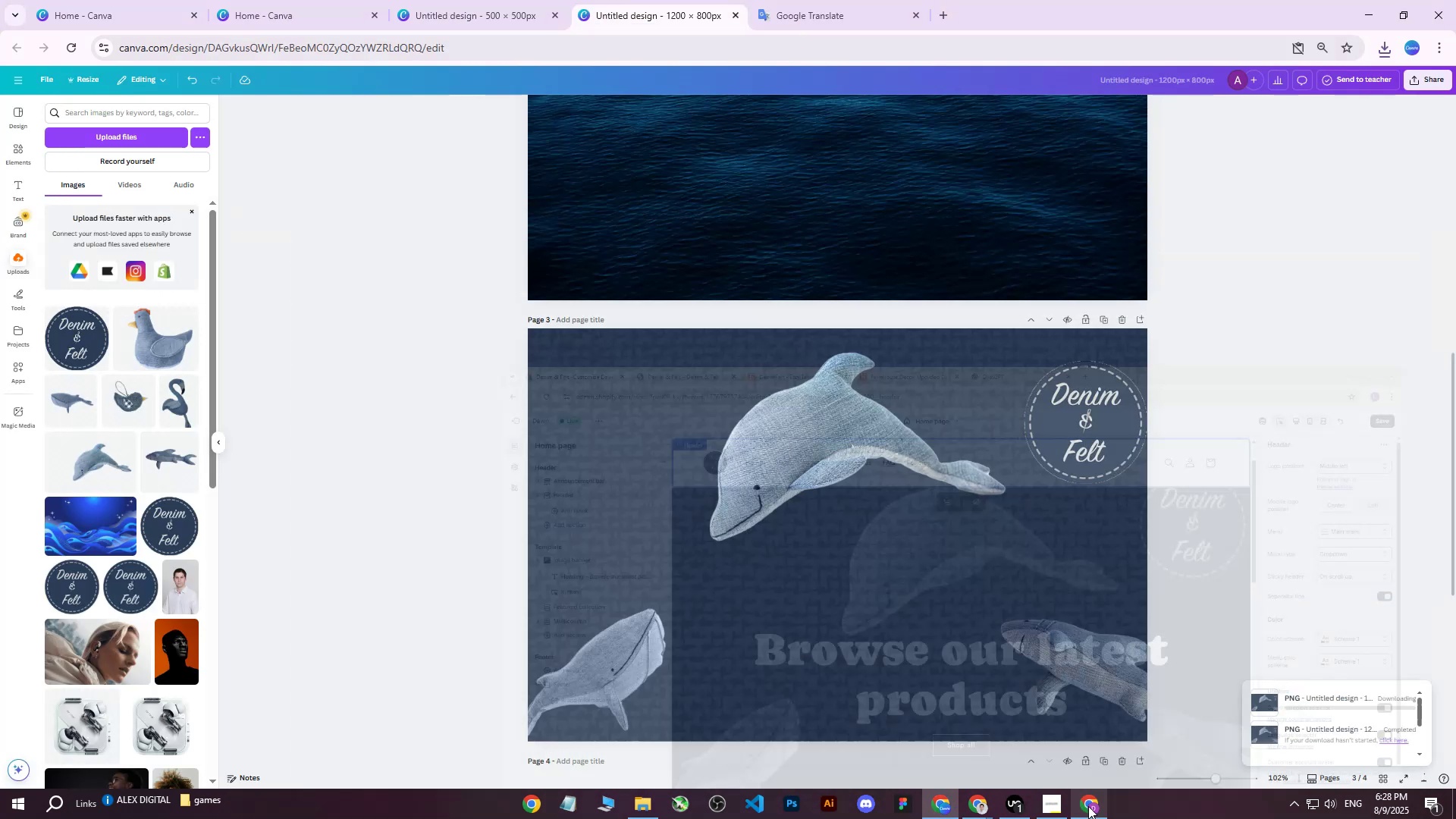 
hold_key(key=ArrowUp, duration=1.02)
 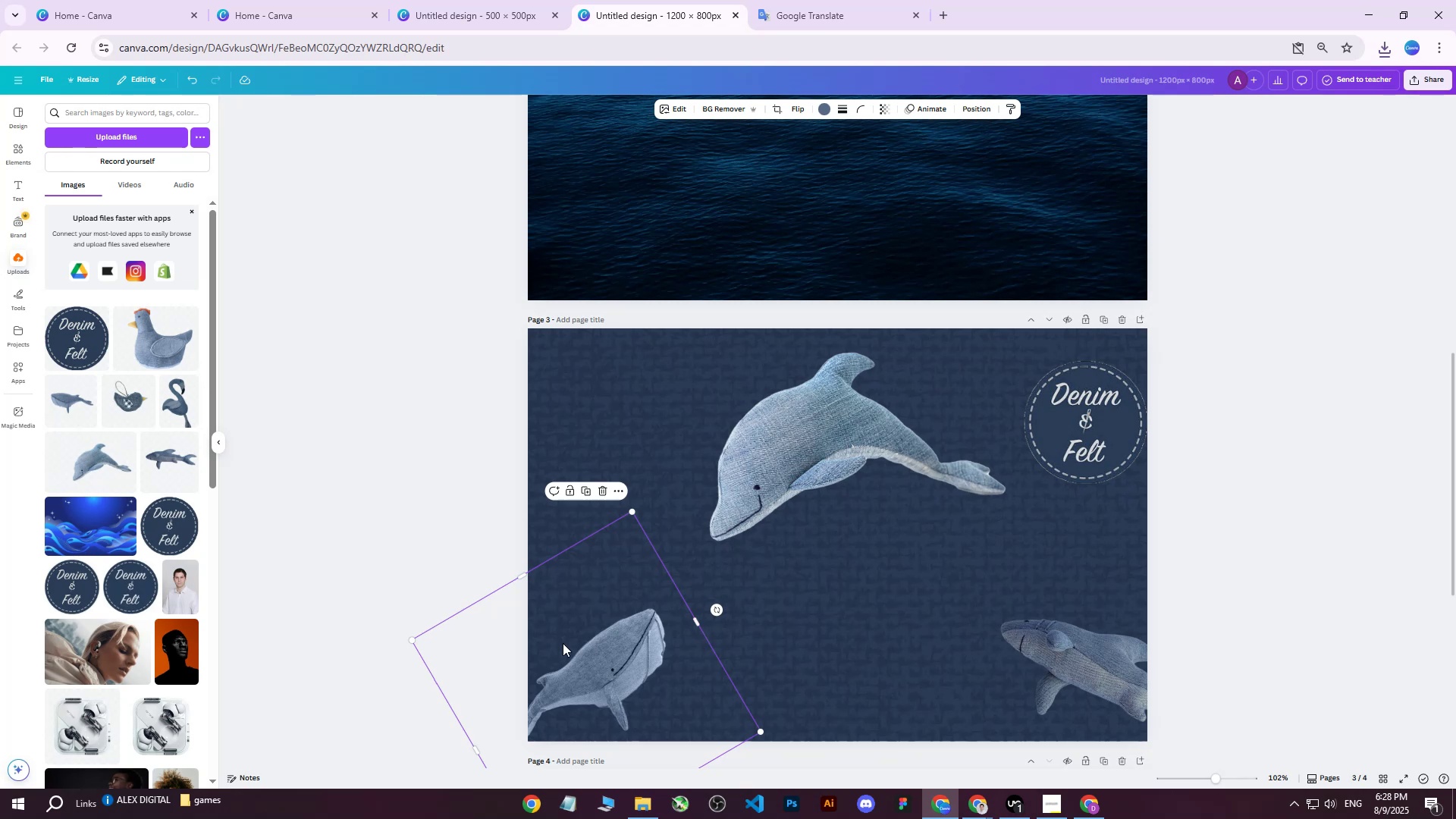 
left_click([563, 643])
 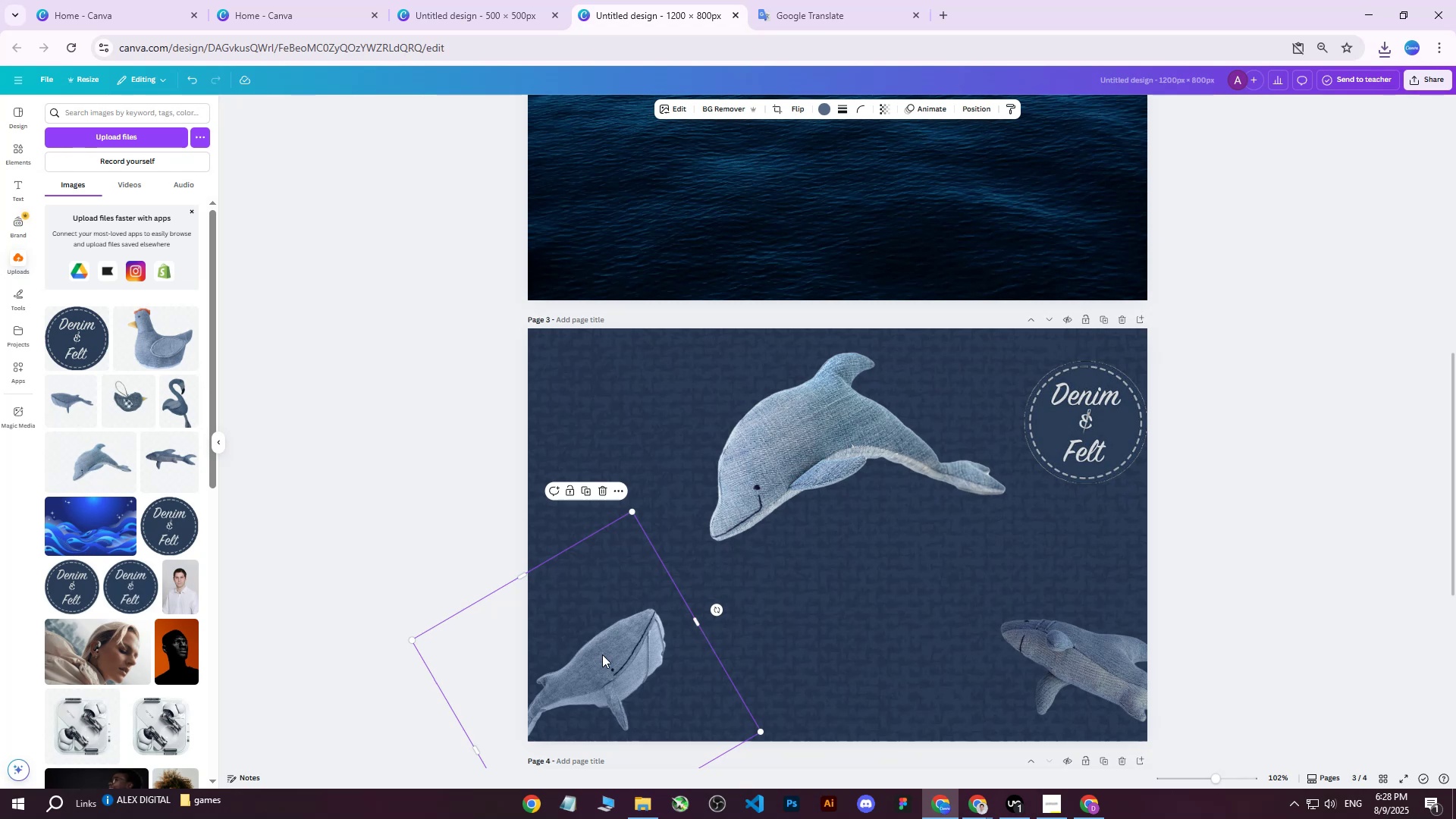 
hold_key(key=ArrowUp, duration=1.1)
 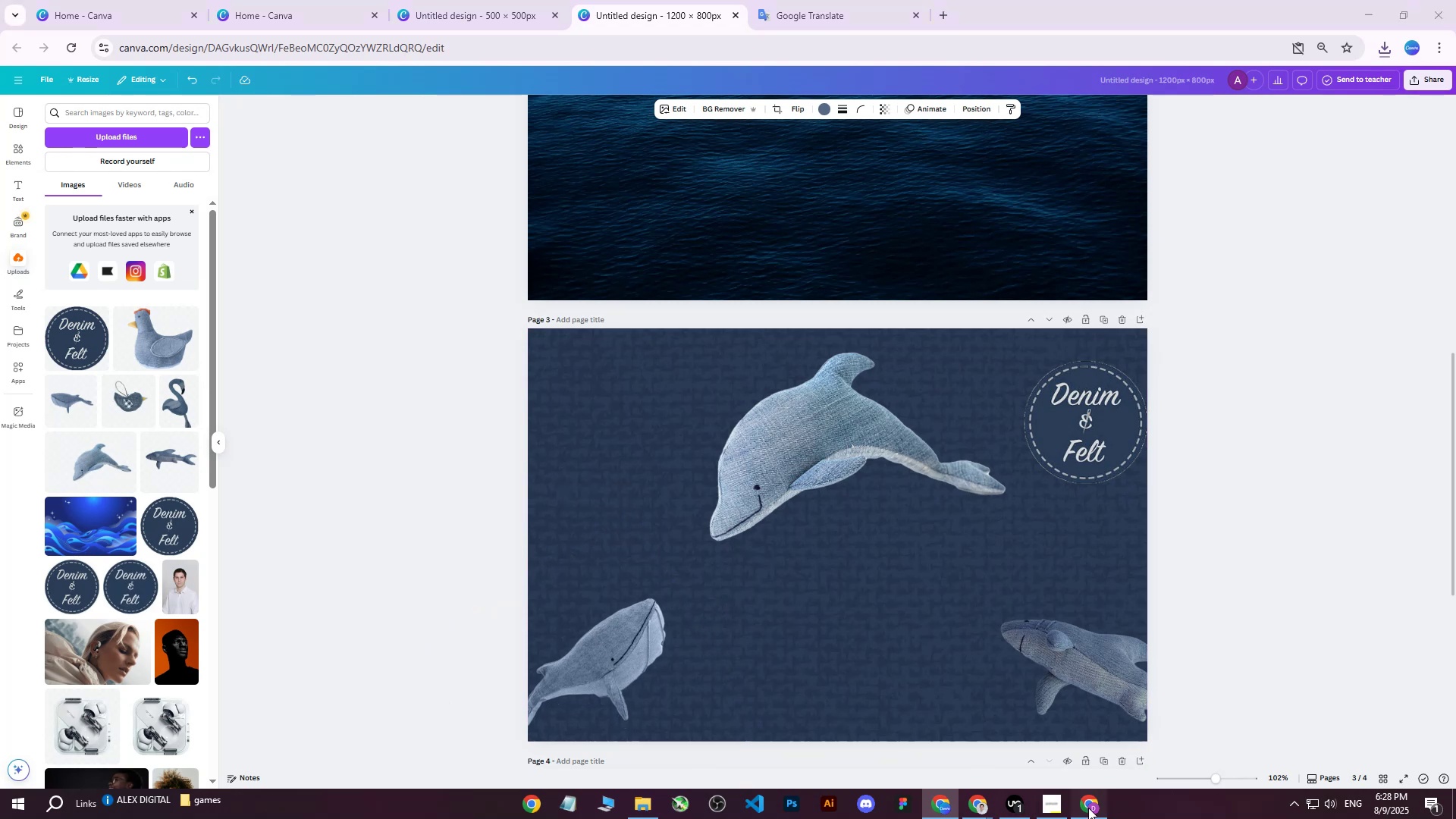 
left_click([1088, 808])
 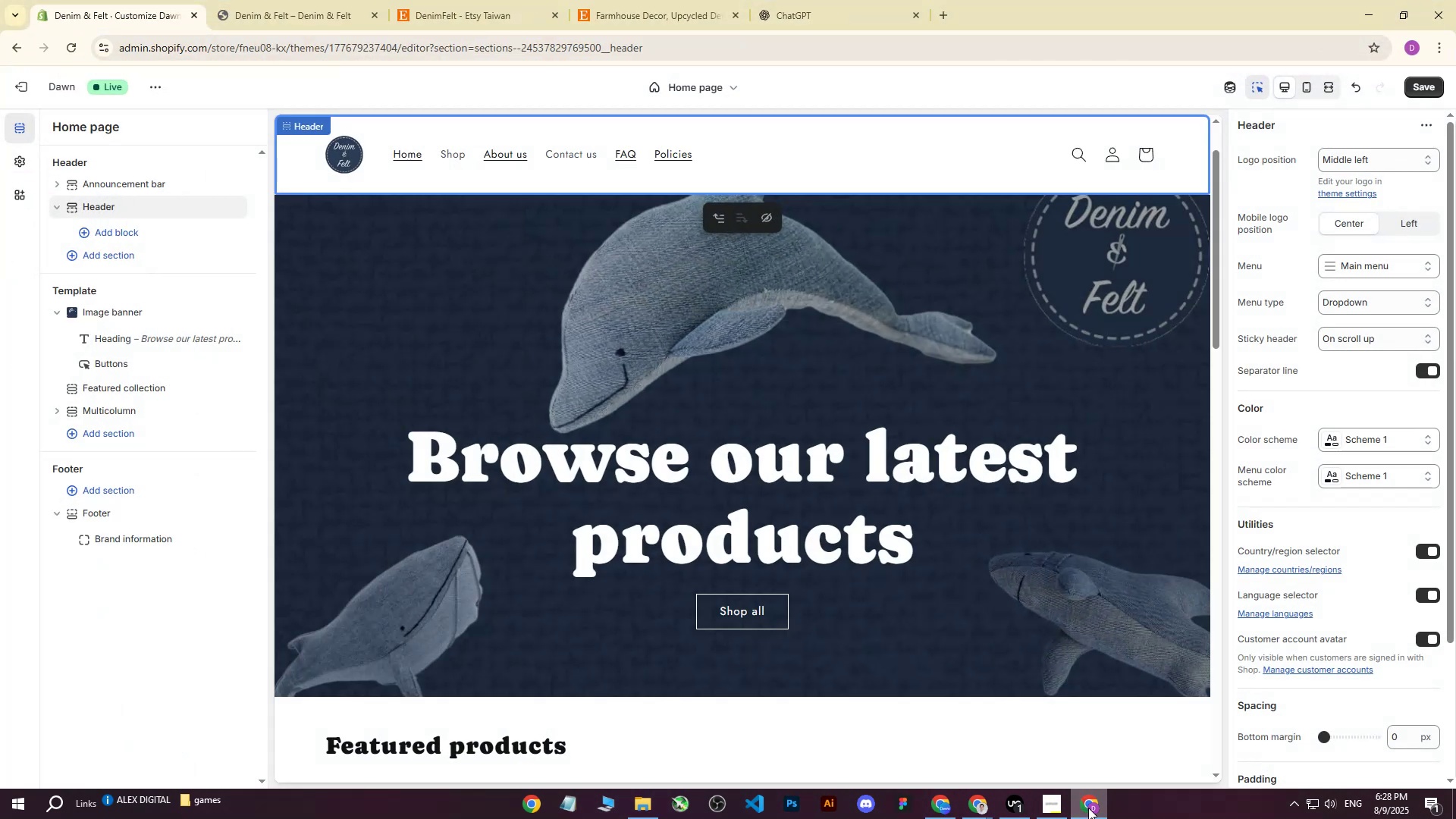 
left_click([1088, 808])
 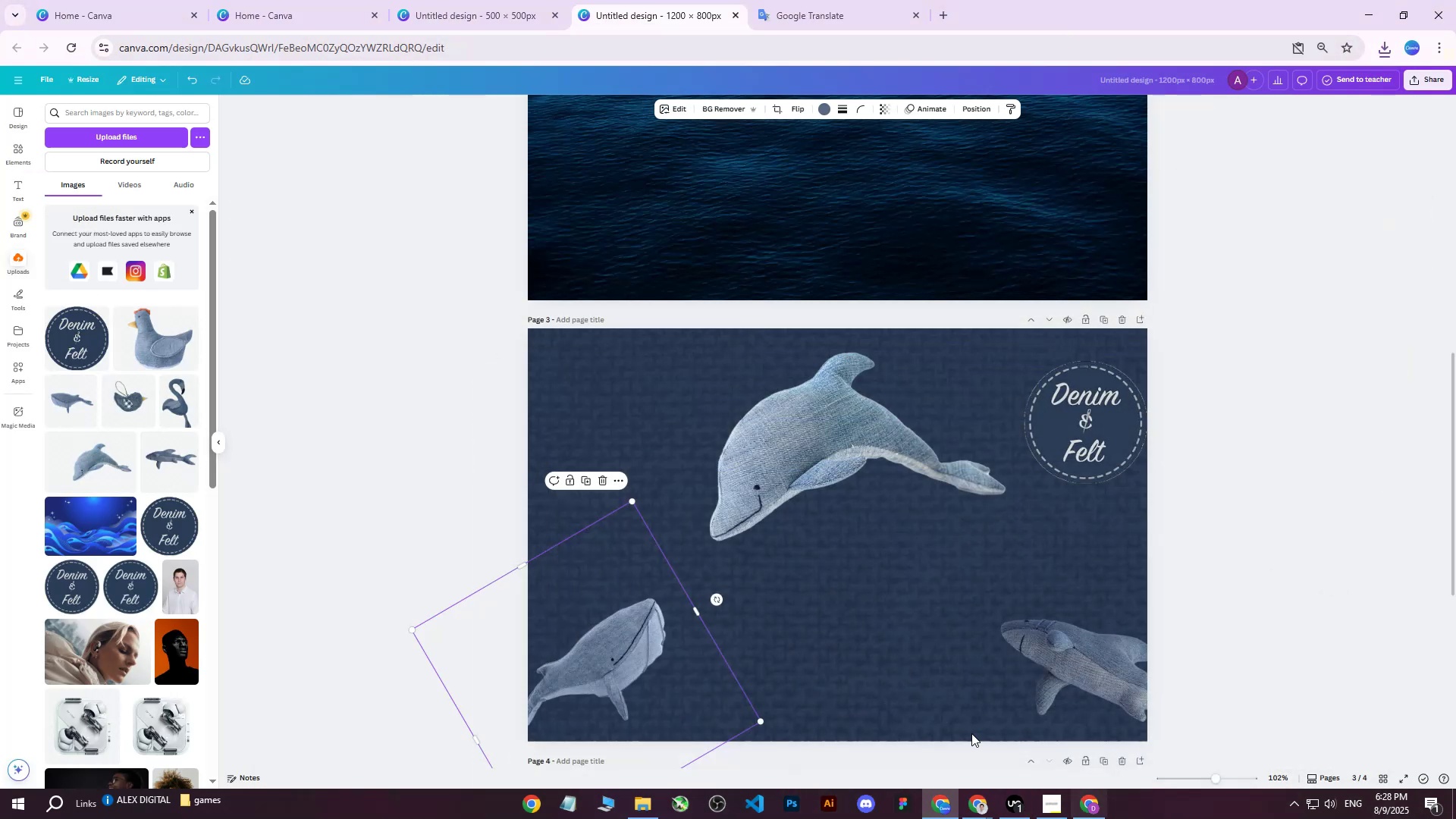 
key(ArrowUp)
 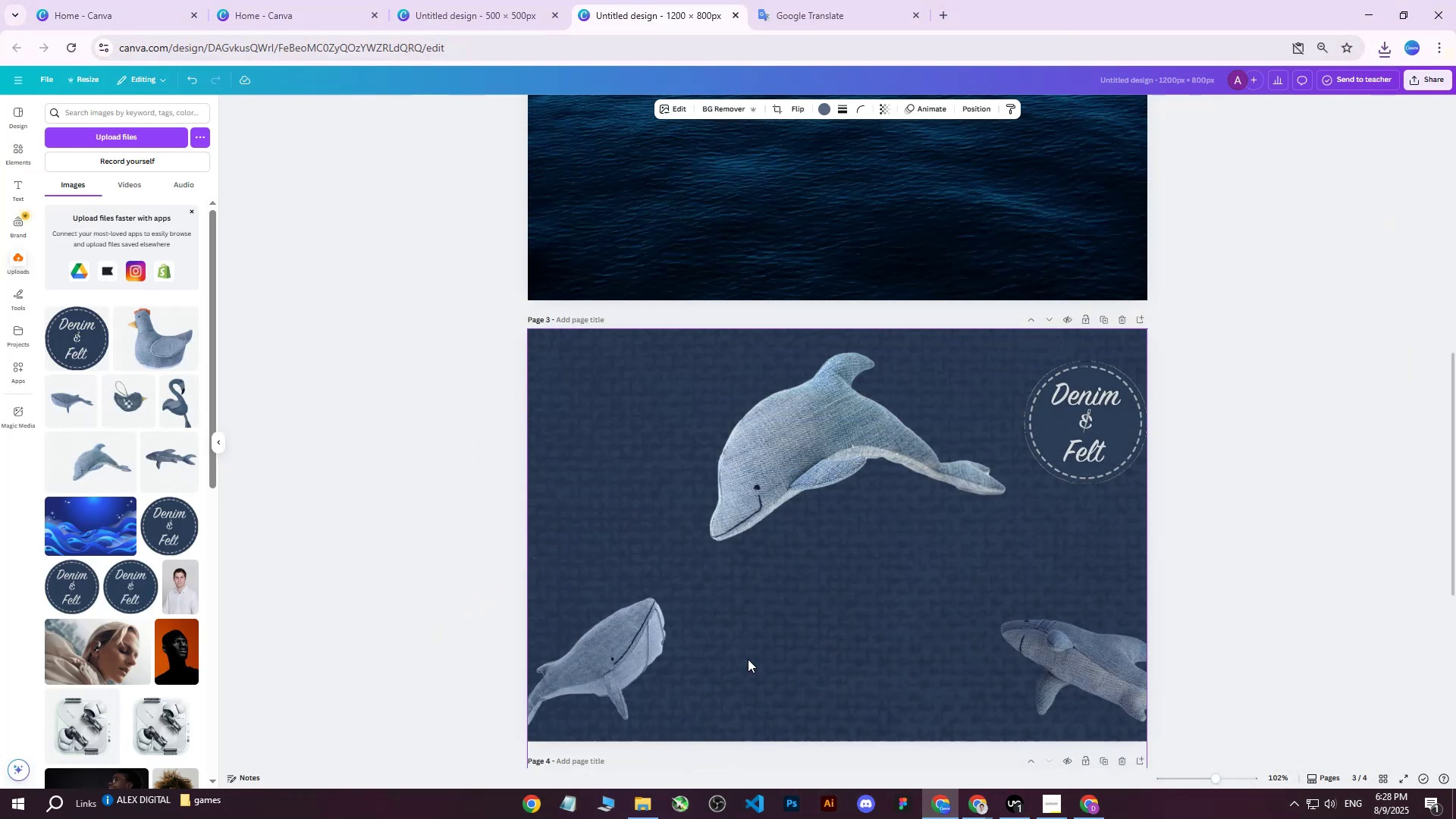 
key(ArrowUp)
 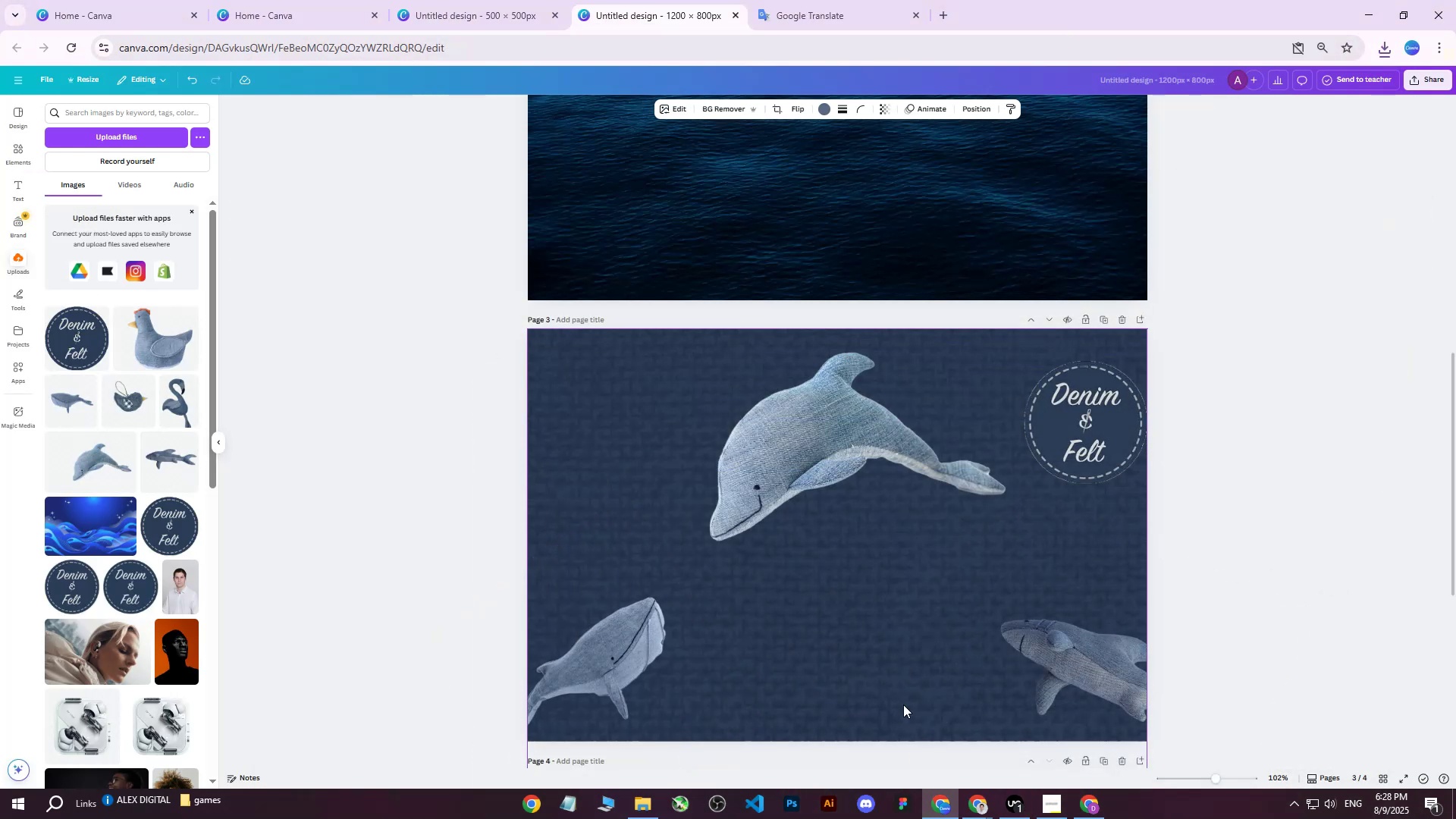 
key(ArrowUp)
 